 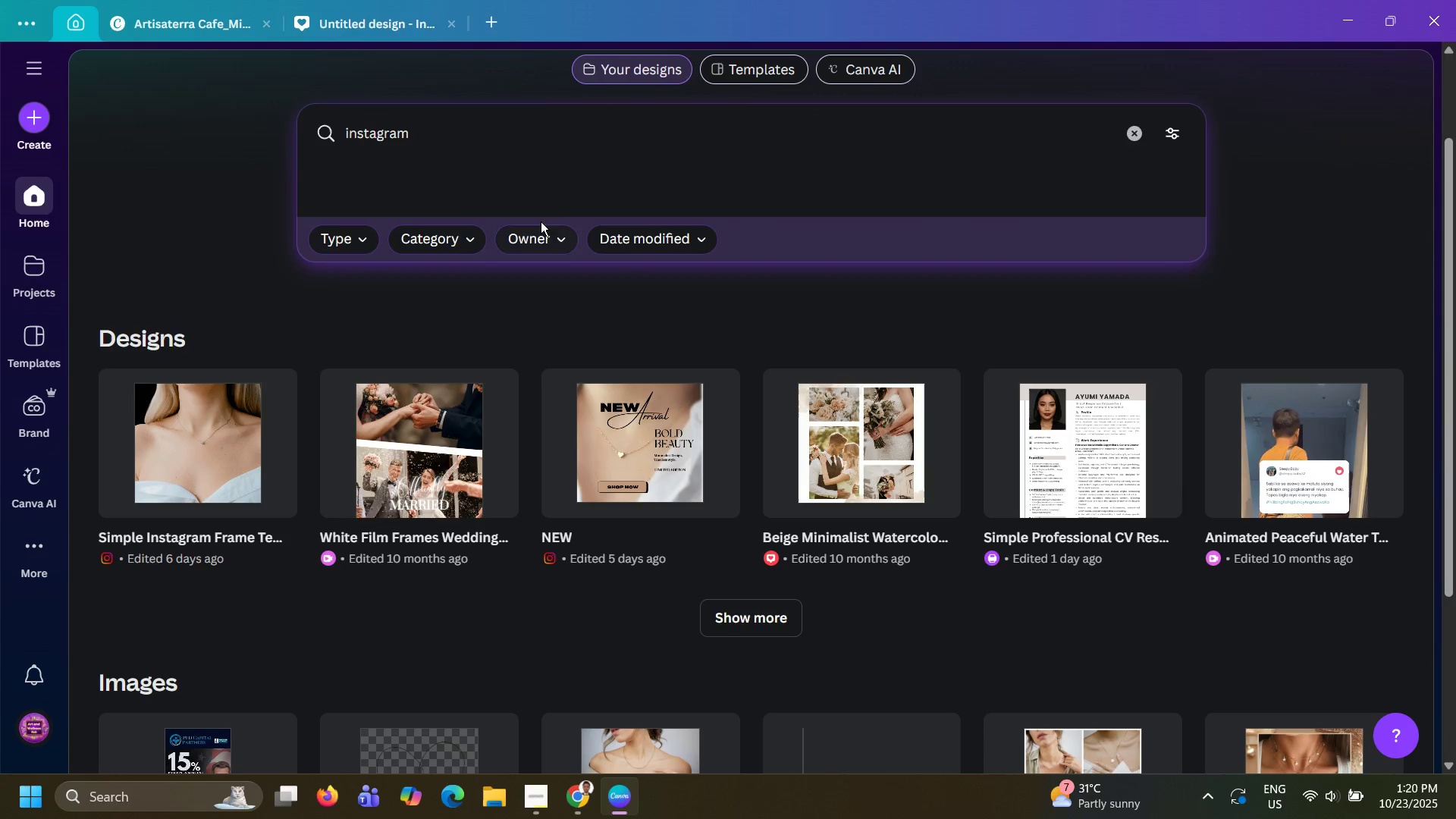 
left_click([569, 163])
 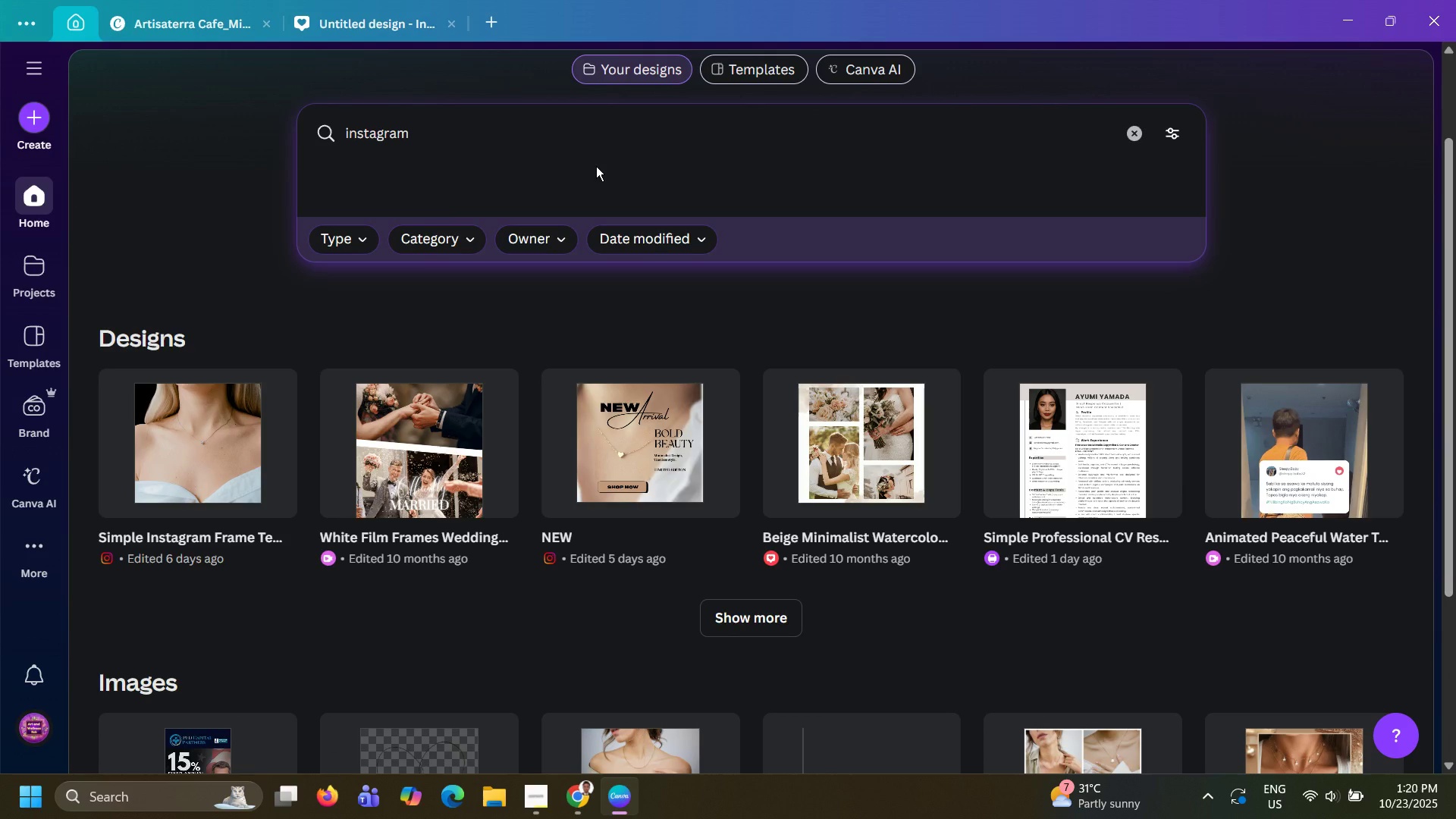 
key(Enter)
 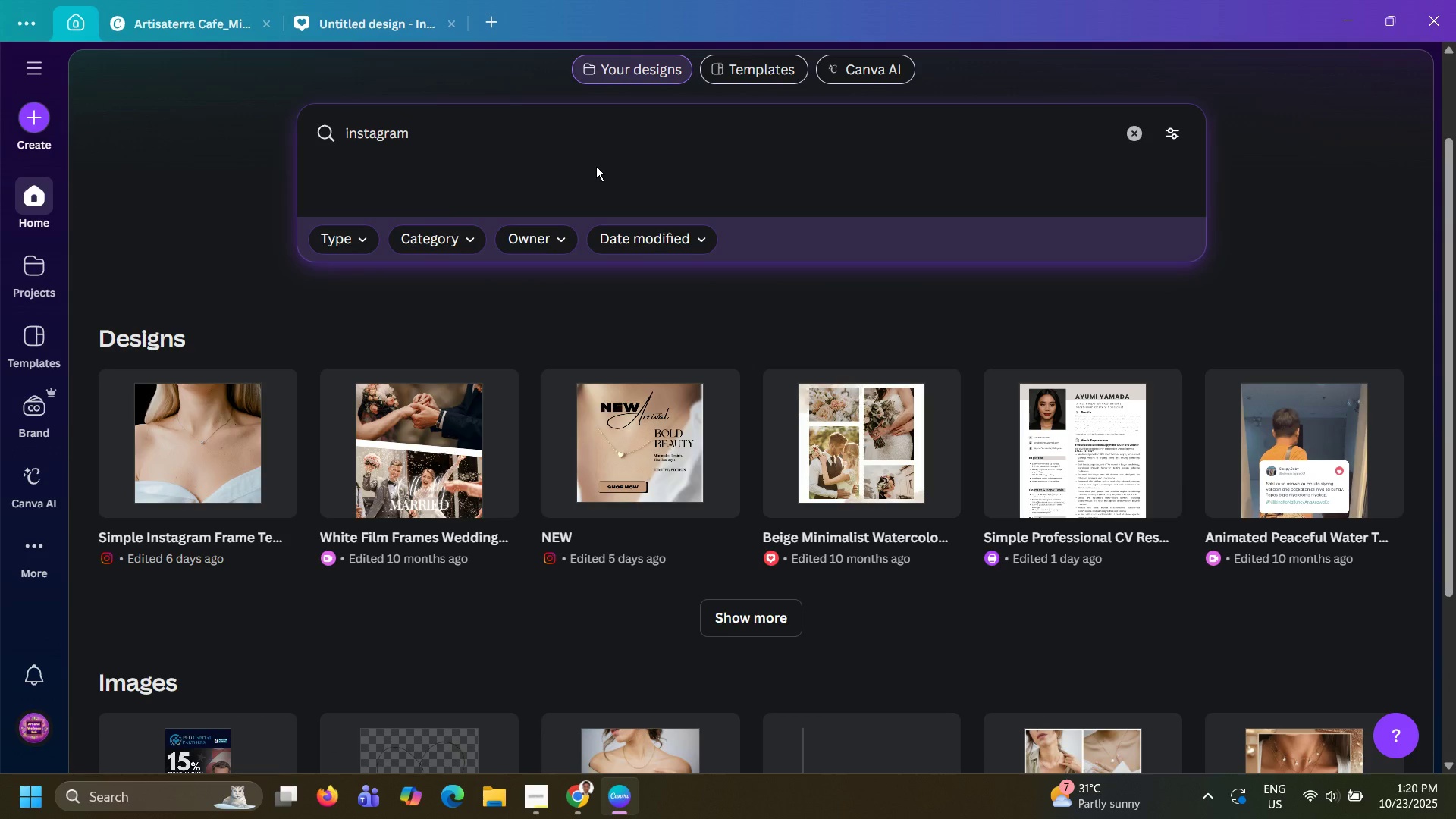 
scroll: coordinate [407, 254], scroll_direction: up, amount: 4.0
 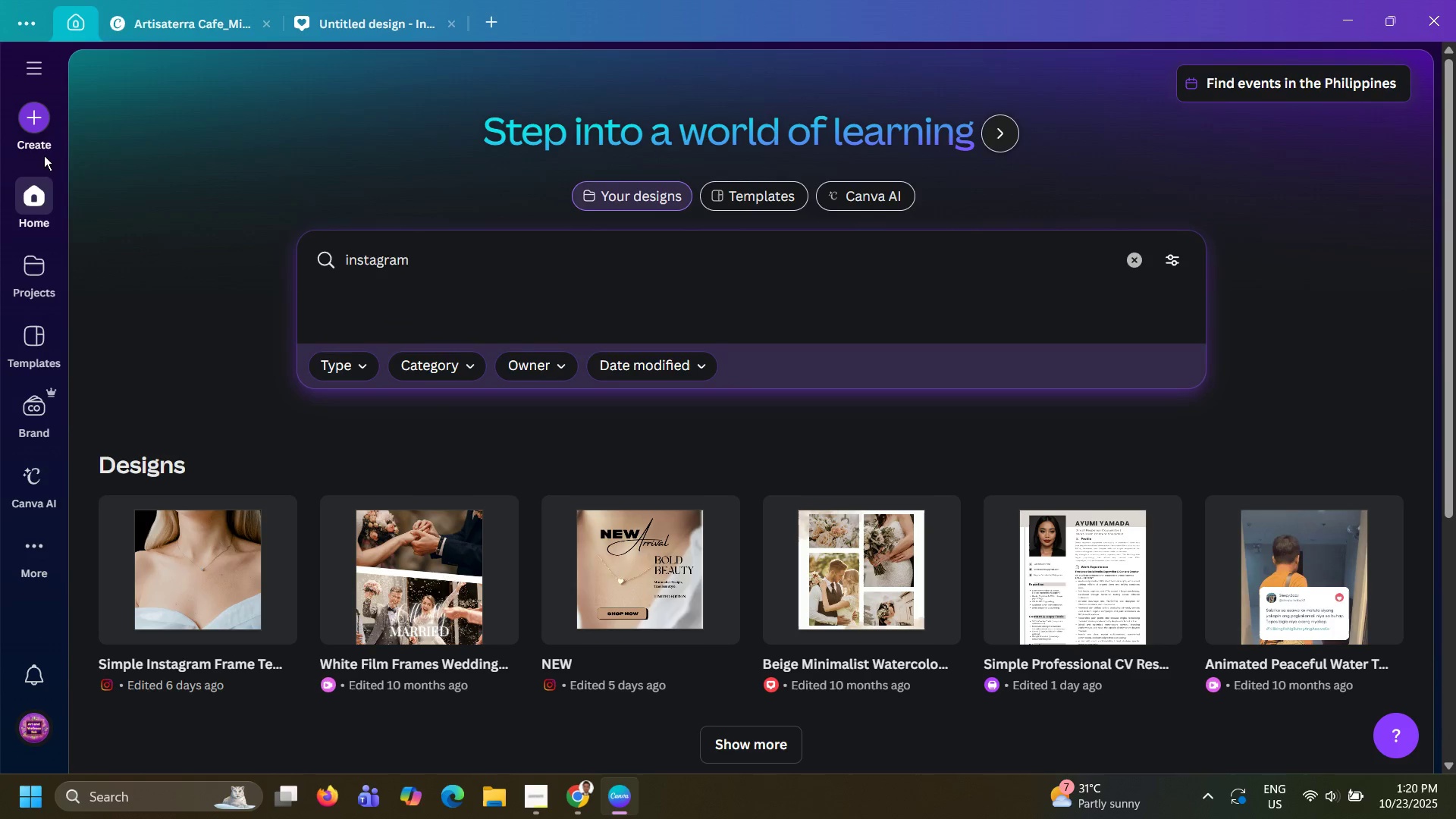 
left_click([51, 193])
 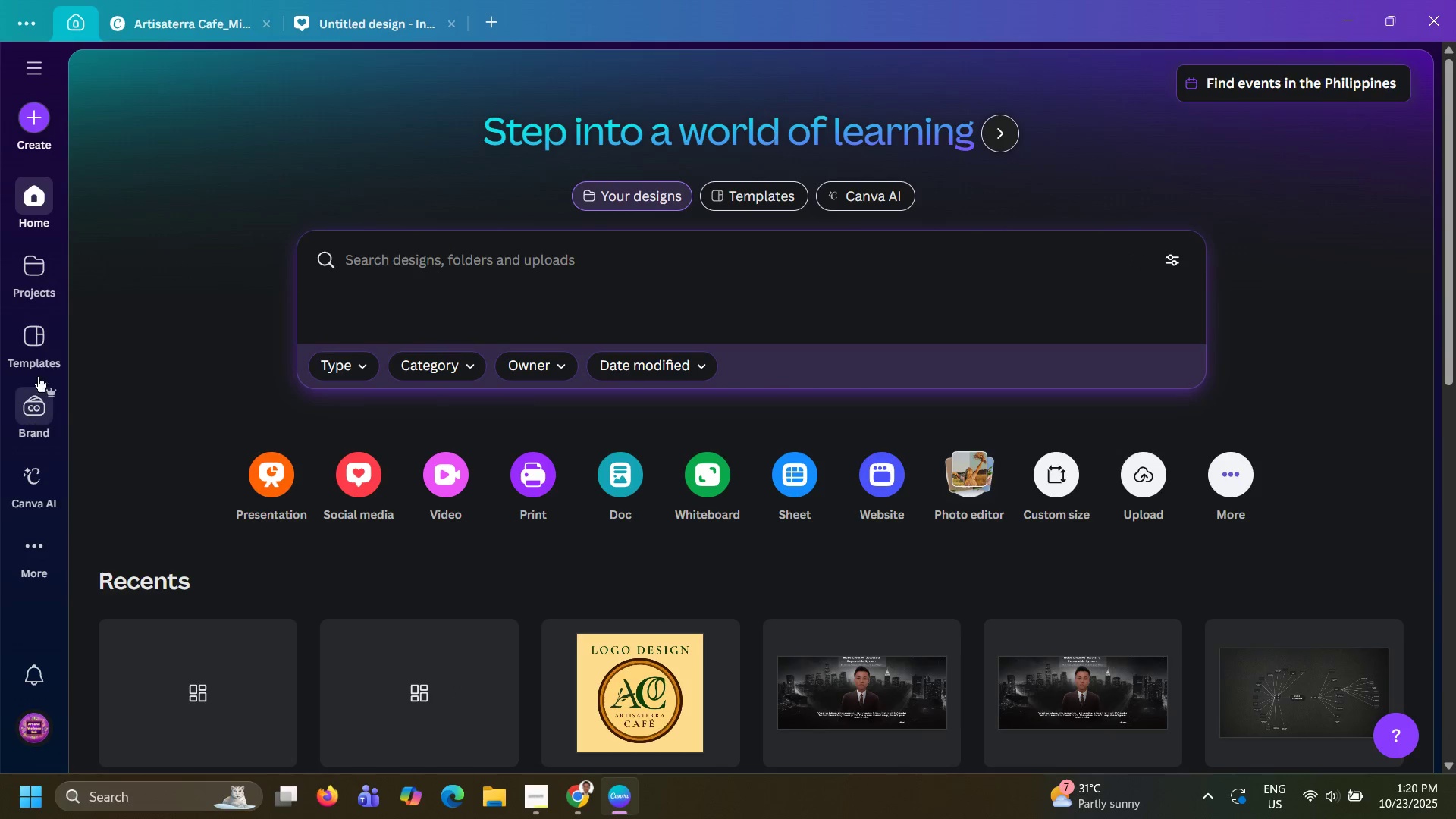 
left_click([38, 324])
 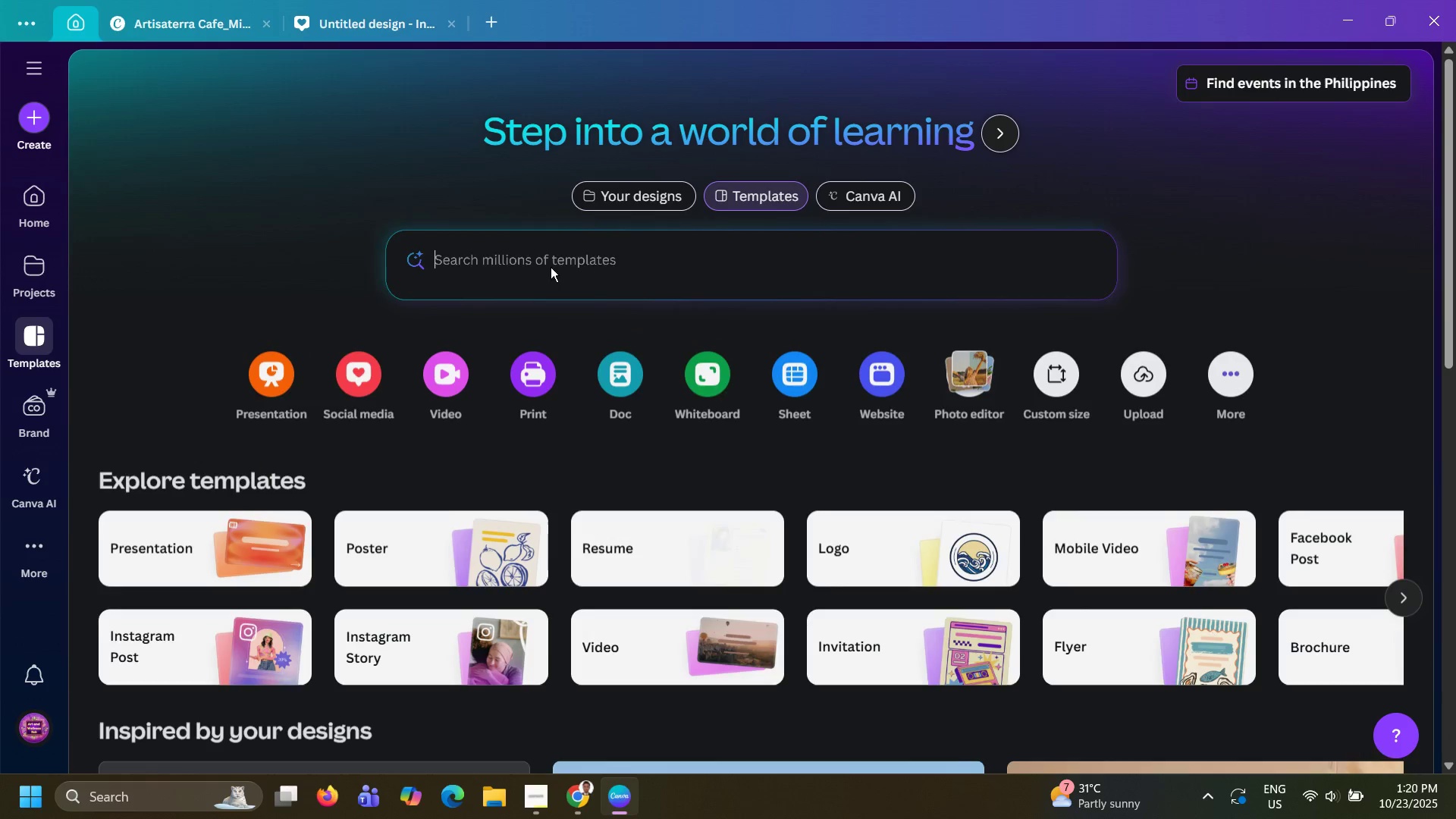 
left_click([560, 257])
 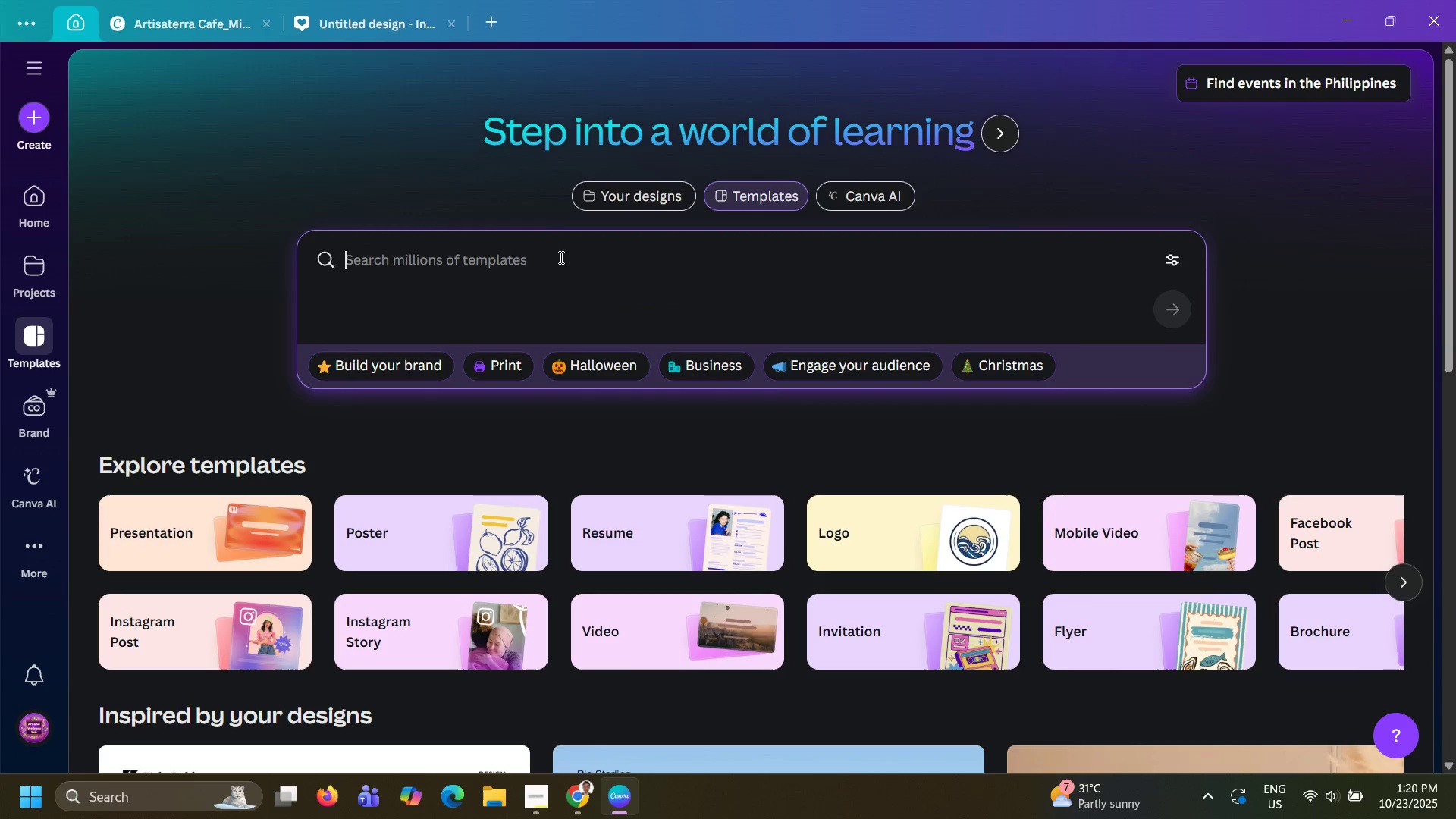 
type(instagram)
 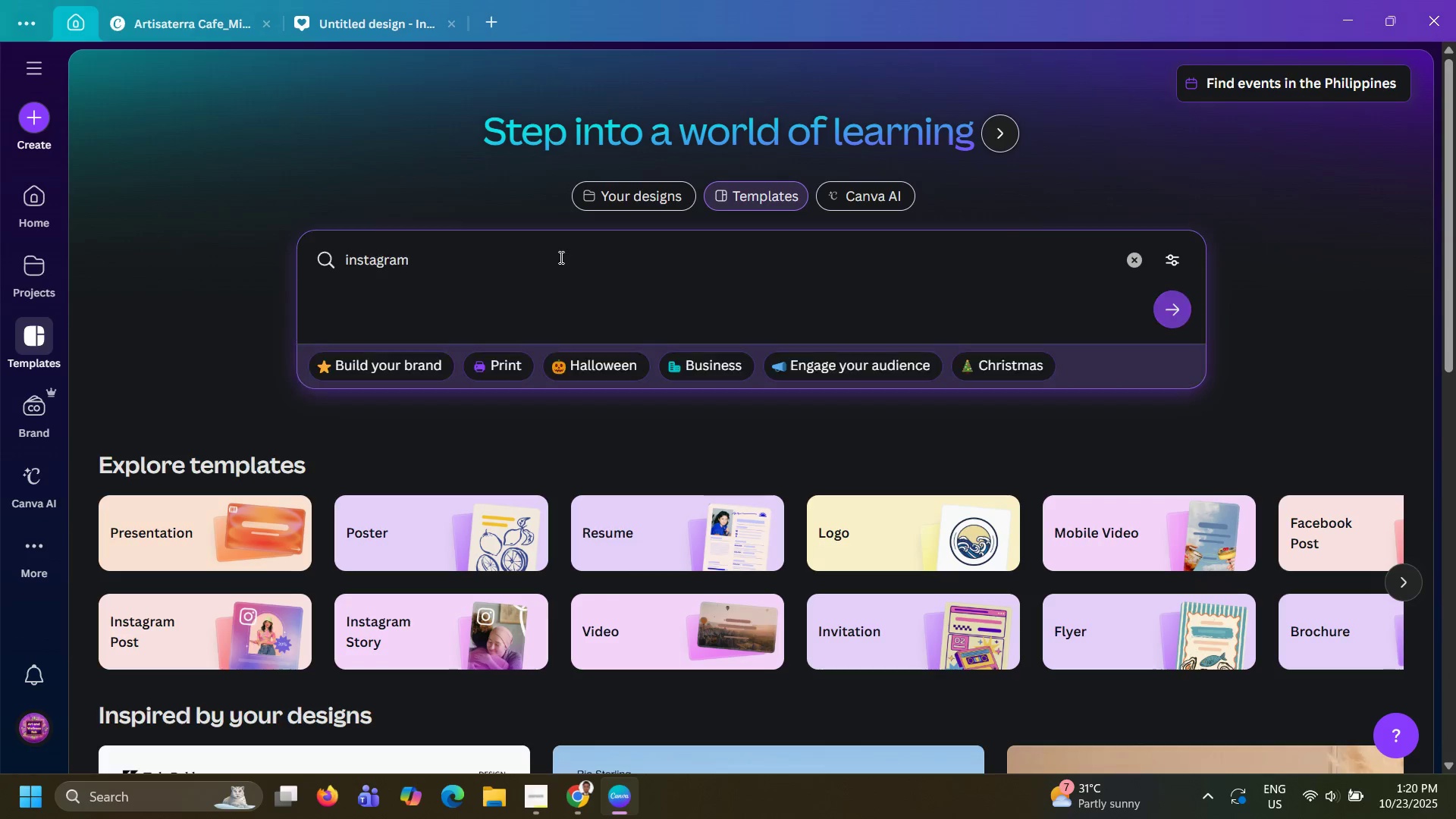 
key(Enter)
 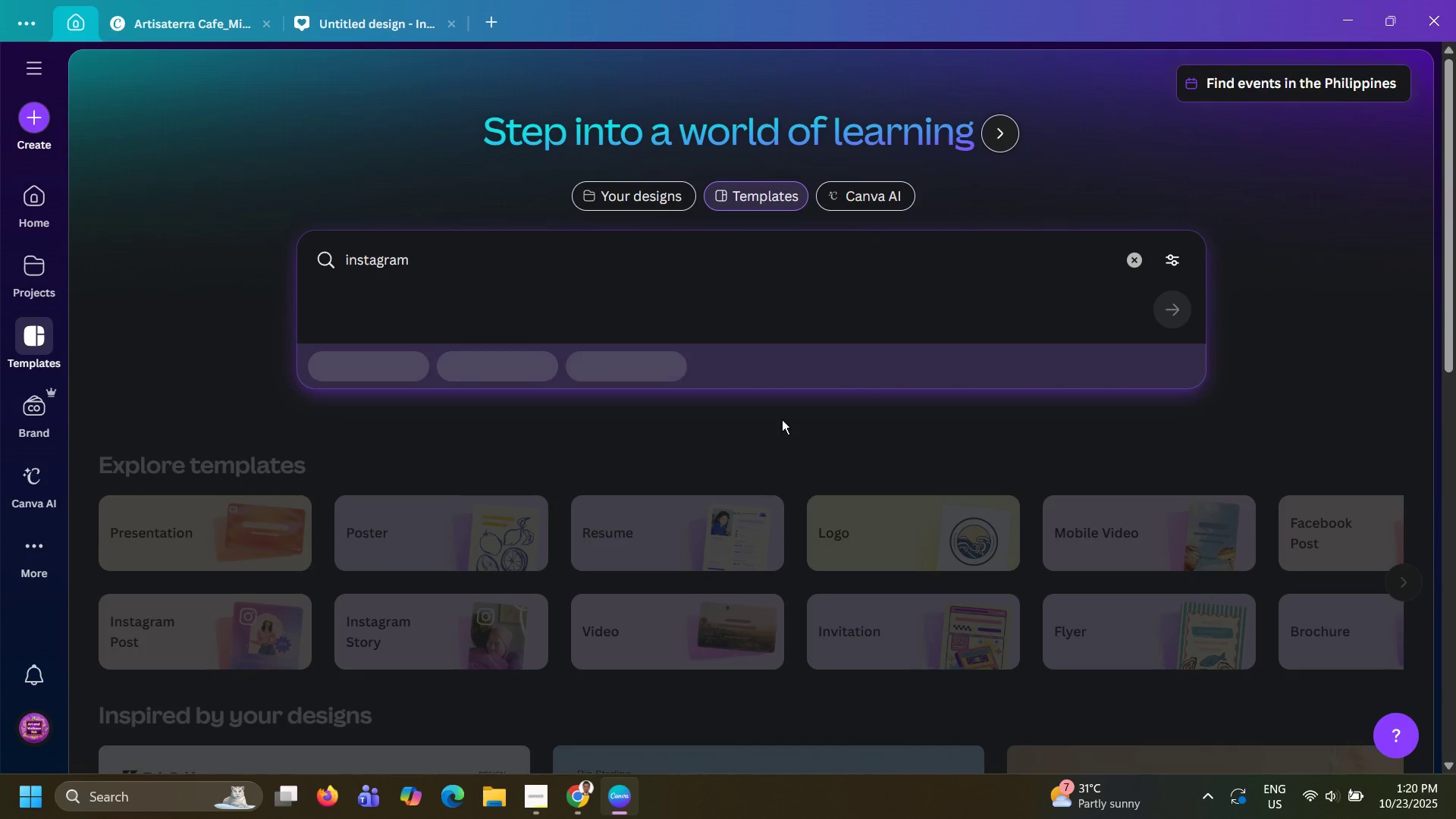 
scroll: coordinate [887, 463], scroll_direction: down, amount: 29.0
 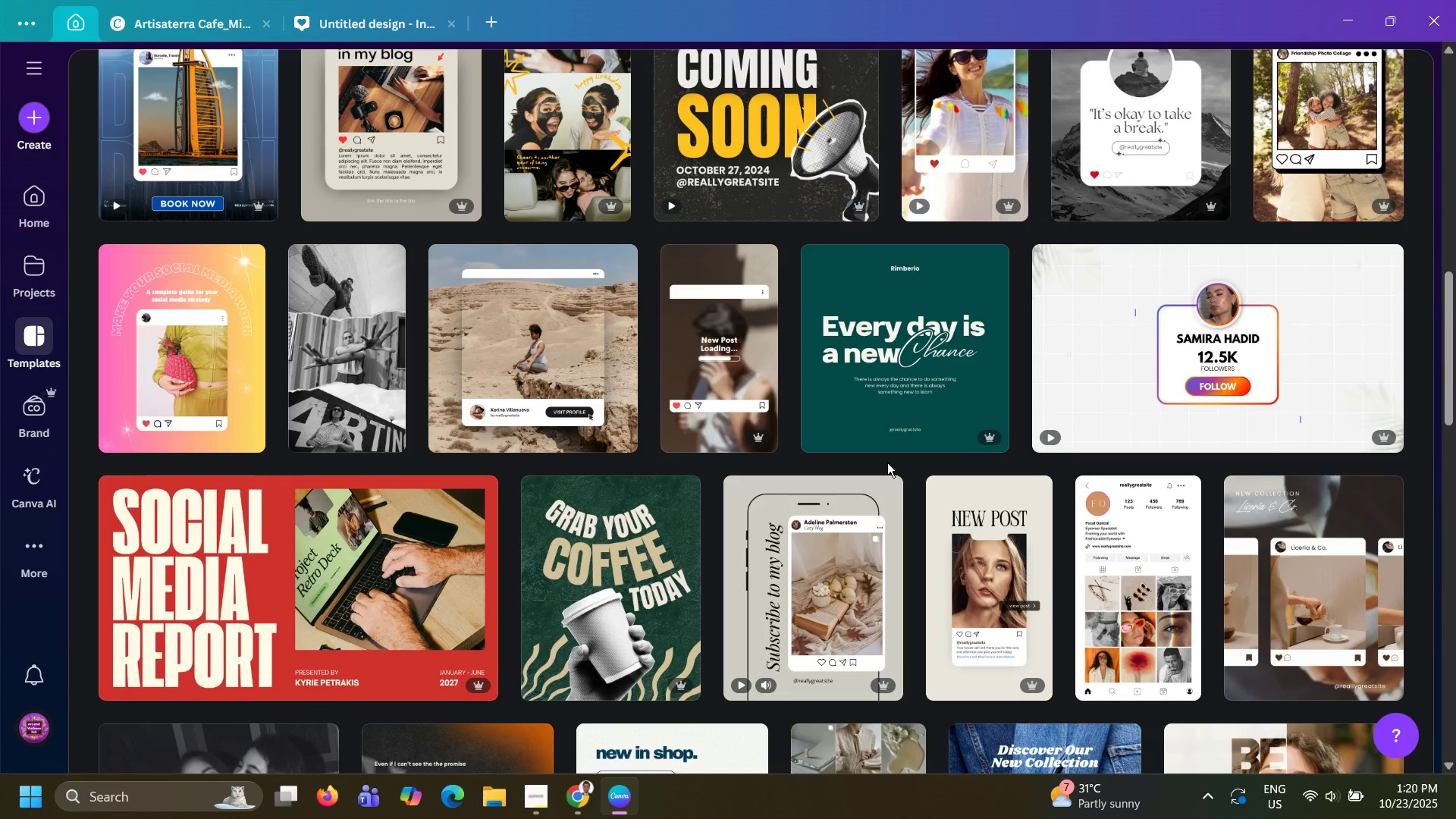 
scroll: coordinate [887, 463], scroll_direction: down, amount: 7.0
 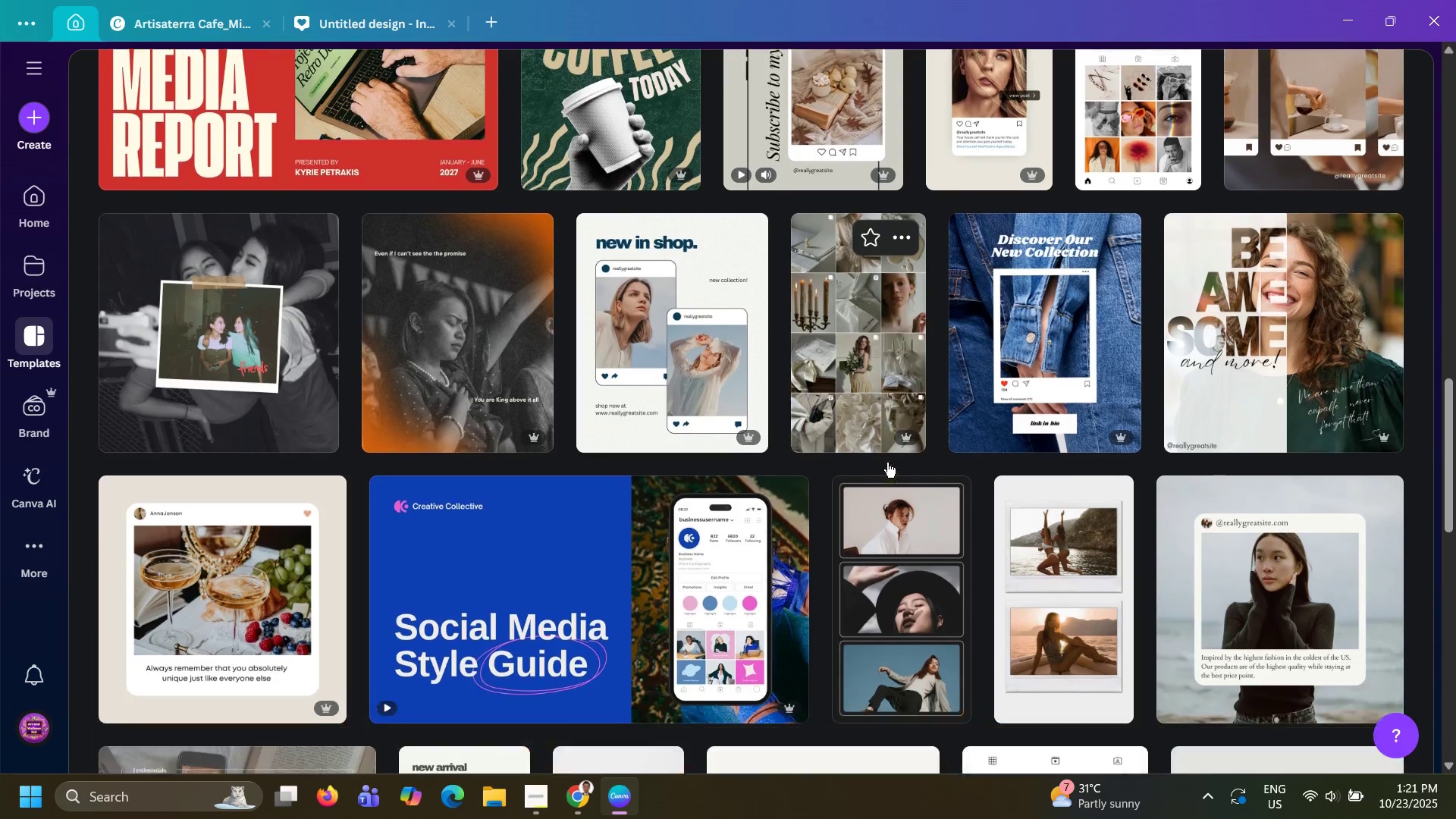 
scroll: coordinate [815, 428], scroll_direction: up, amount: 41.0
 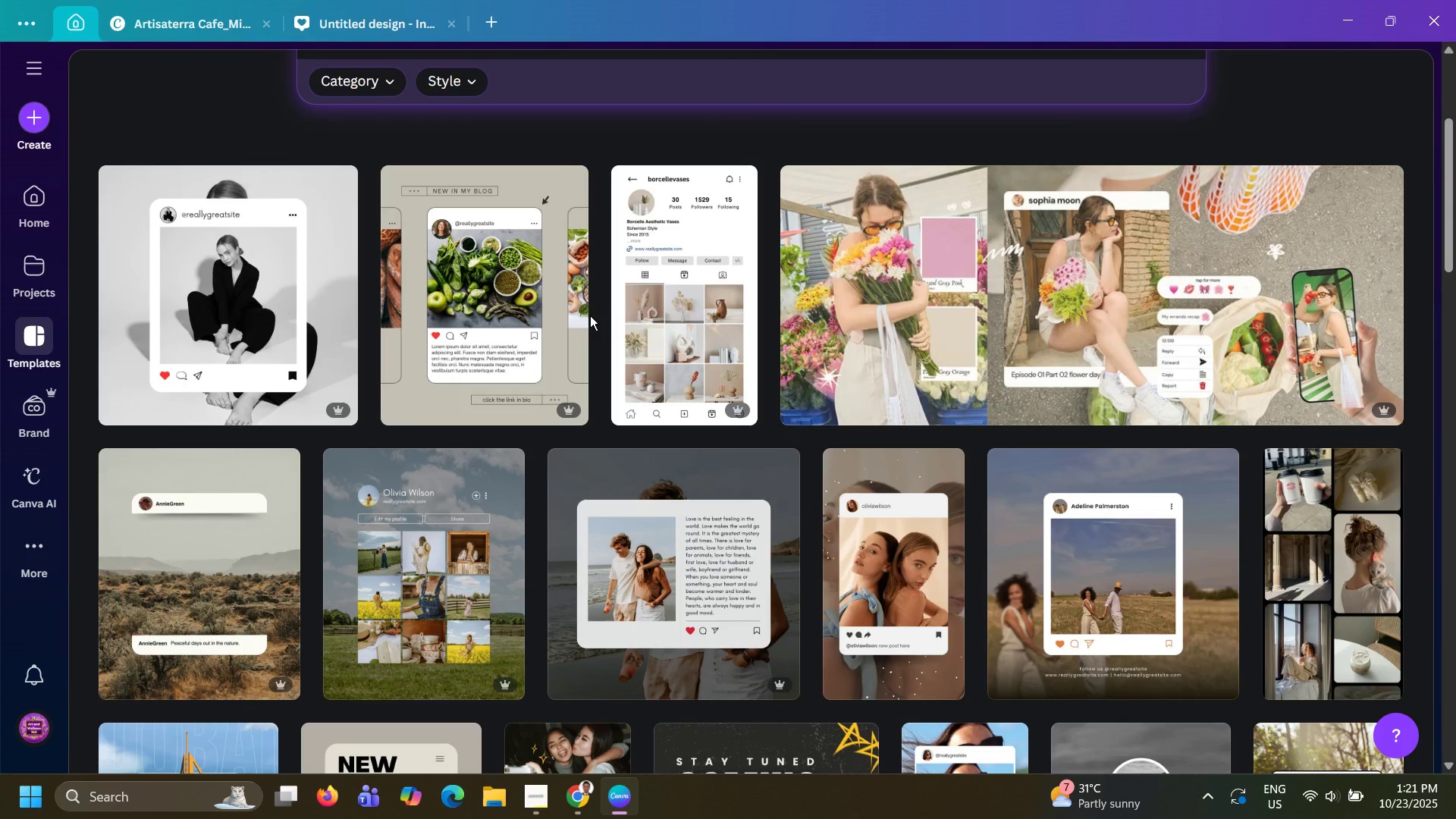 
wait(10.26)
 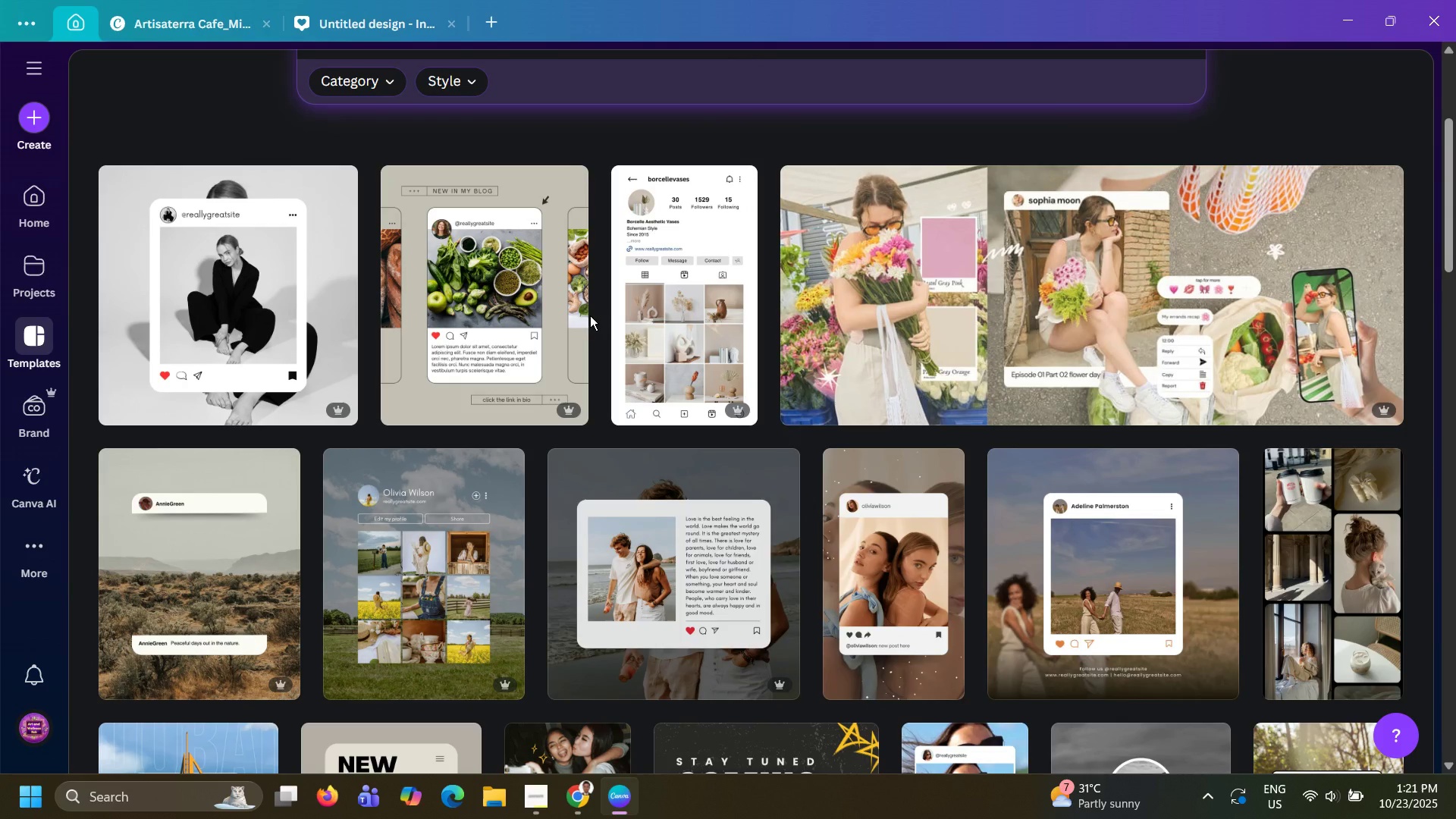 
scroll: coordinate [591, 315], scroll_direction: down, amount: 2.0
 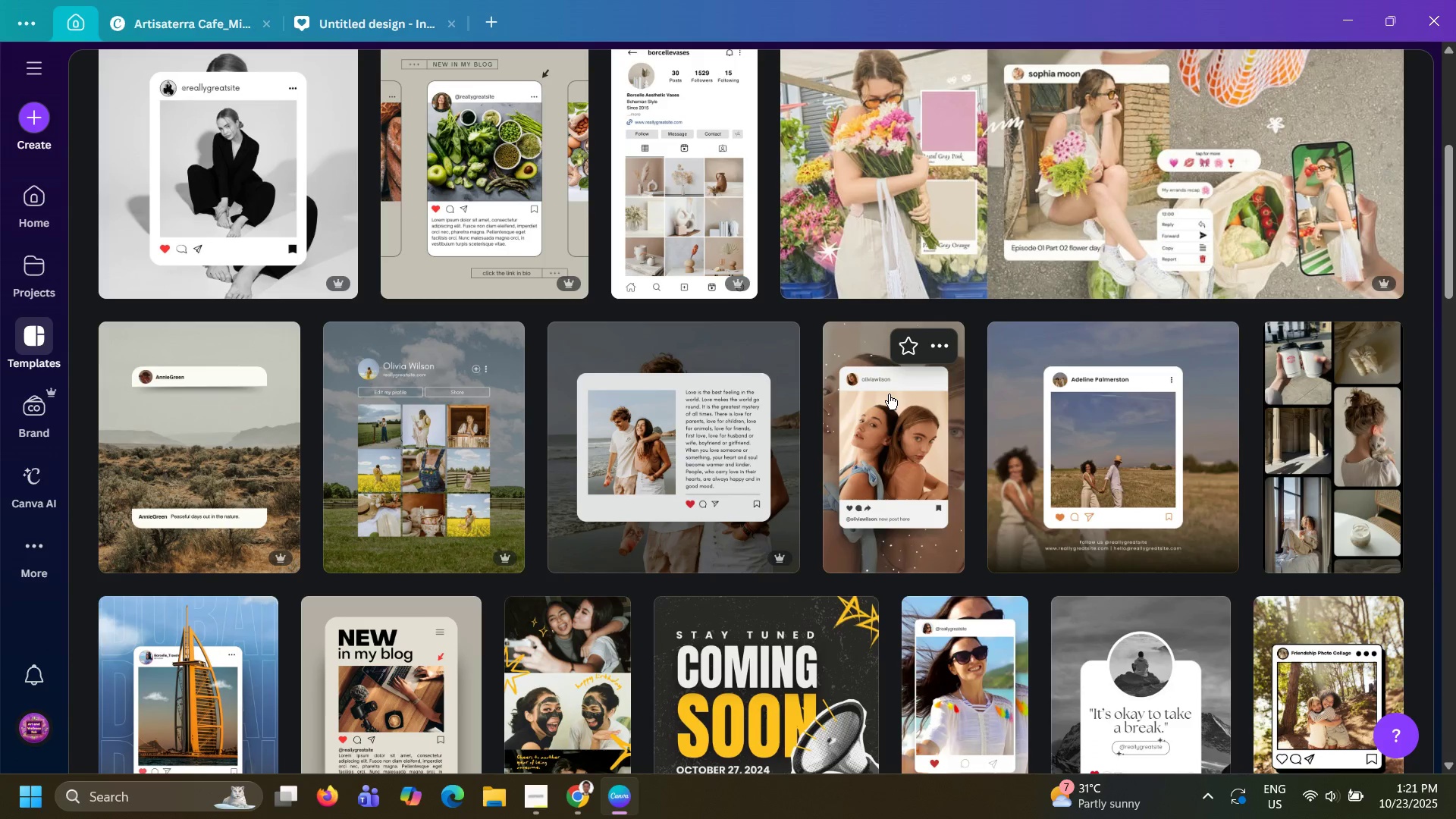 
left_click([889, 394])
 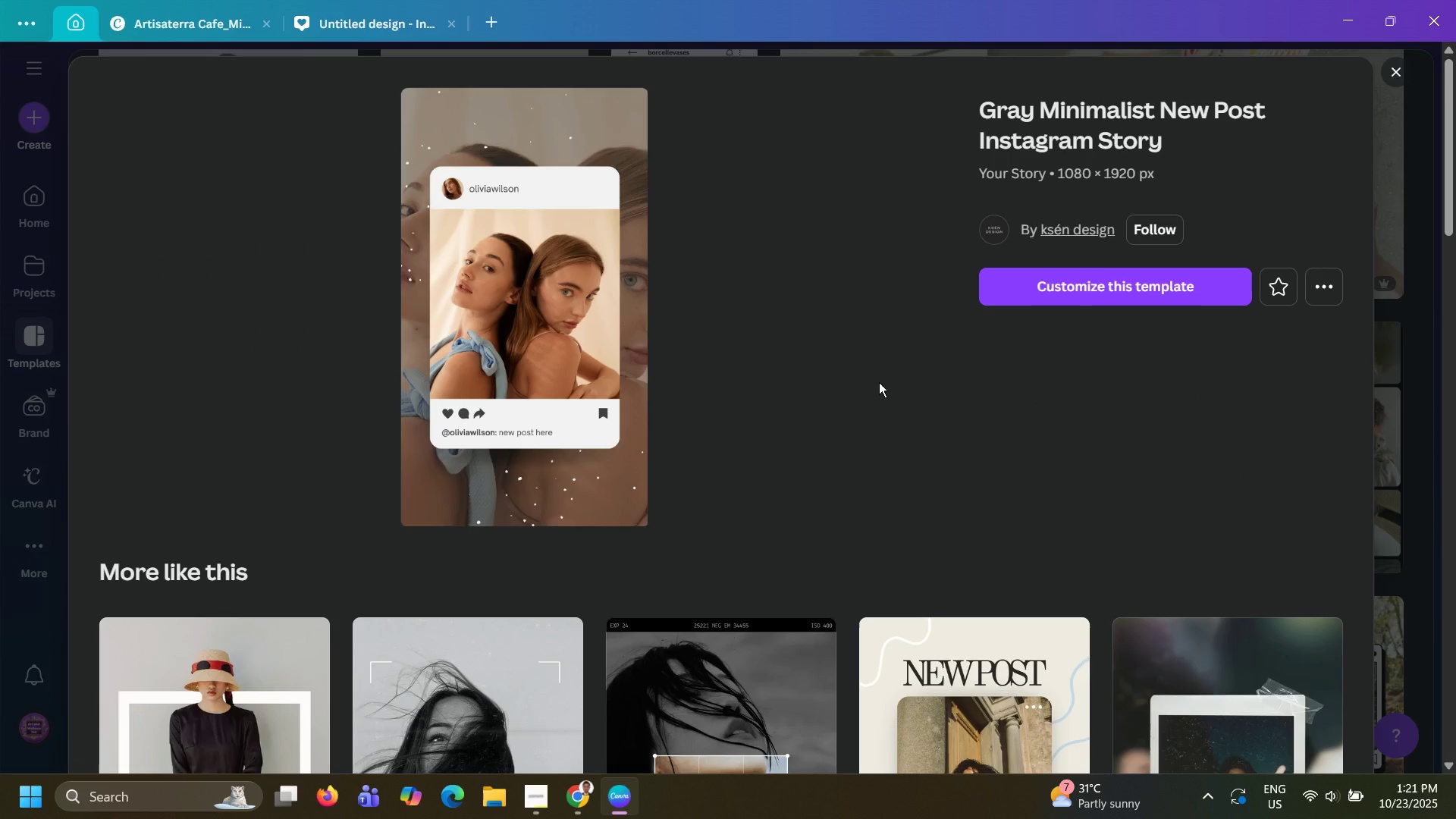 
scroll: coordinate [879, 382], scroll_direction: down, amount: 7.0
 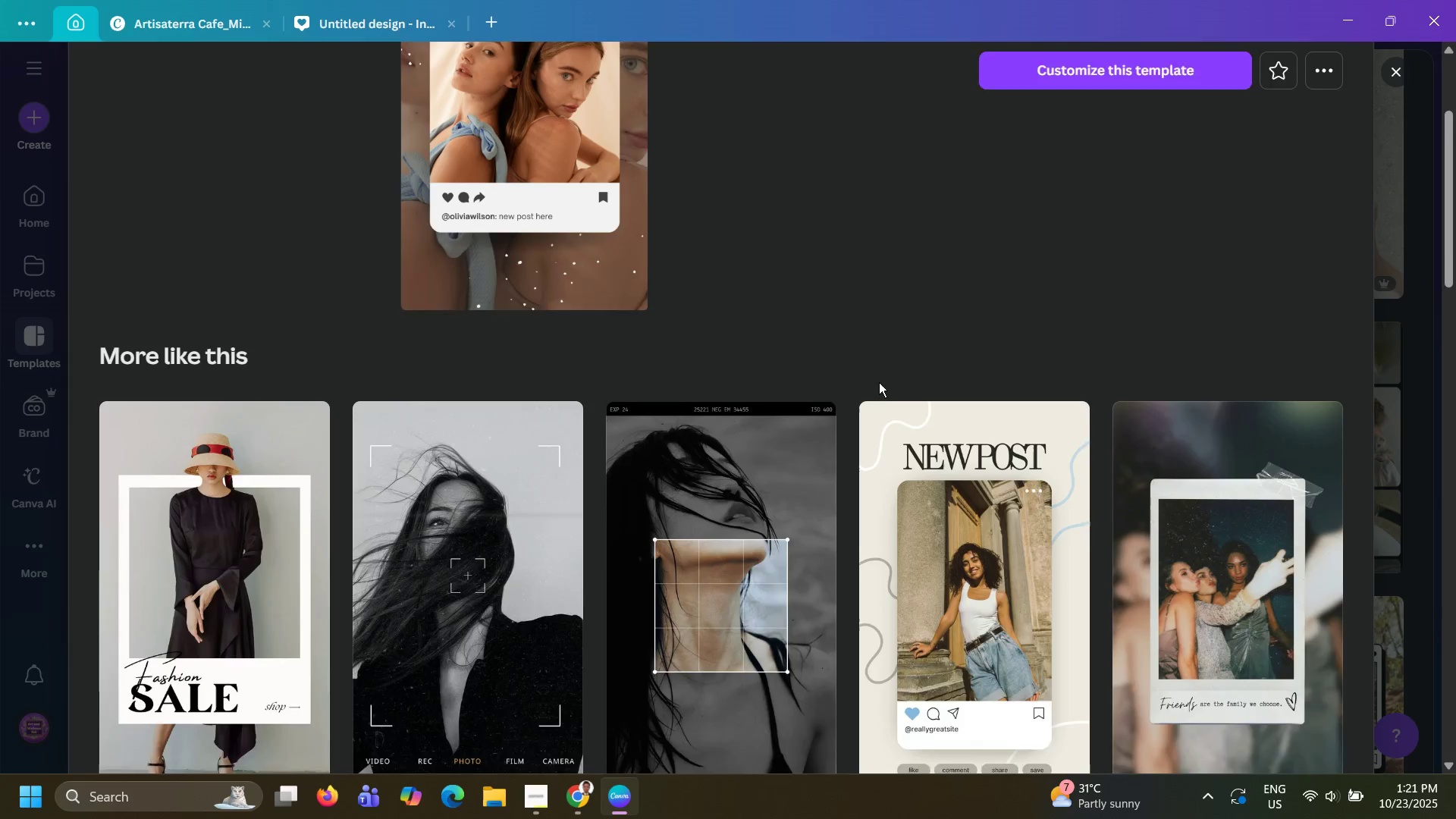 
scroll: coordinate [879, 382], scroll_direction: up, amount: 6.0
 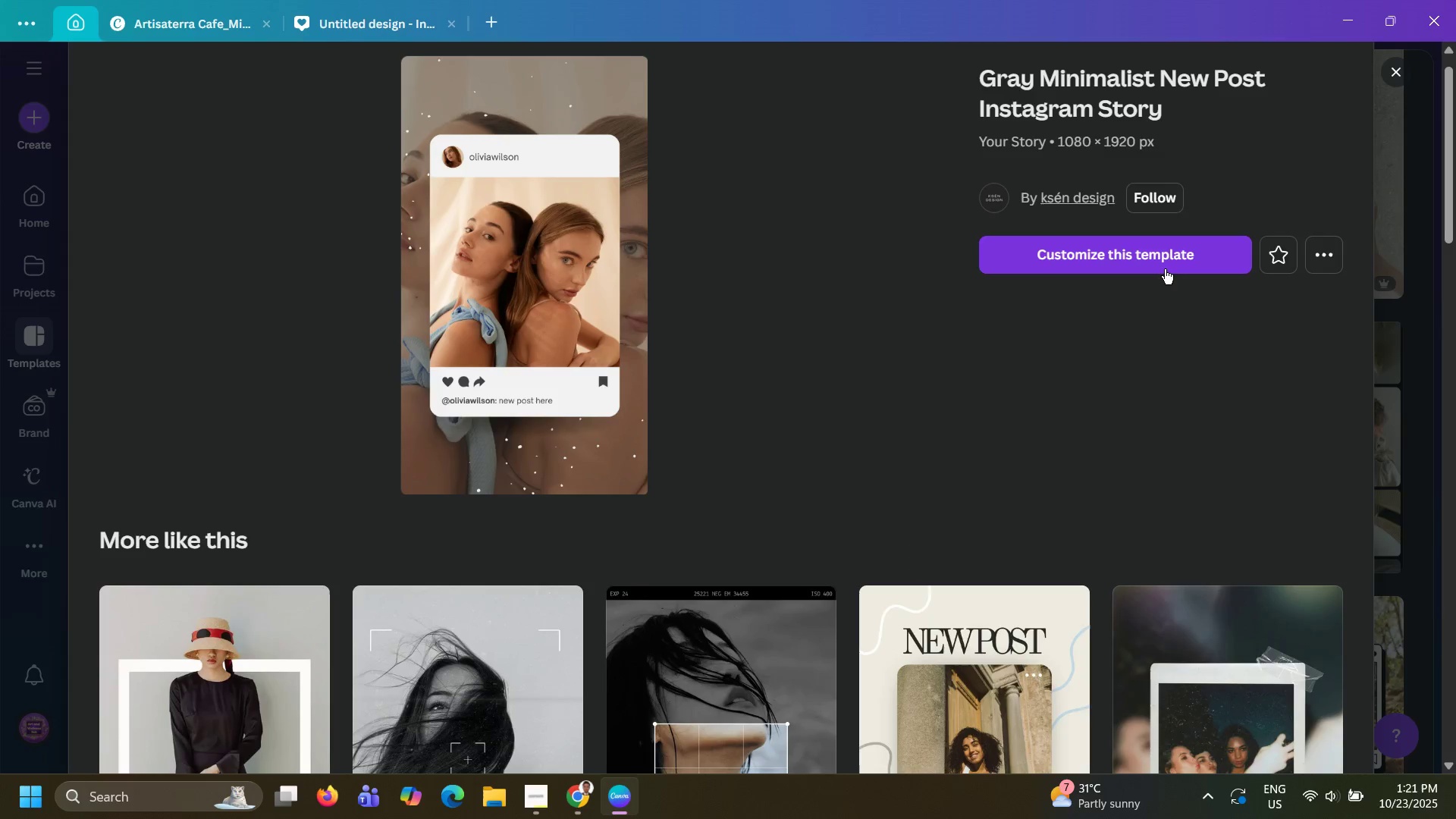 
left_click([1165, 269])
 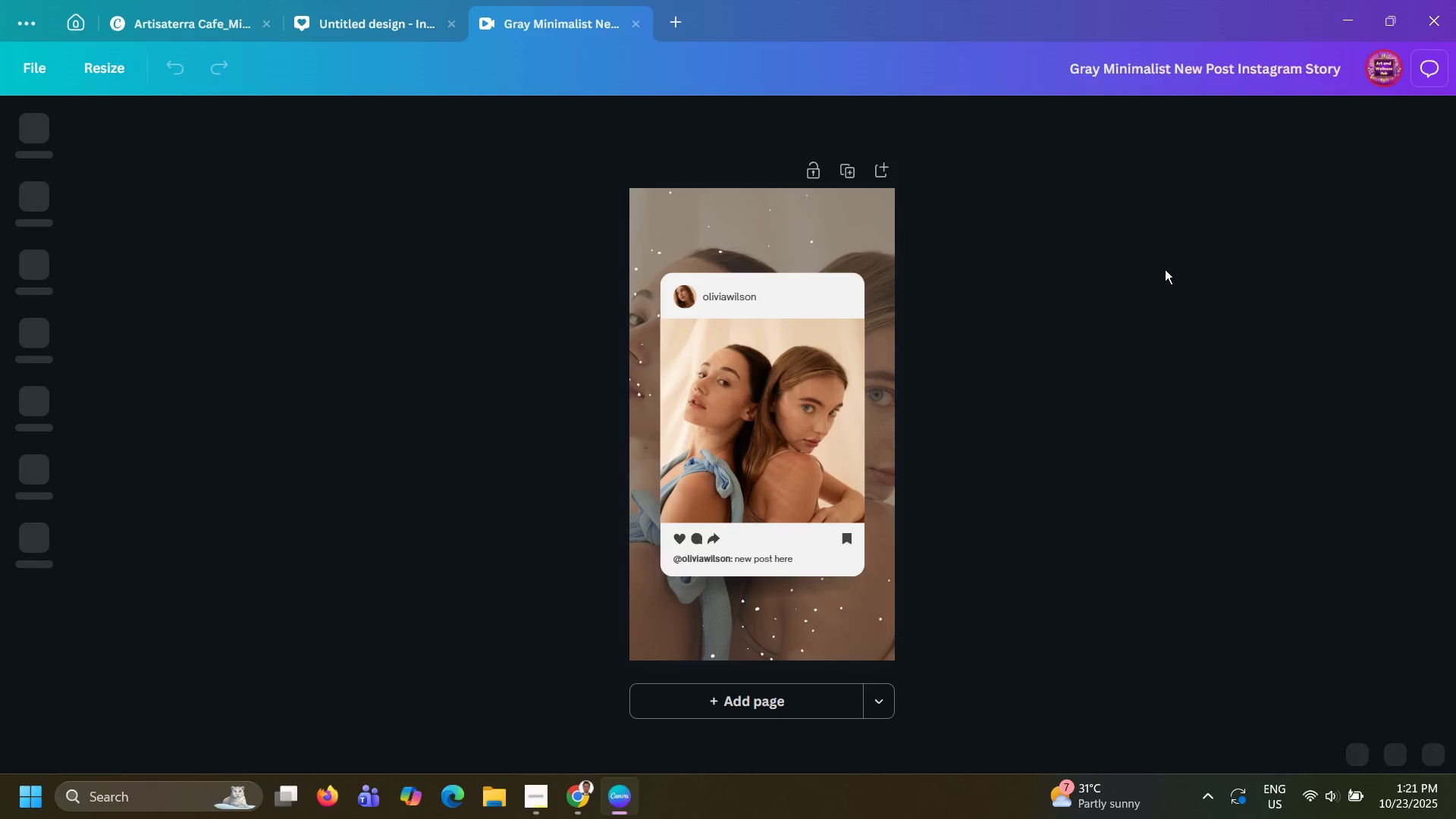 
wait(10.55)
 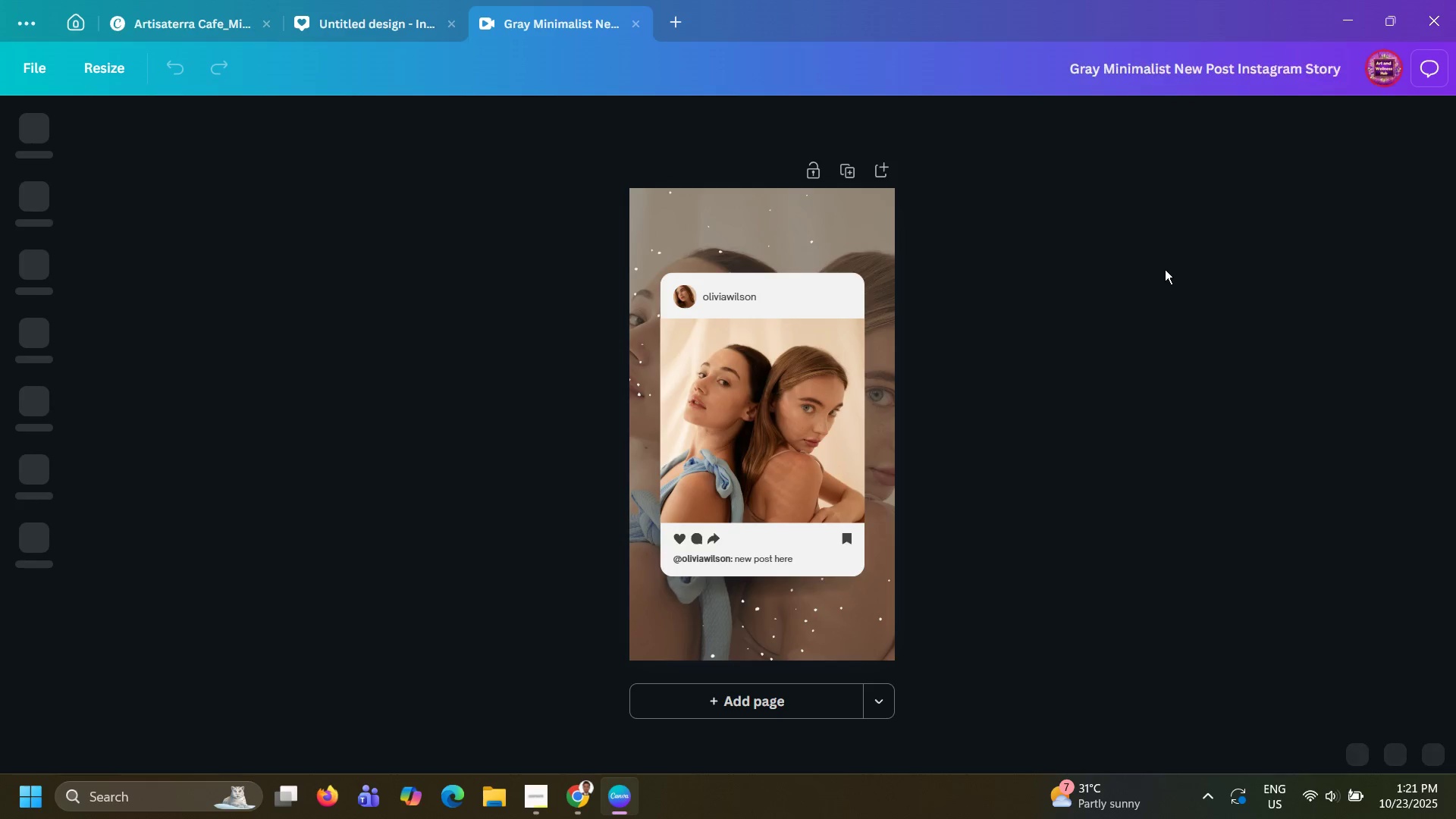 
left_click([724, 284])
 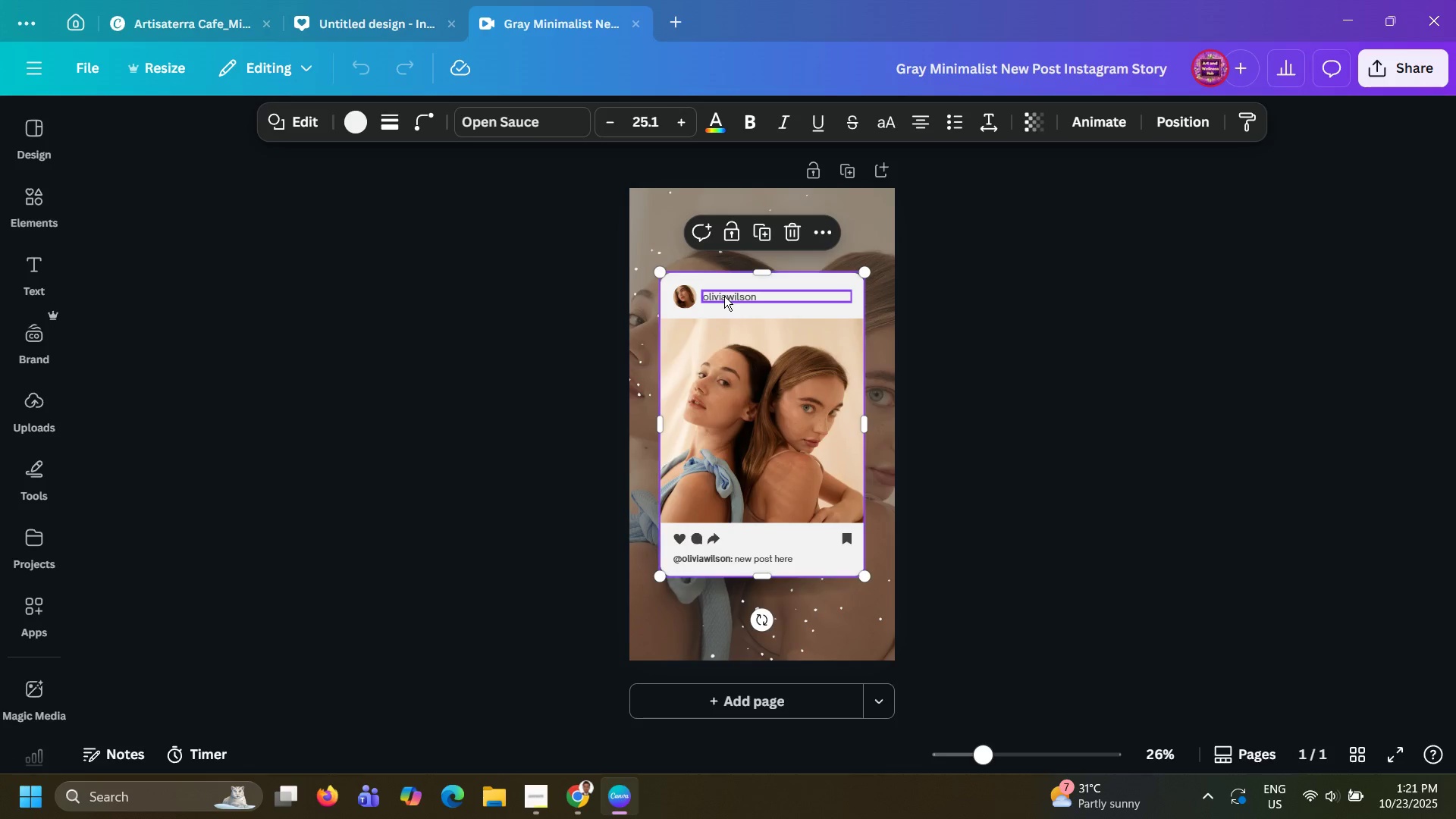 
hold_key(key=ShiftLeft, duration=1.52)
left_click([724, 296])
 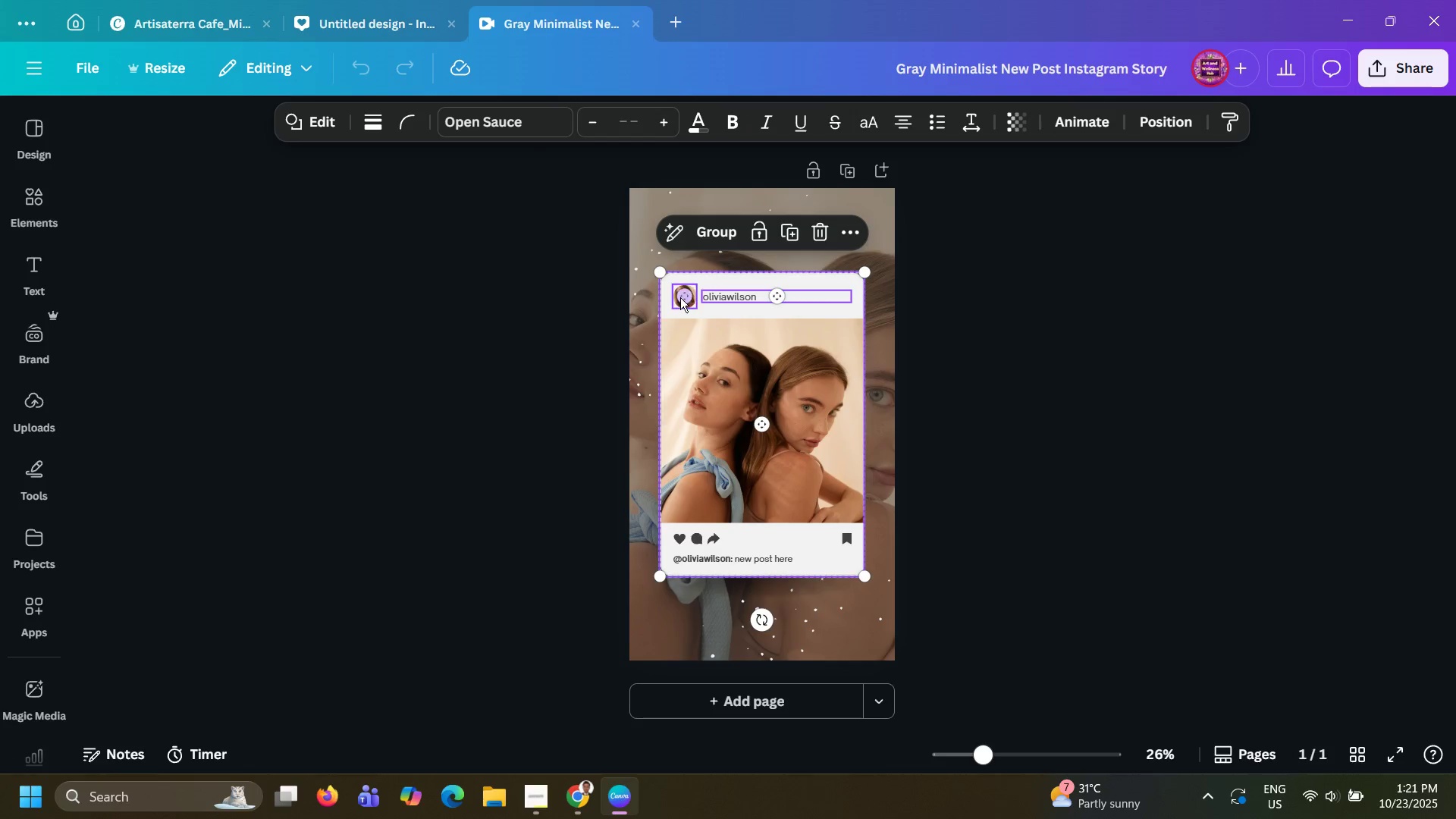 
left_click([680, 297])
 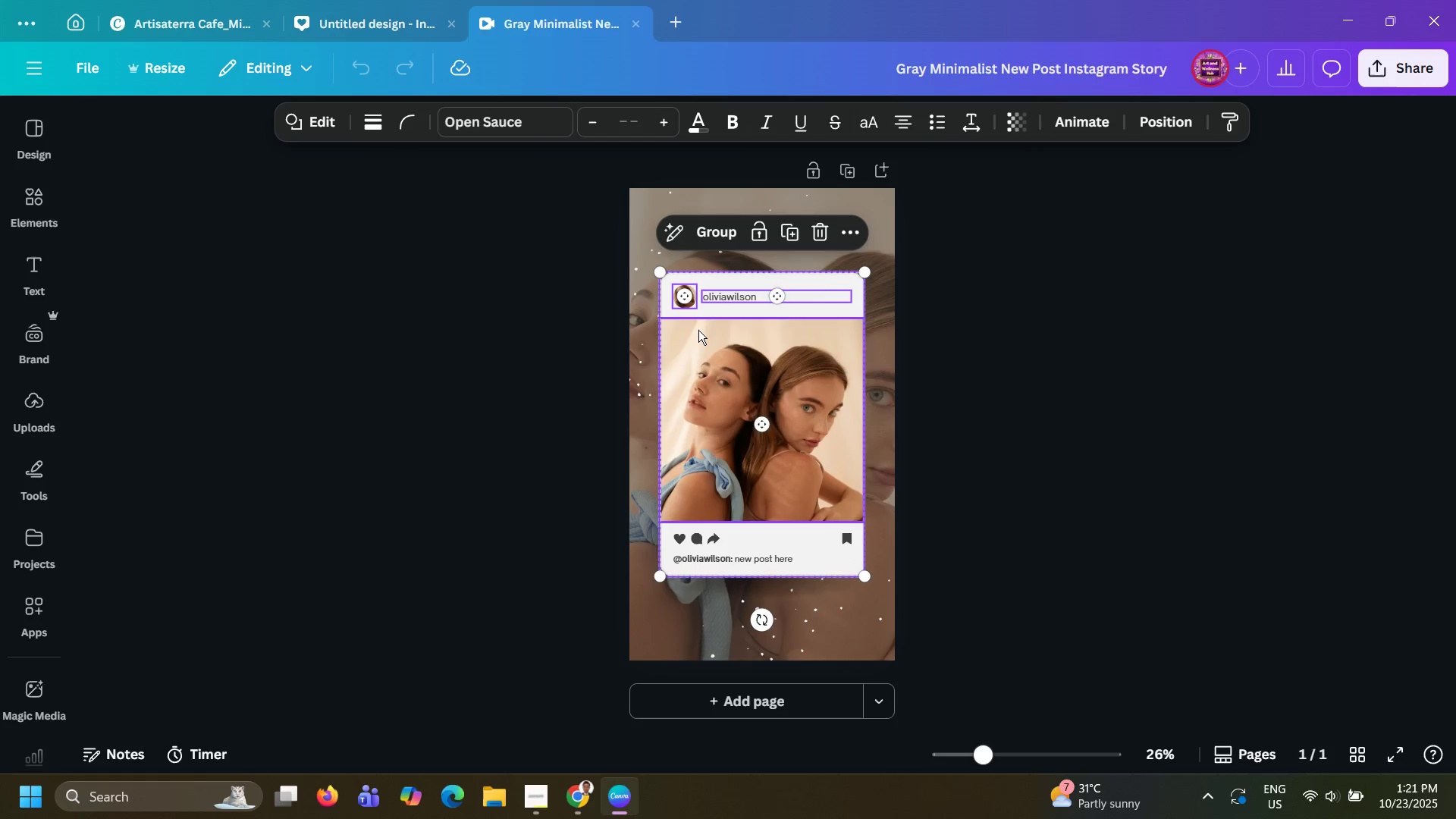 
hold_key(key=ShiftLeft, duration=1.53)
double_click([698, 330])
 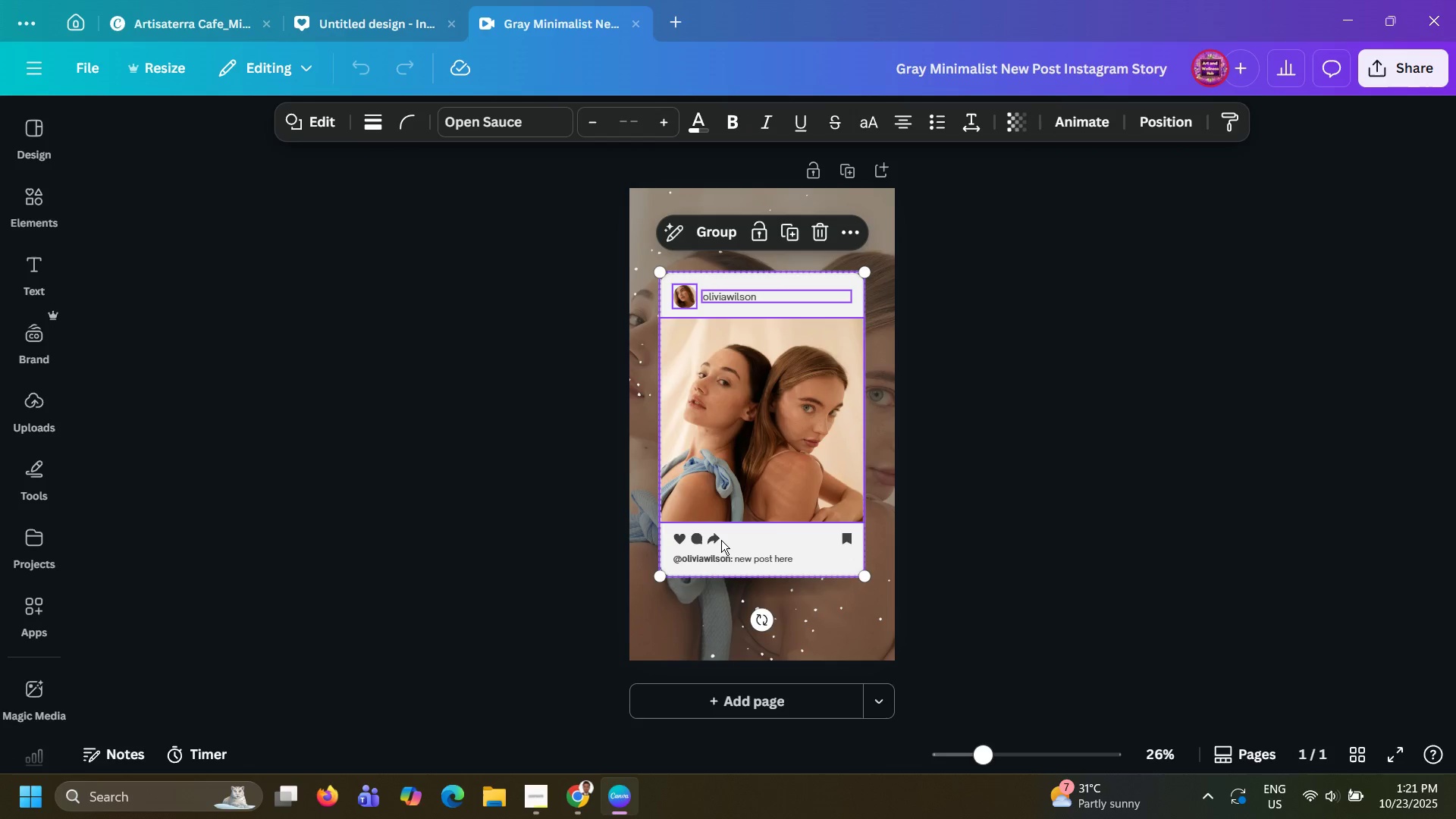 
left_click([720, 538])
 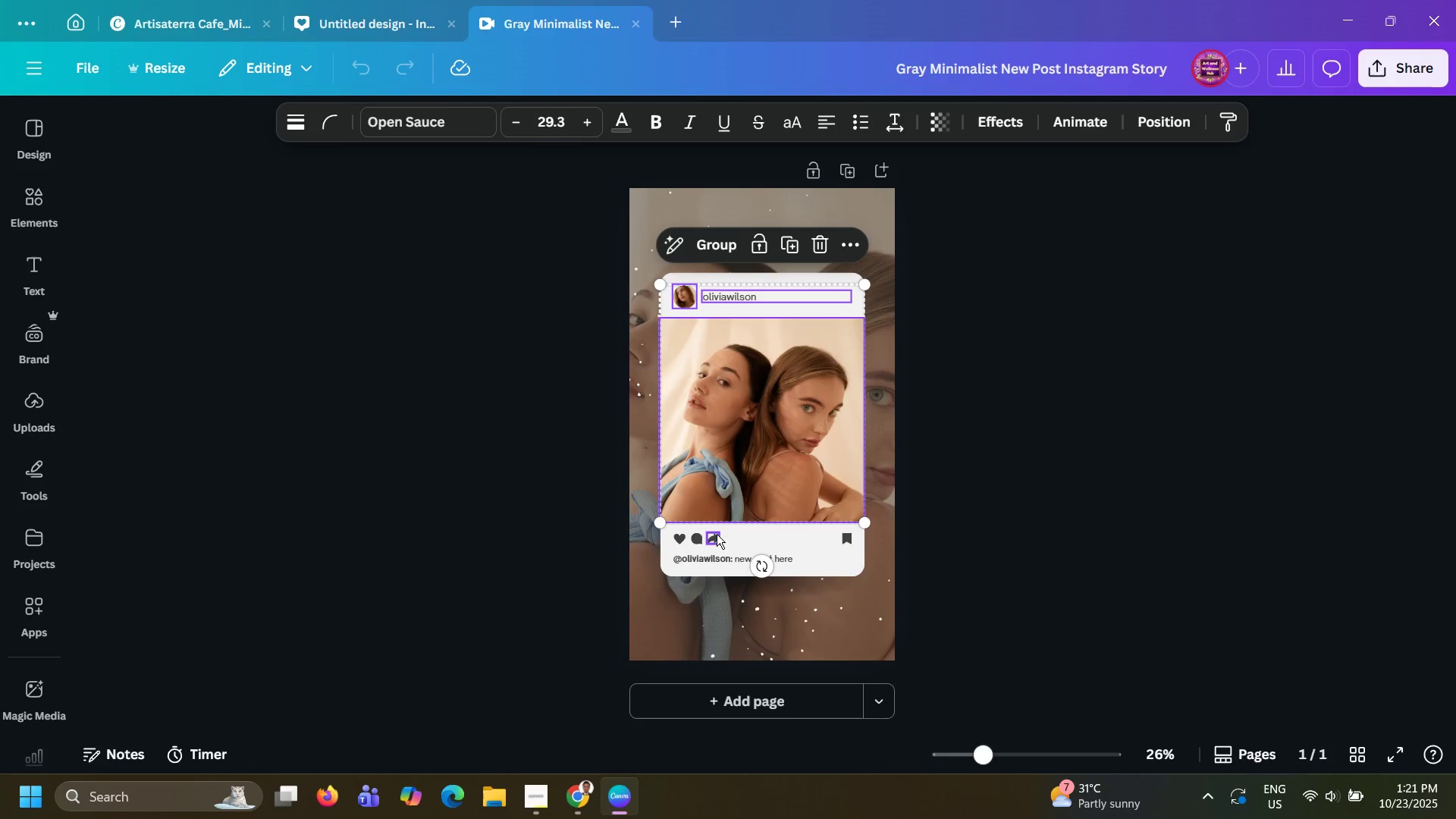 
hold_key(key=ShiftLeft, duration=1.53)
left_click([716, 534])
 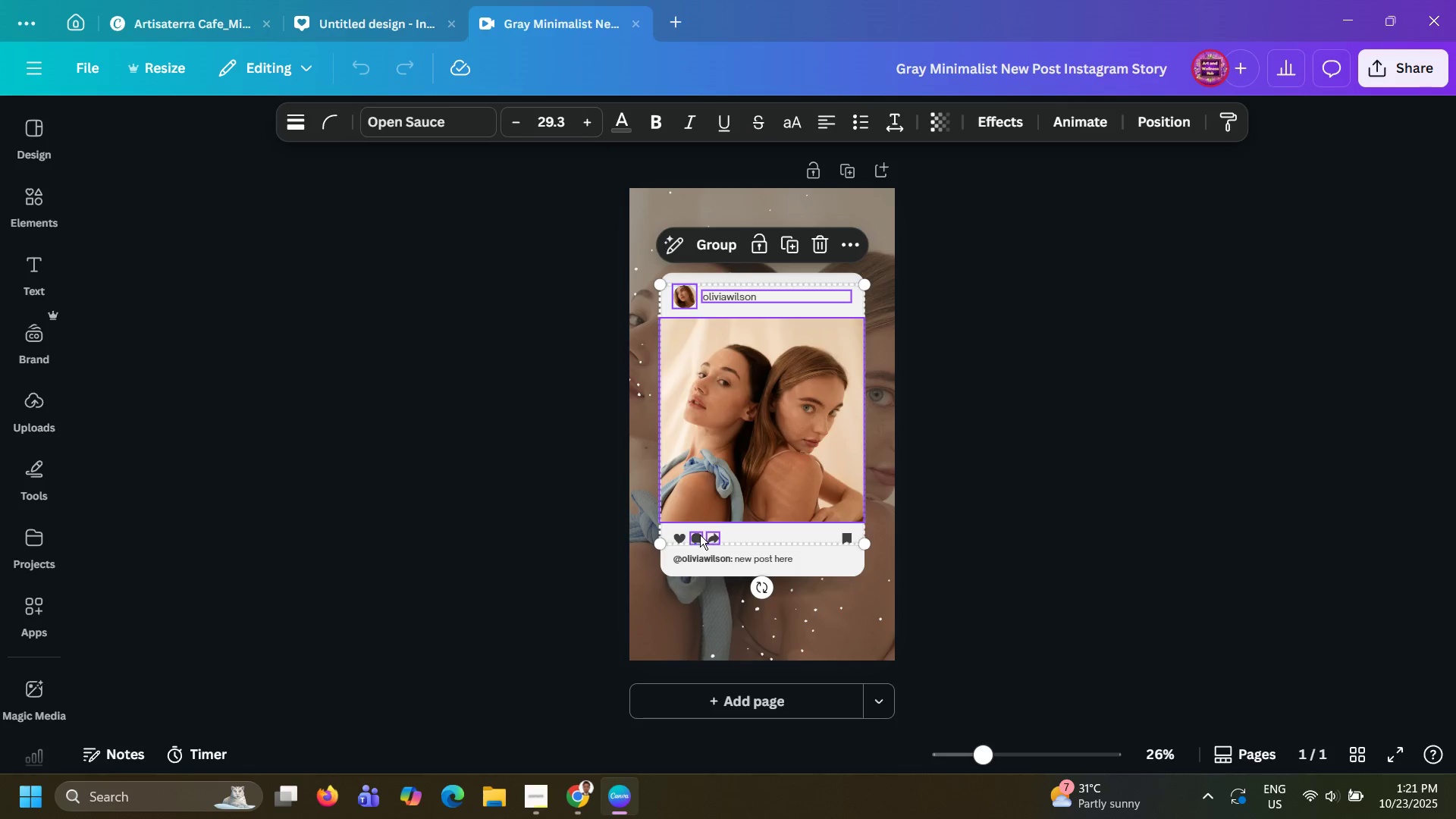 
left_click([700, 535])
 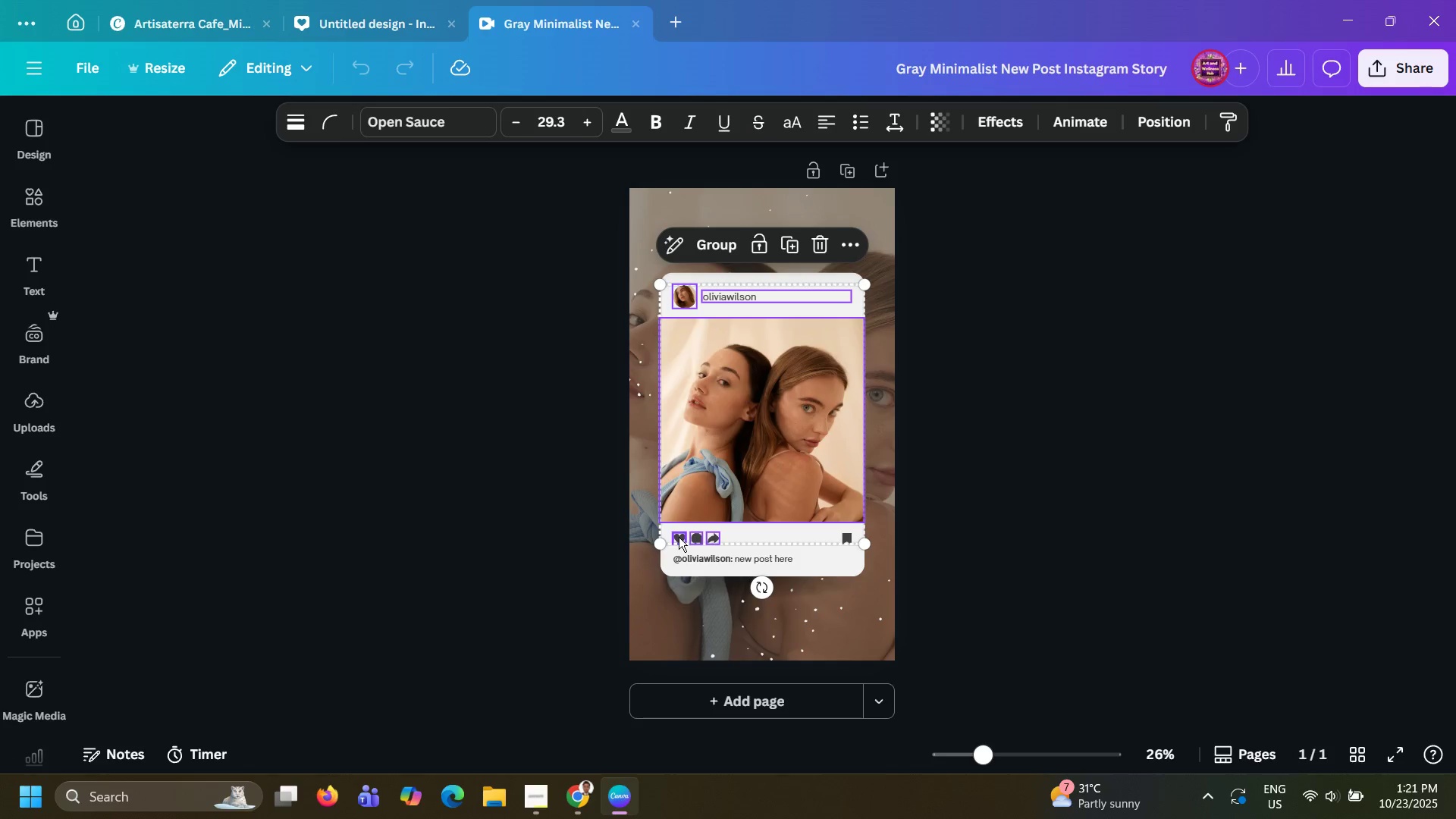 
hold_key(key=ShiftLeft, duration=1.53)
left_click([679, 537])
 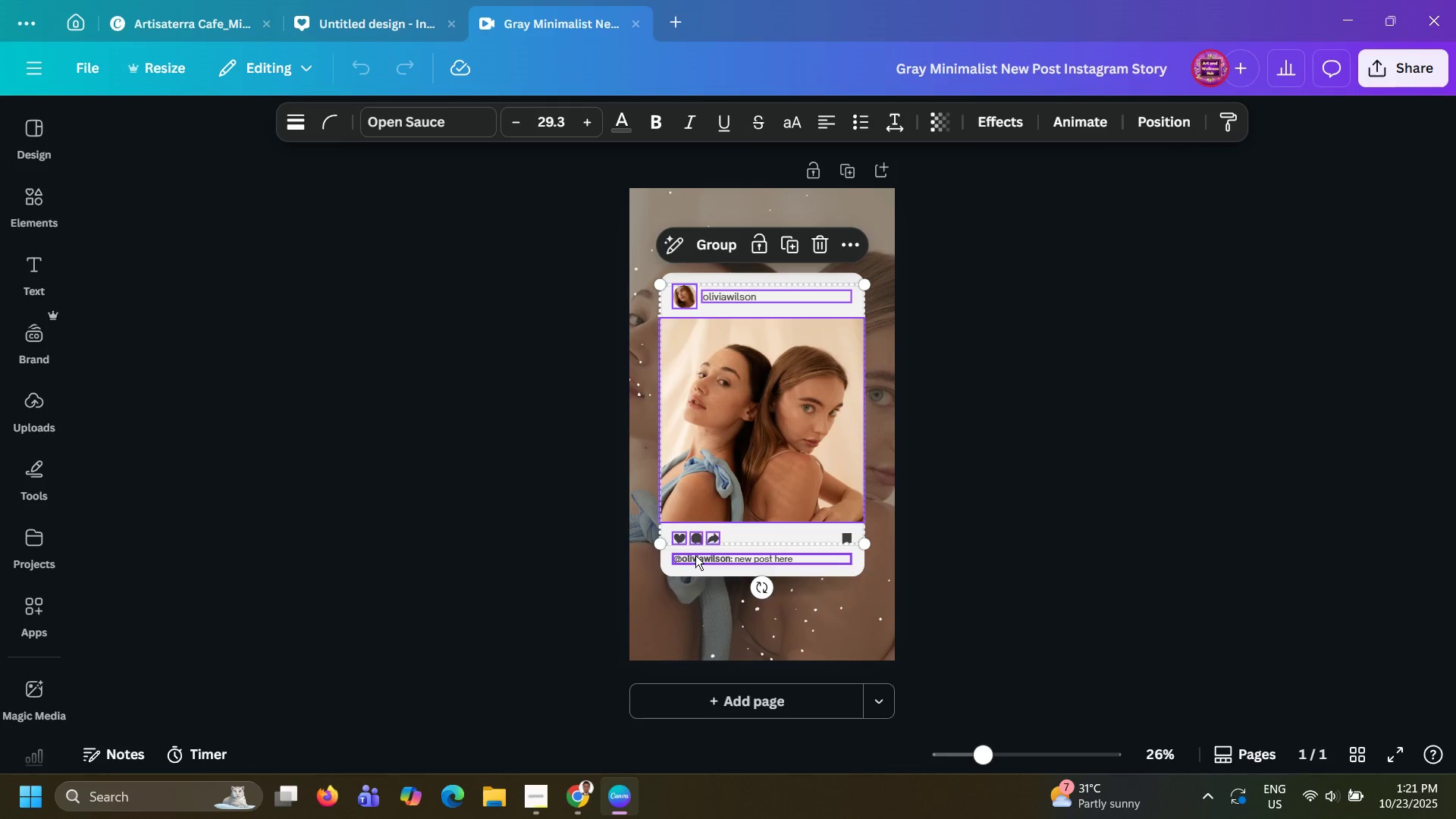 
left_click([695, 555])
 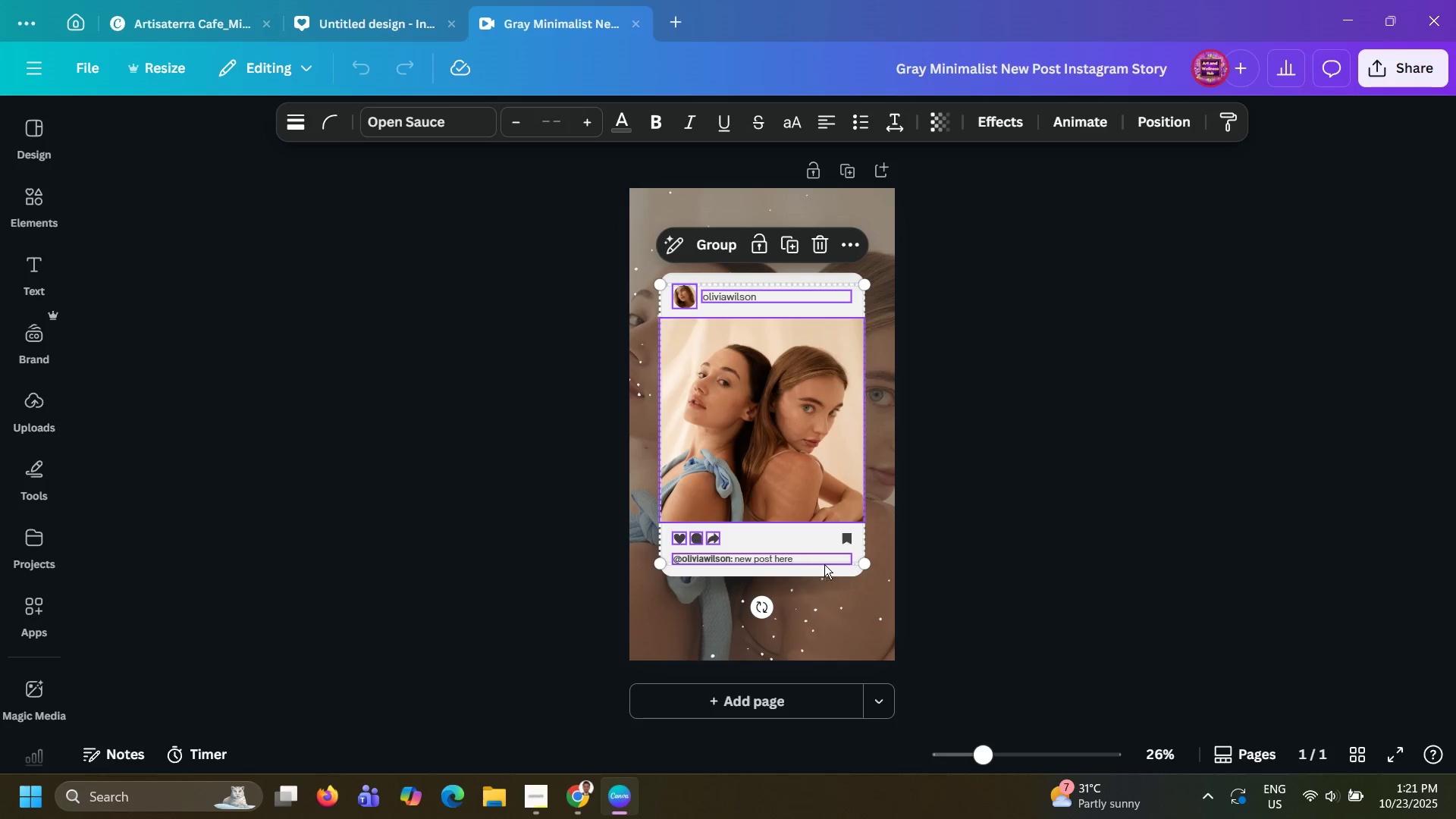 
hold_key(key=ShiftLeft, duration=1.5)
 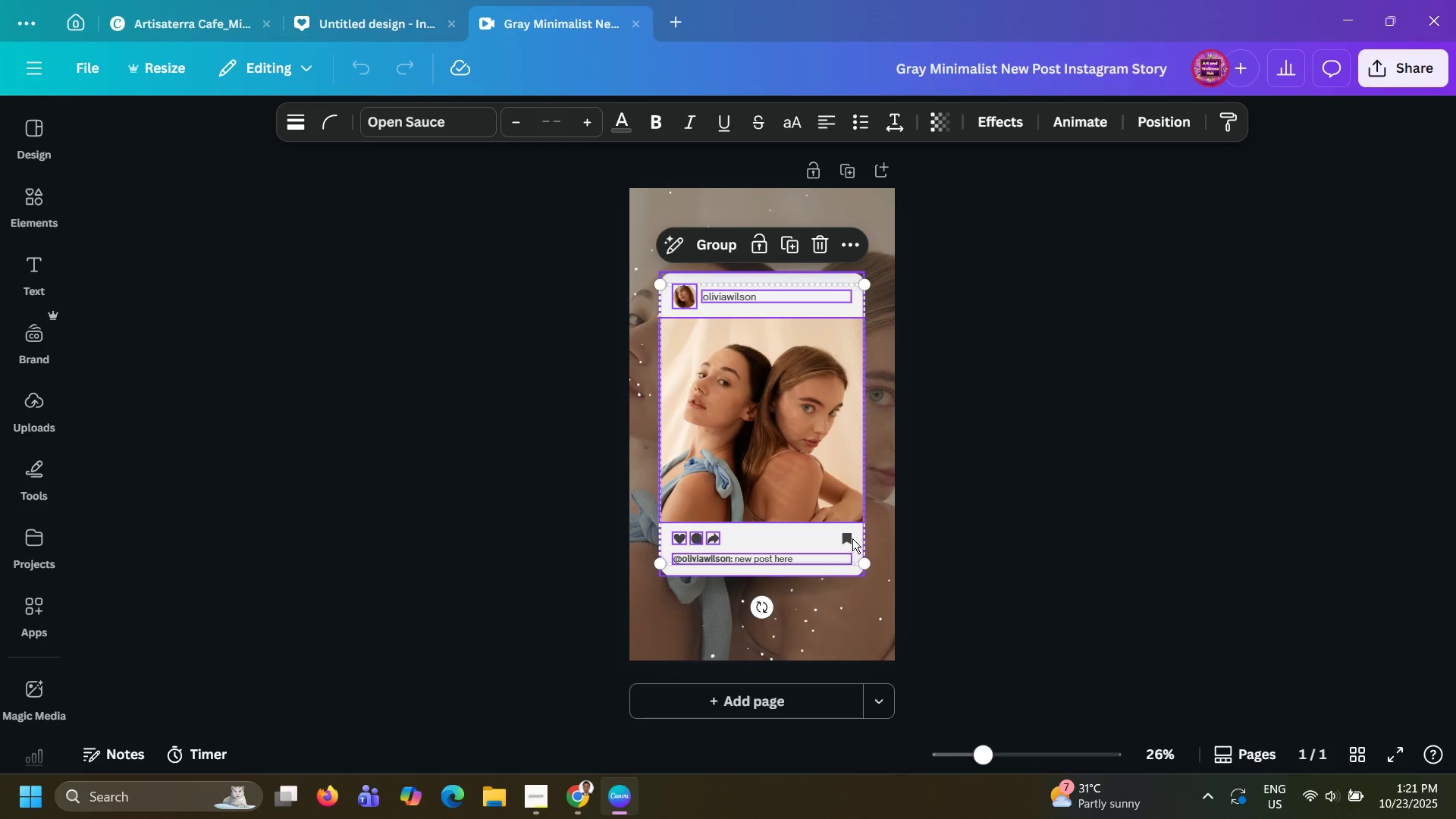 
hold_key(key=ShiftLeft, duration=1.5)
left_click([849, 538])
 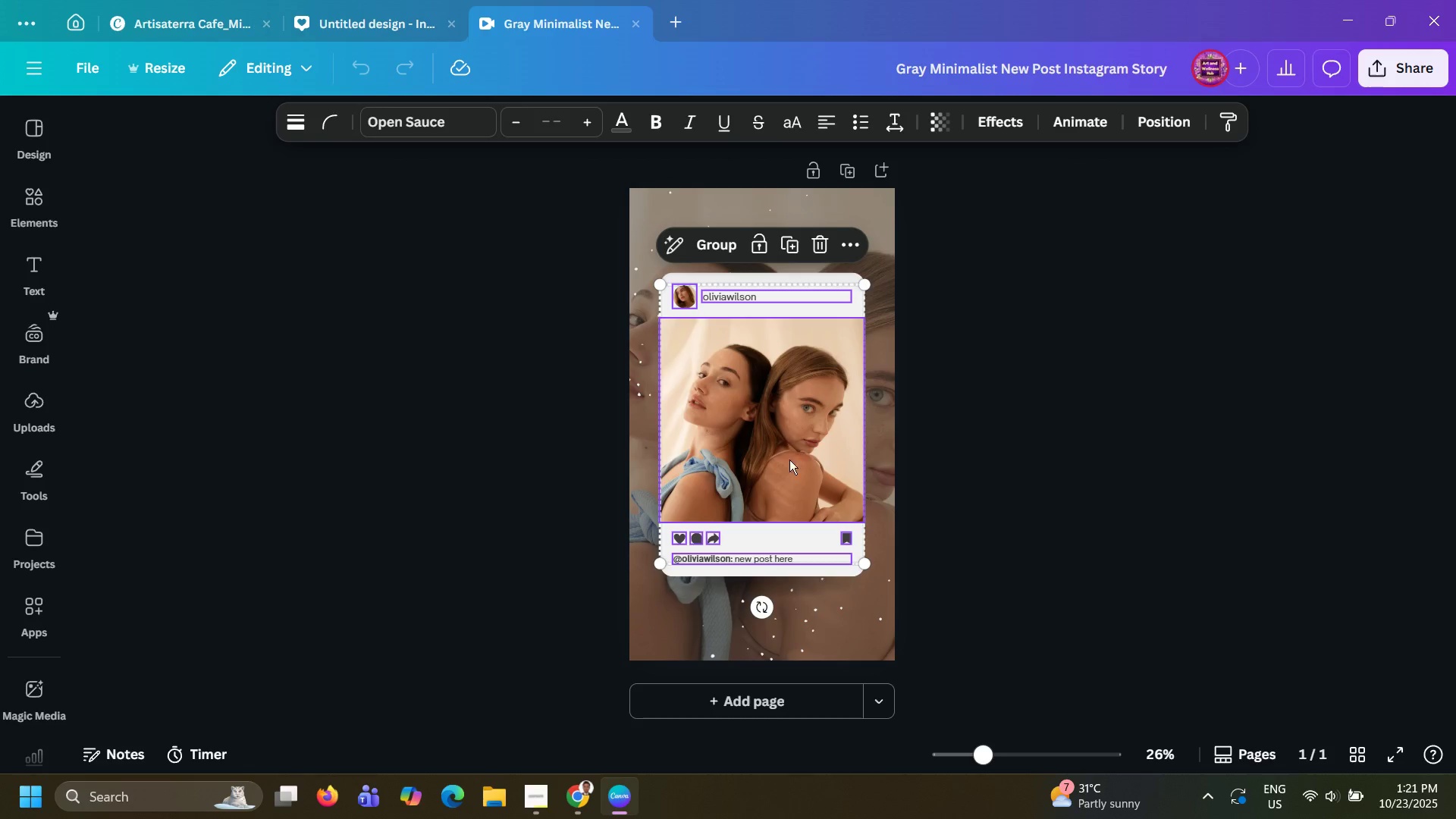 
hold_key(key=ShiftLeft, duration=0.96)
 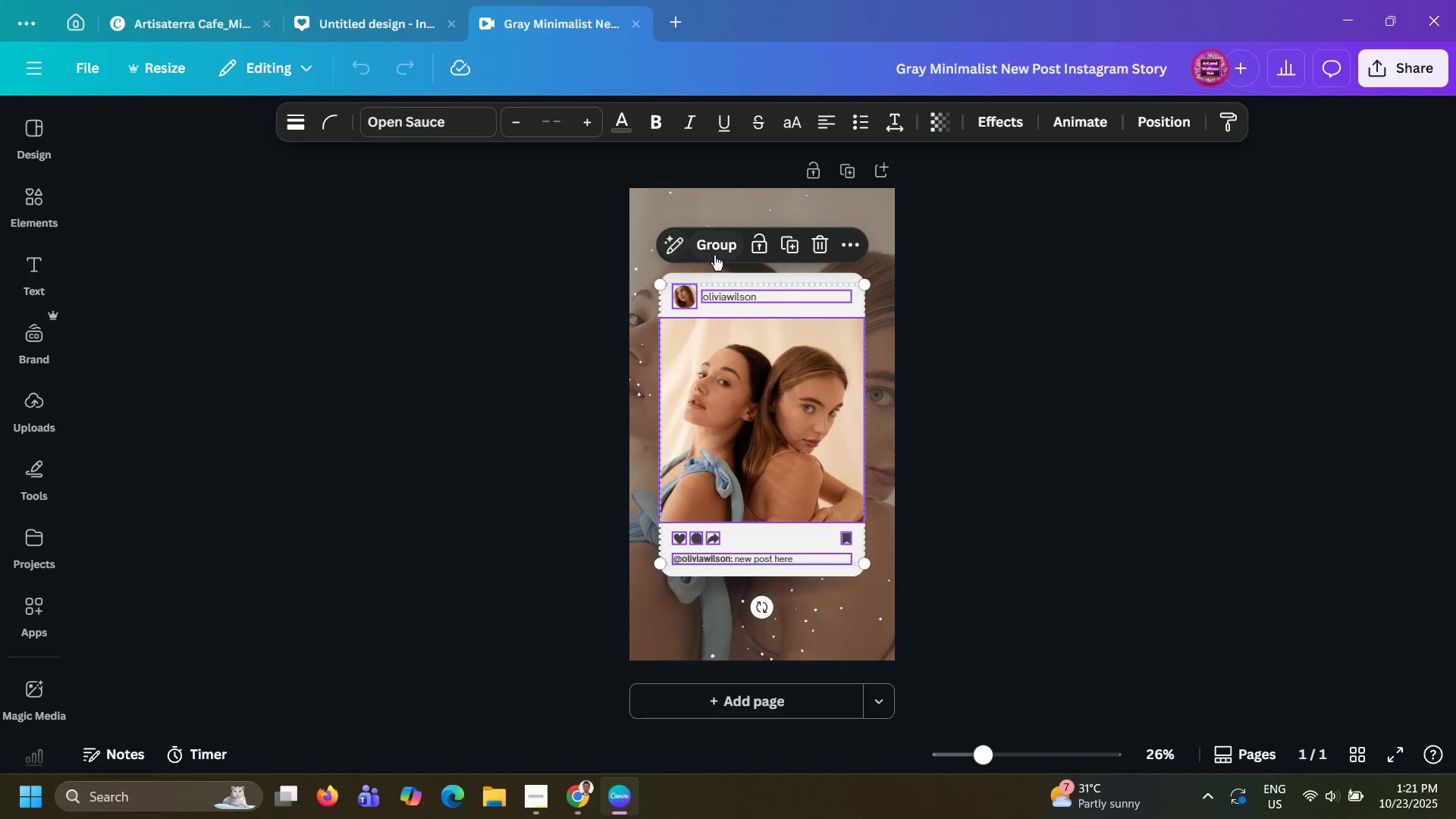 
left_click([718, 245])
 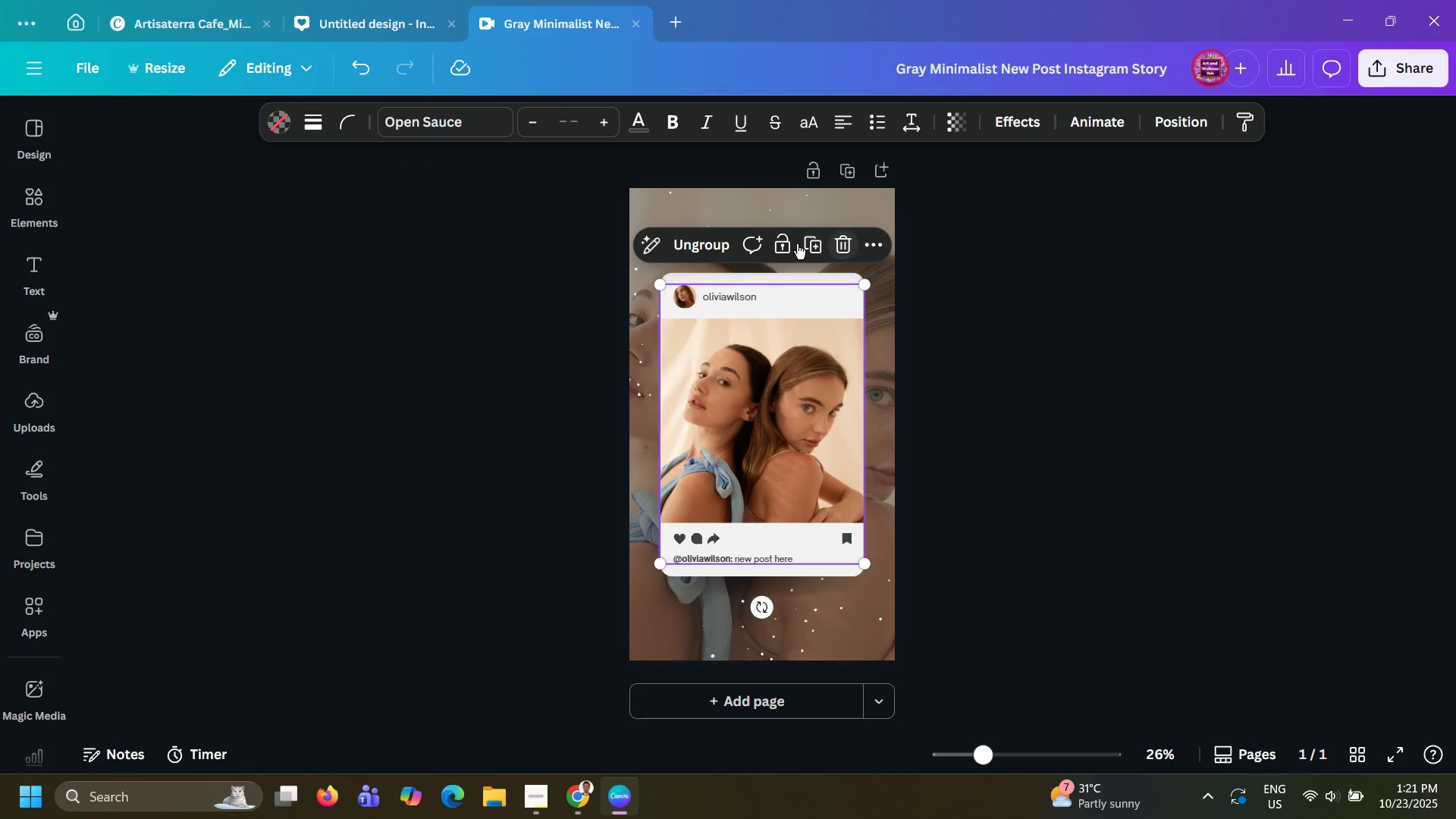 
key(Control+C)
 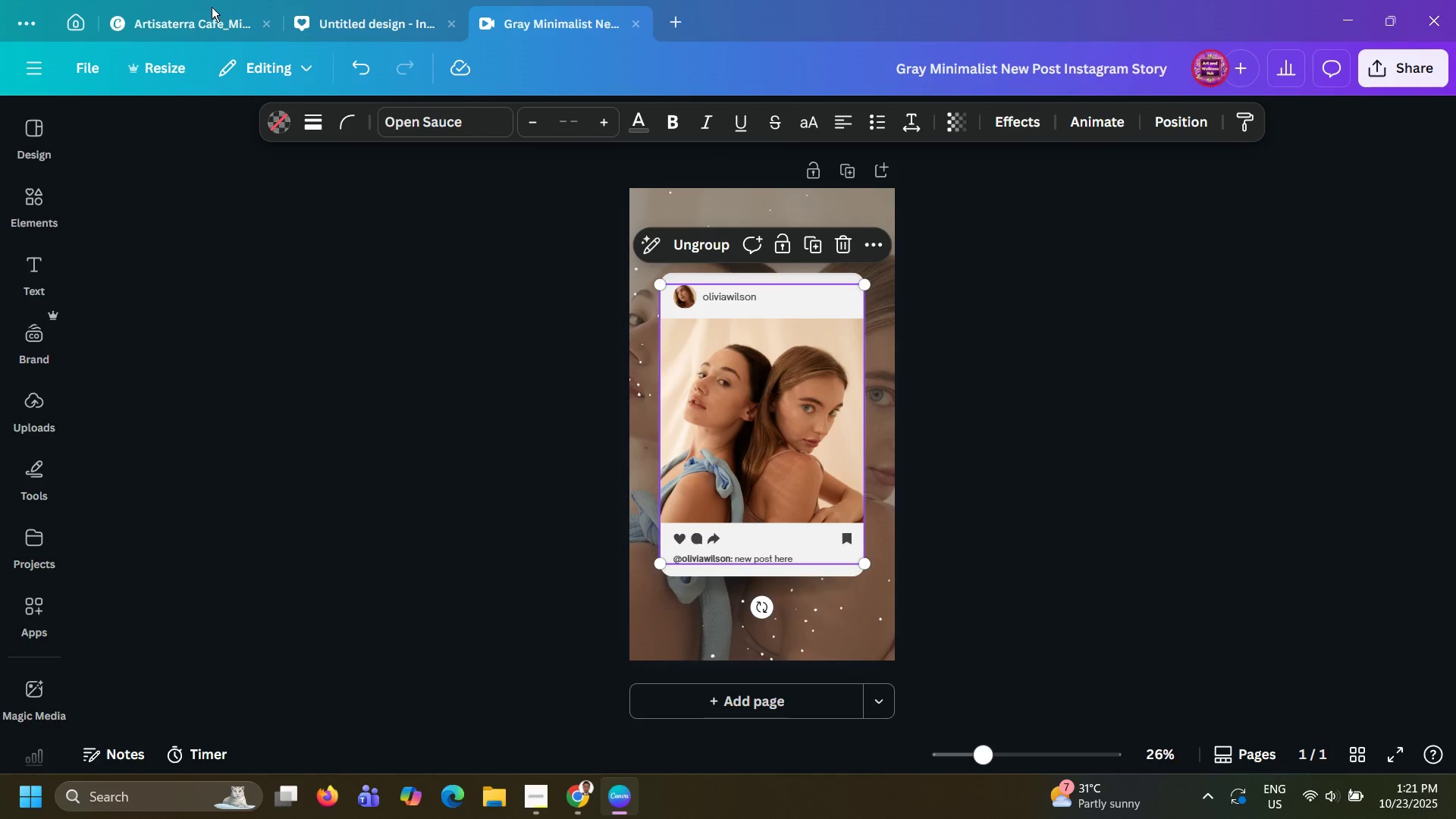 
double_click([213, 17])
 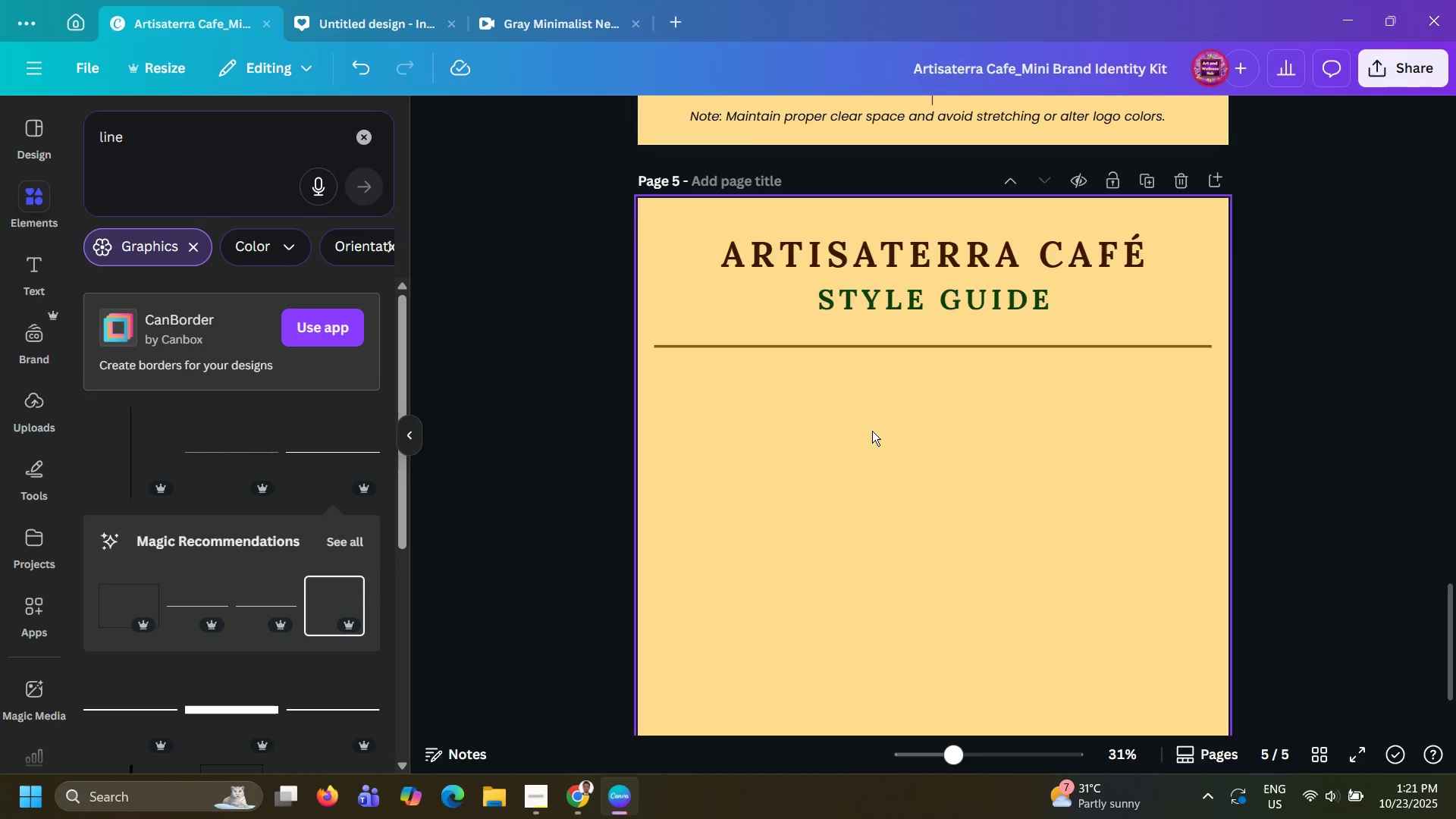 
left_click([872, 431])
 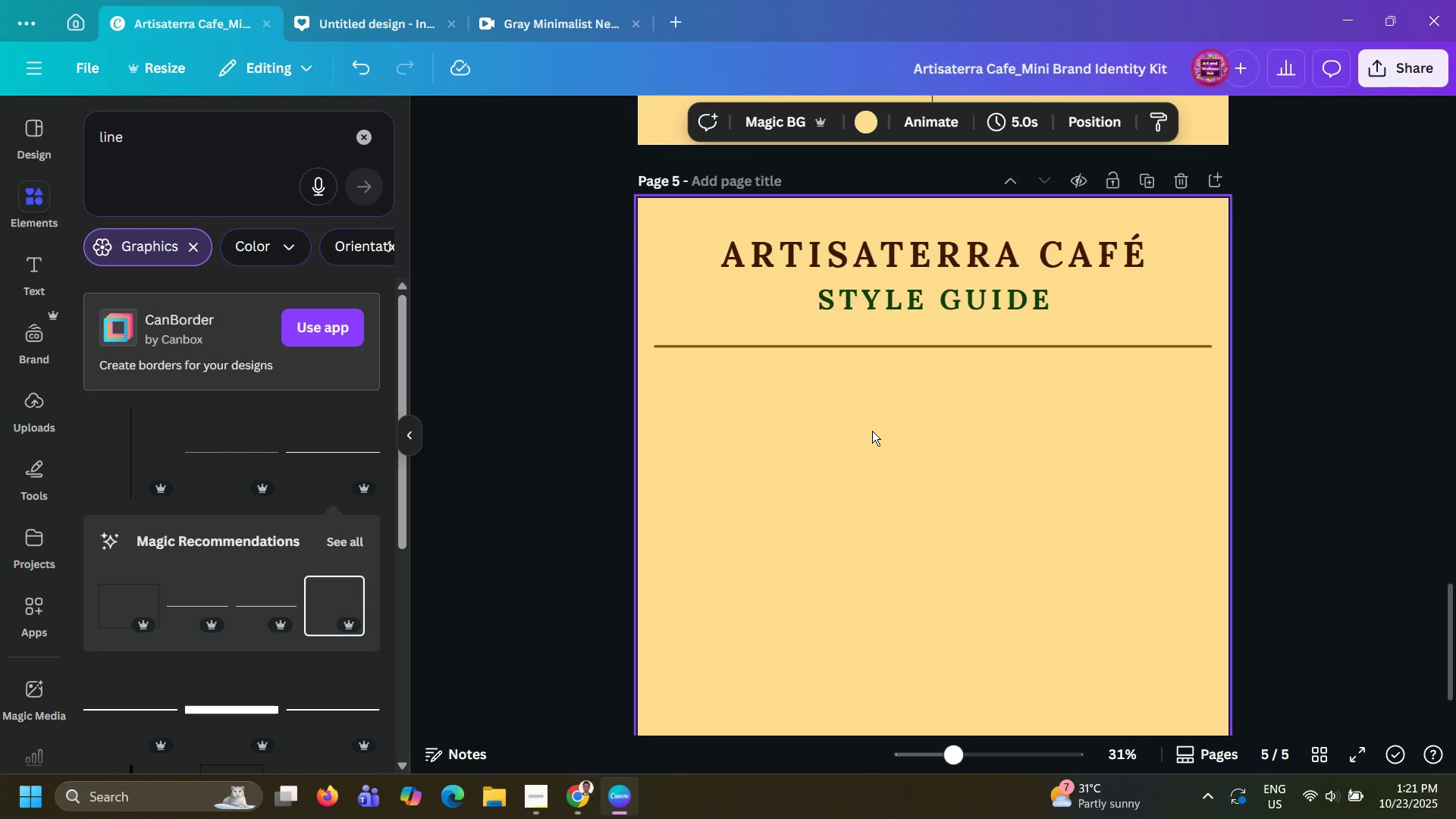 
key(Control+V)
 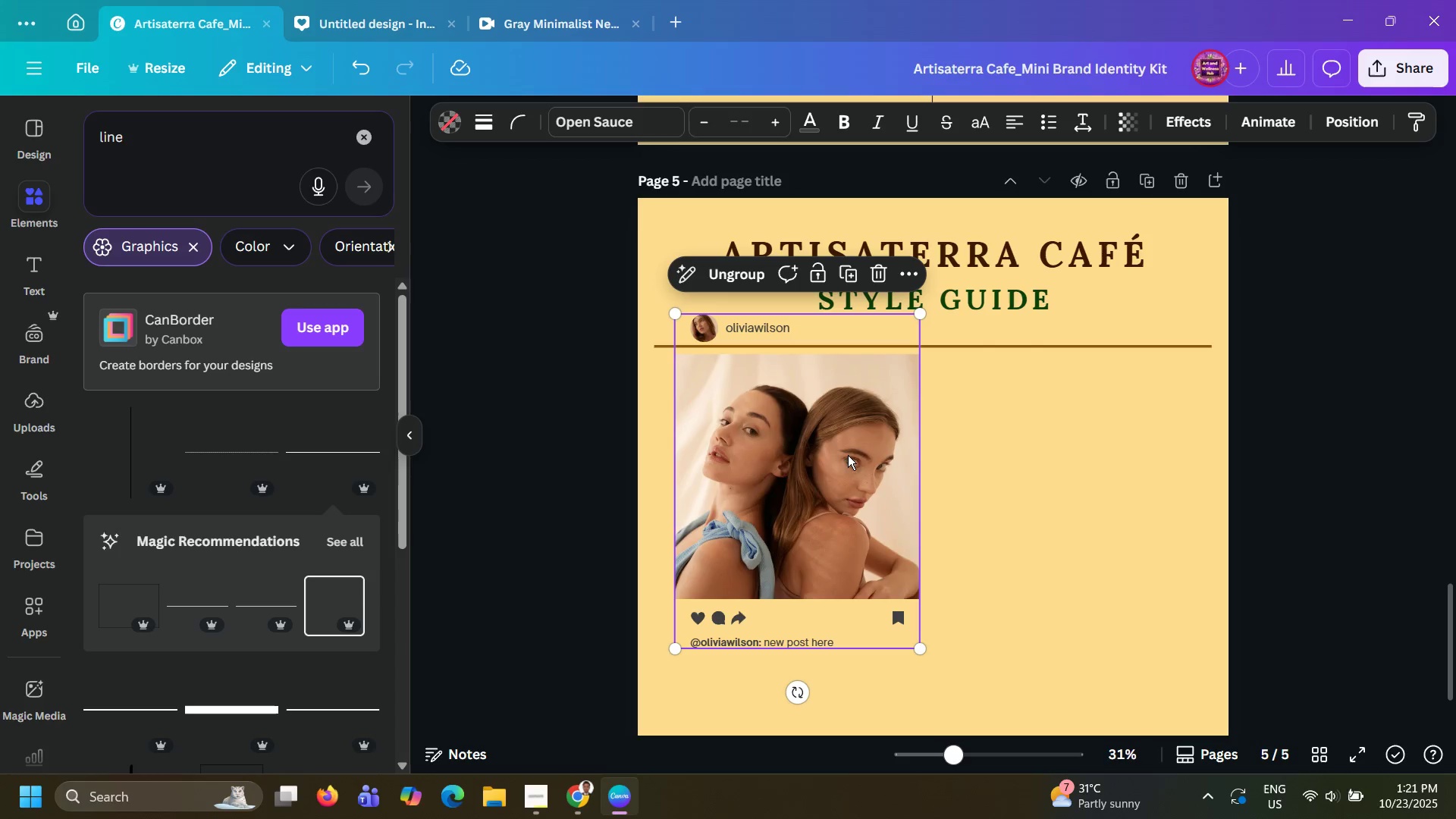 
left_click_drag(start_coordinate=[821, 481], to_coordinate=[811, 541])
 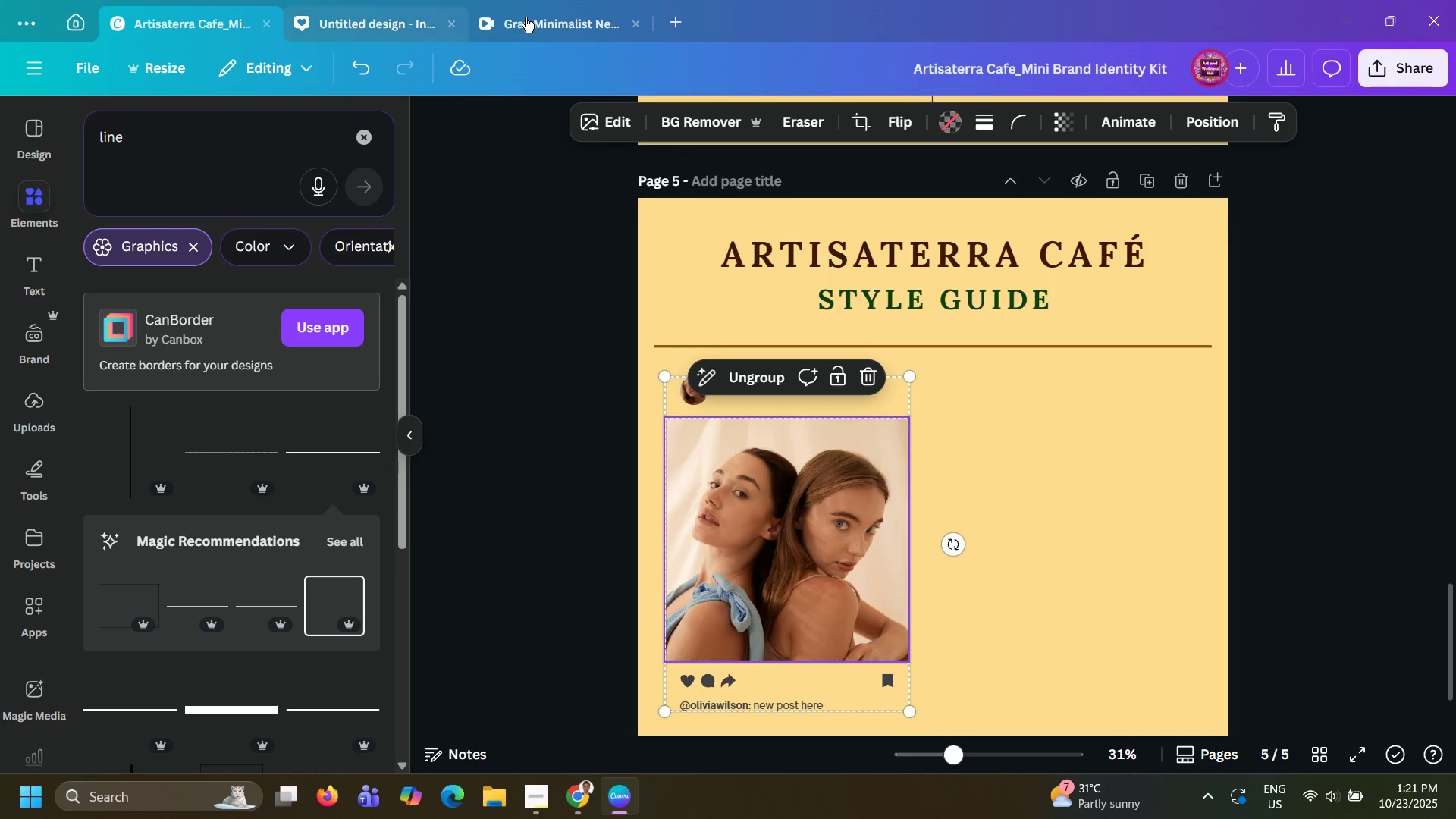 
left_click([527, 17])
 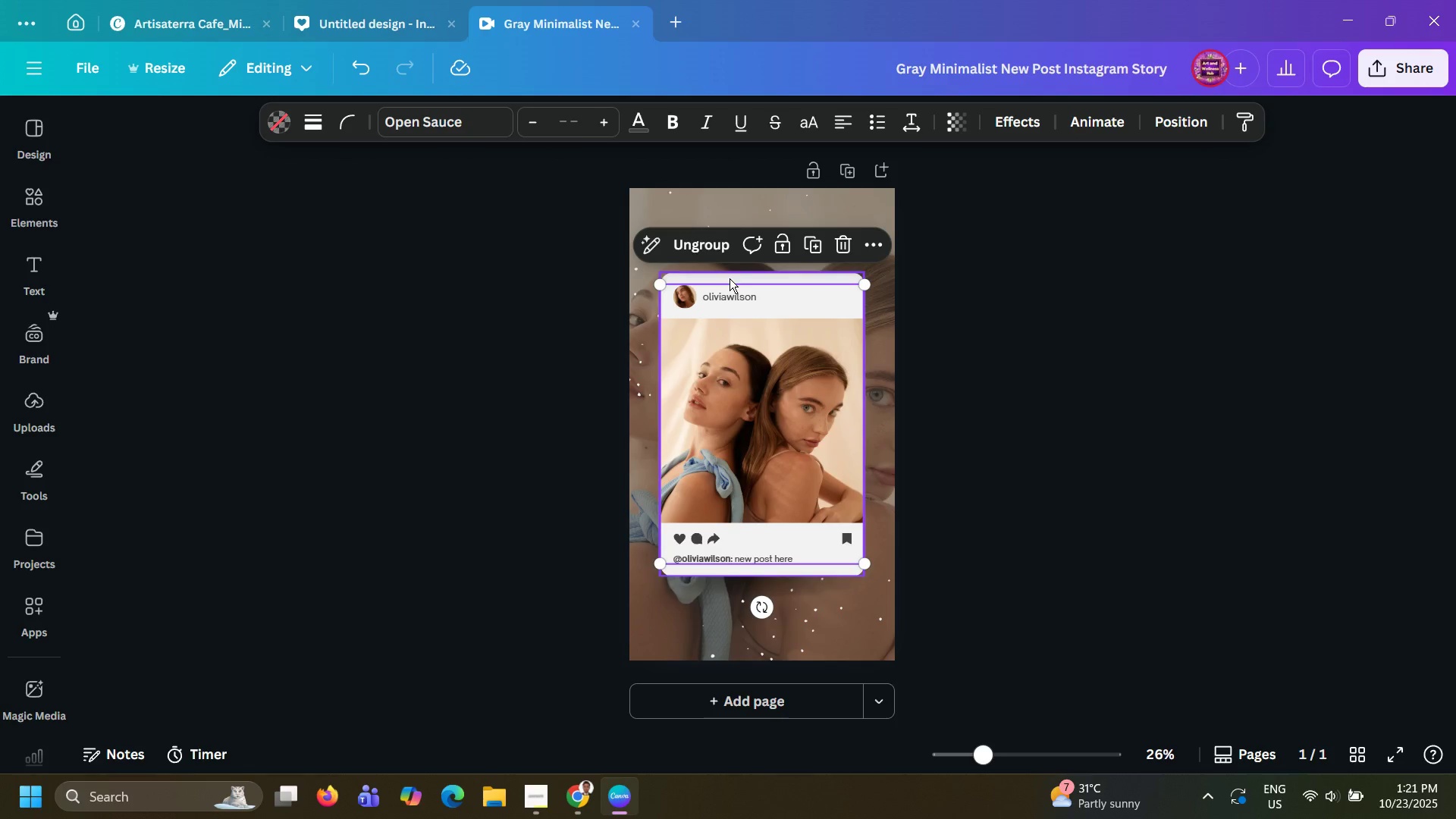 
left_click([730, 278])
 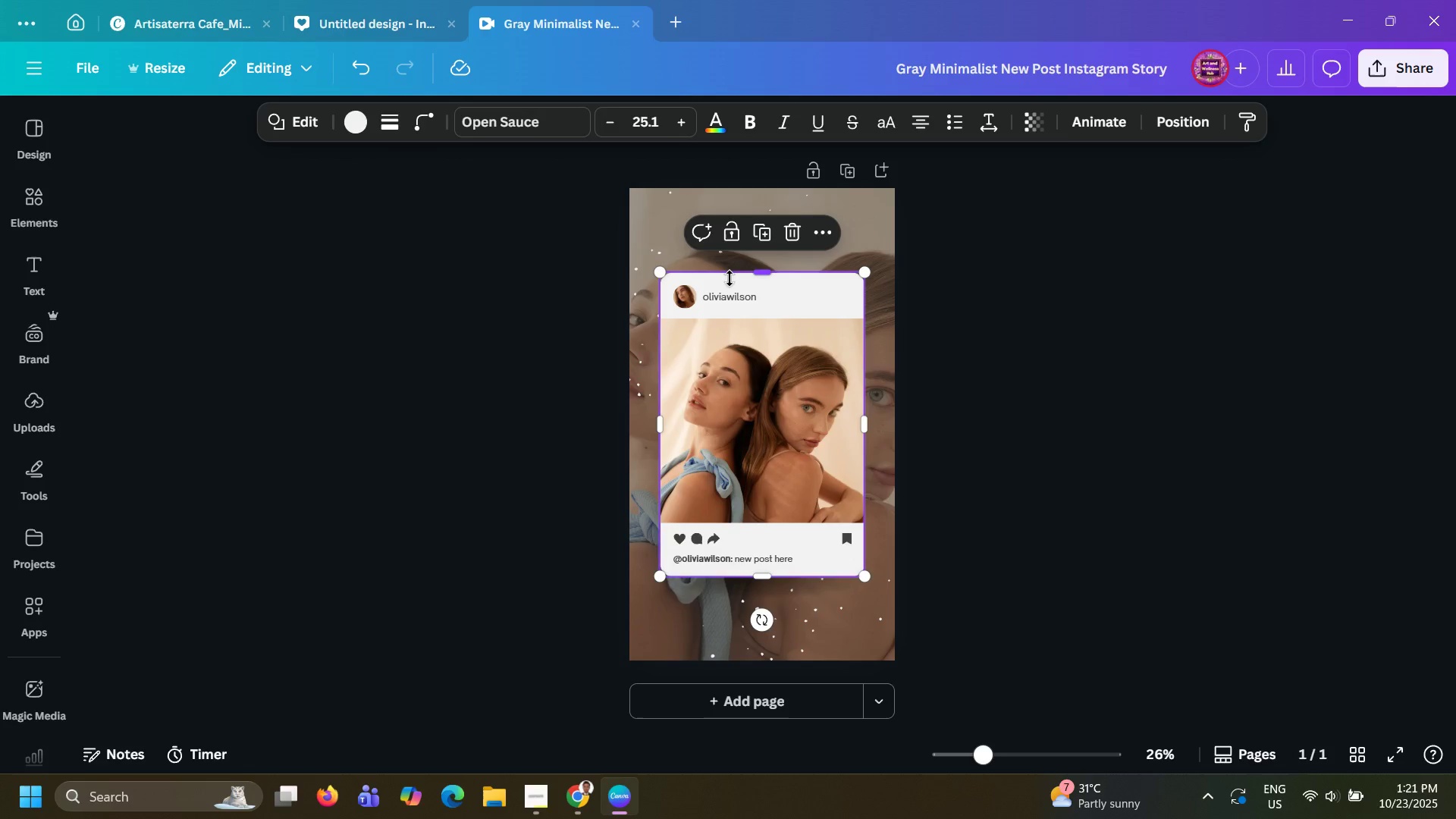 
key(Control+C)
 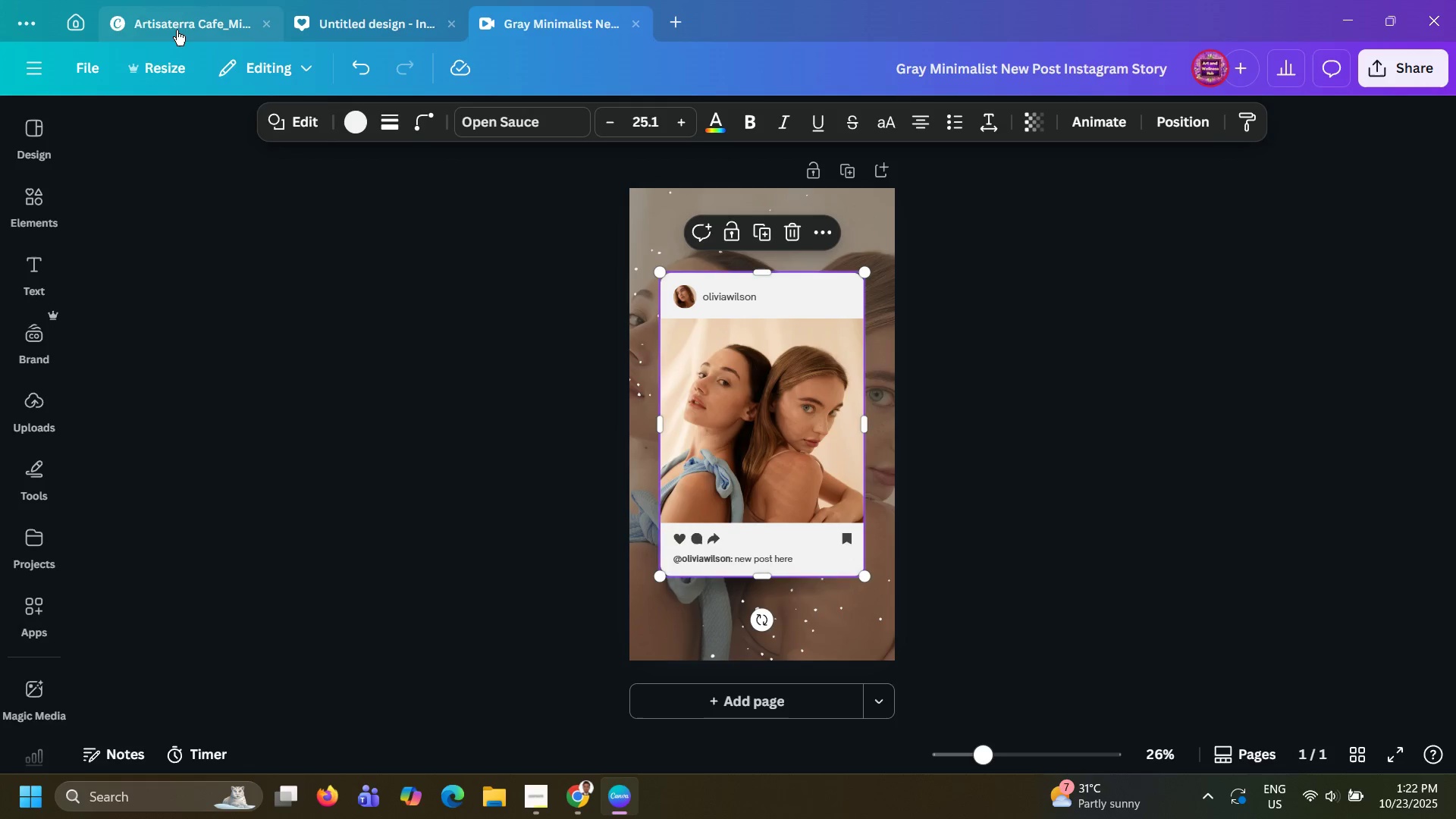 
double_click([177, 30])
 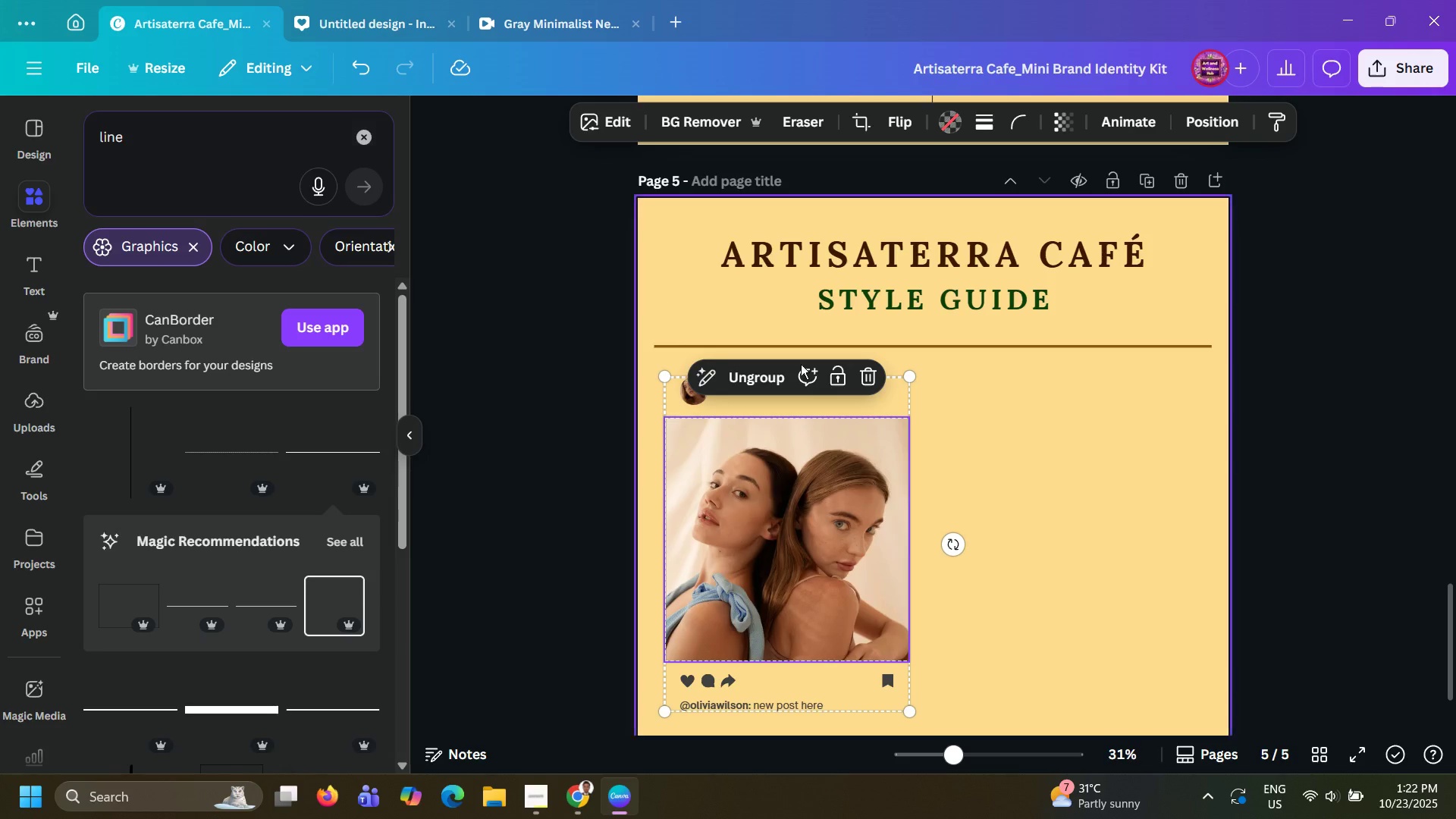 
key(Control+V)
 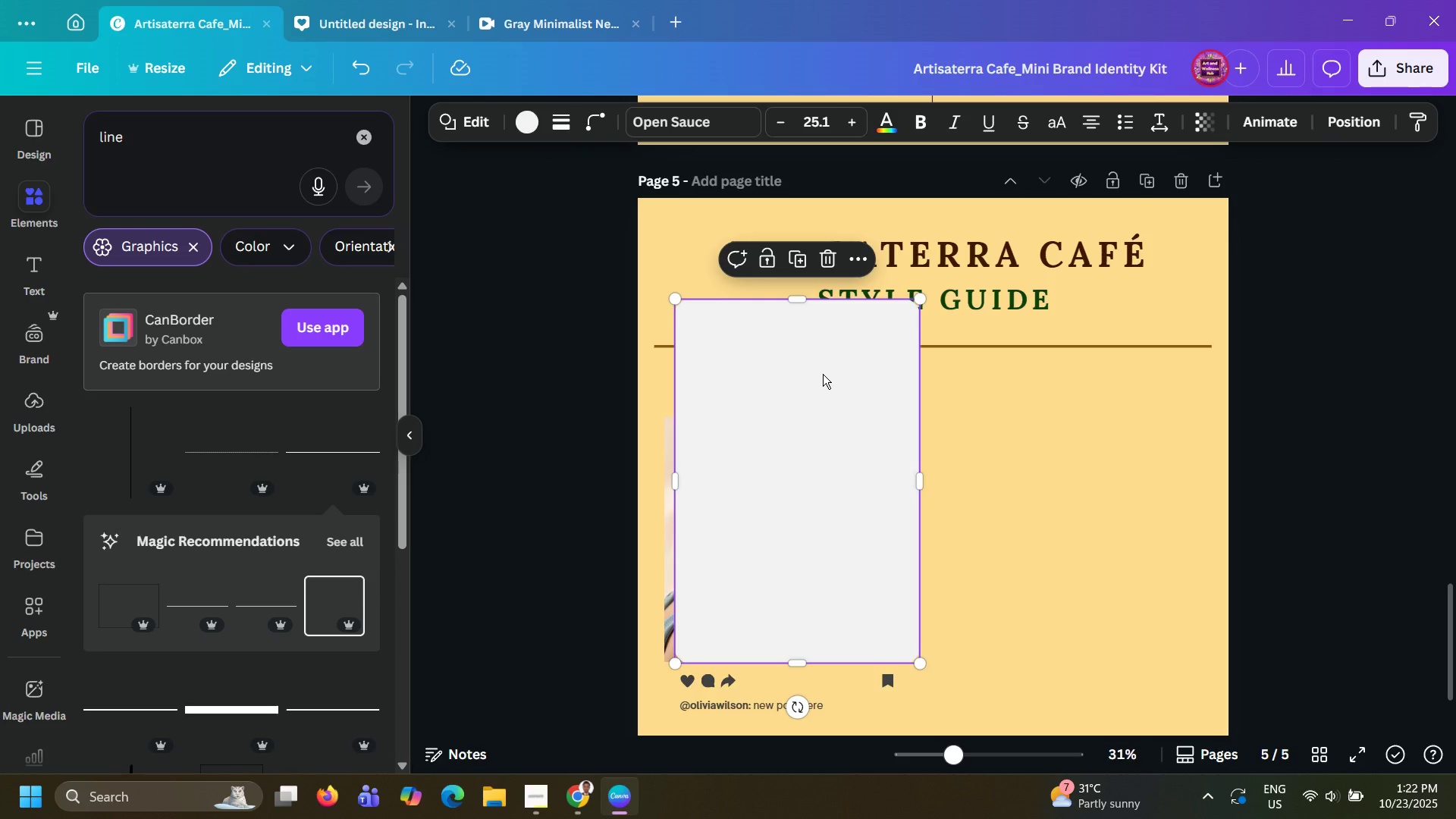 
left_click_drag(start_coordinate=[823, 374], to_coordinate=[808, 439])
 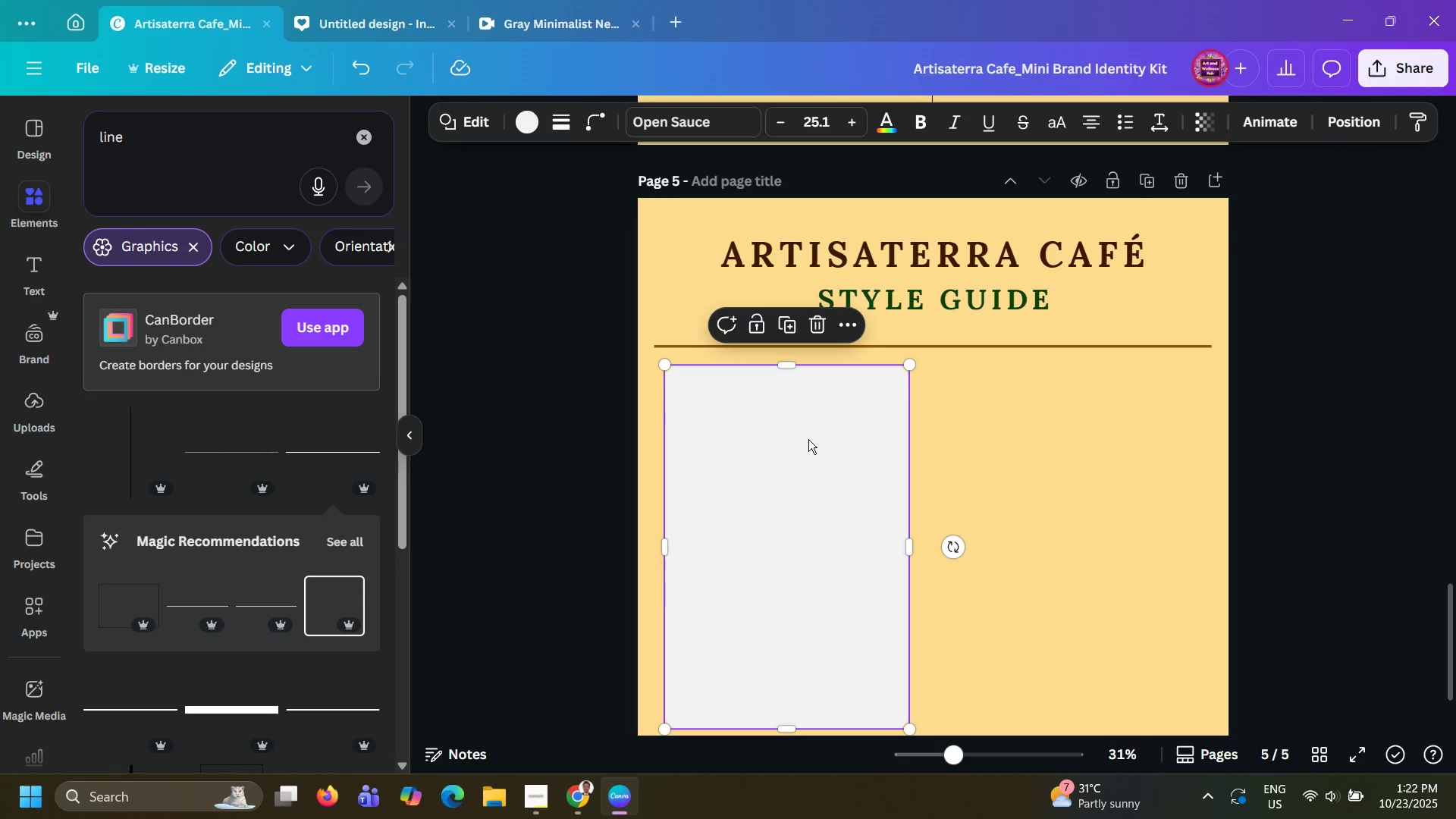 
key(Control+Z)
 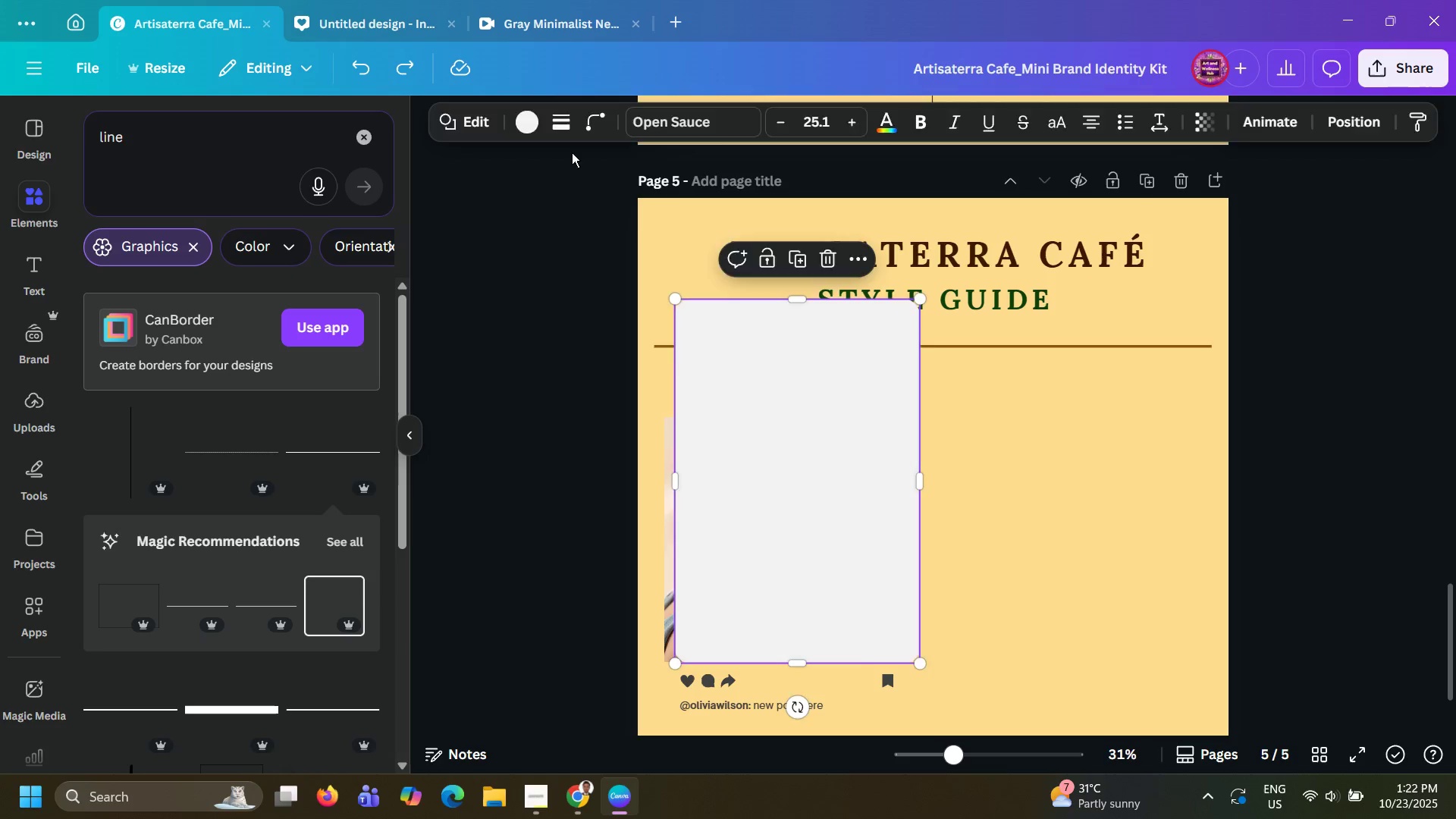 
key(Control+Z)
 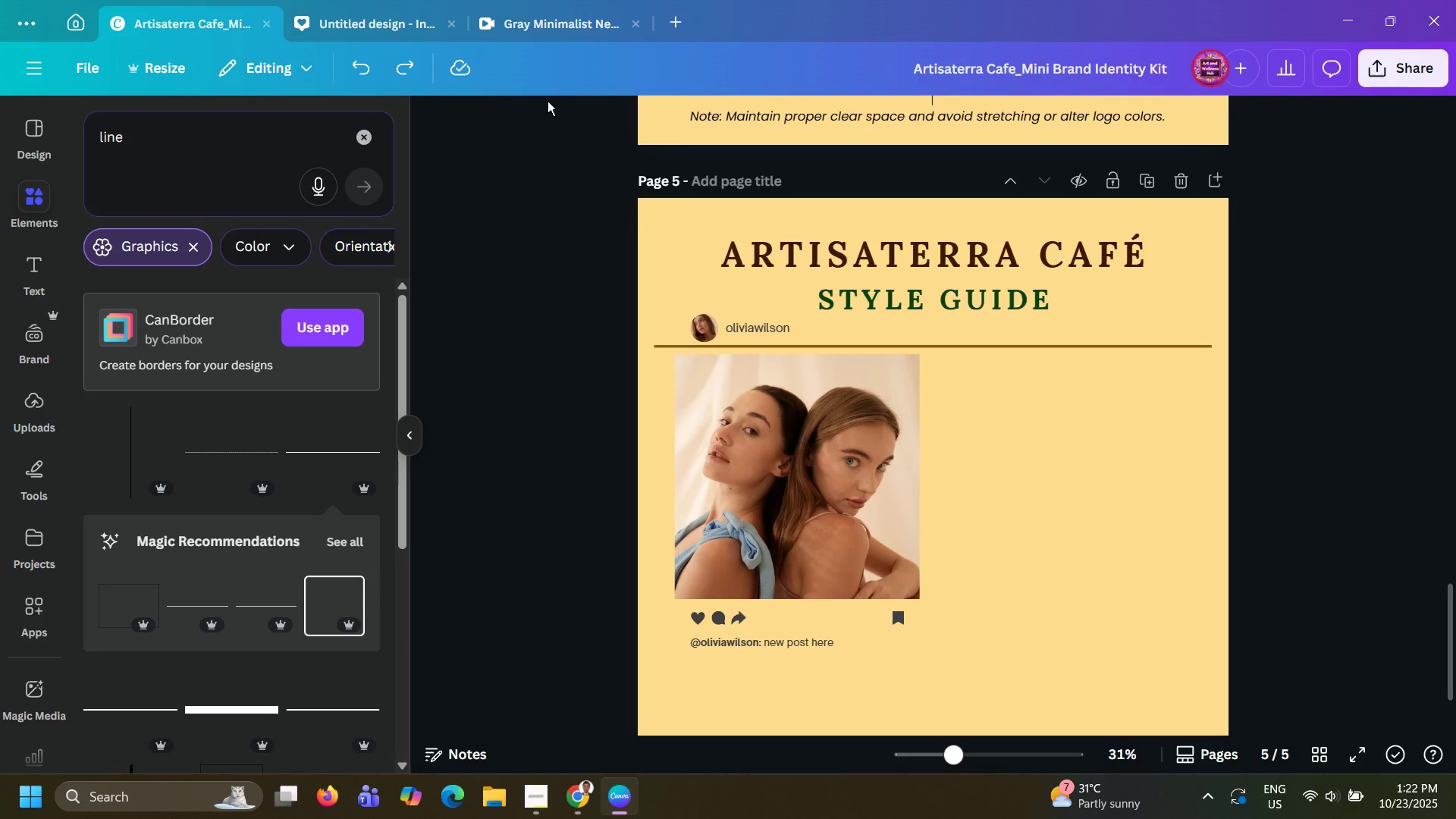 
key(Control+Z)
 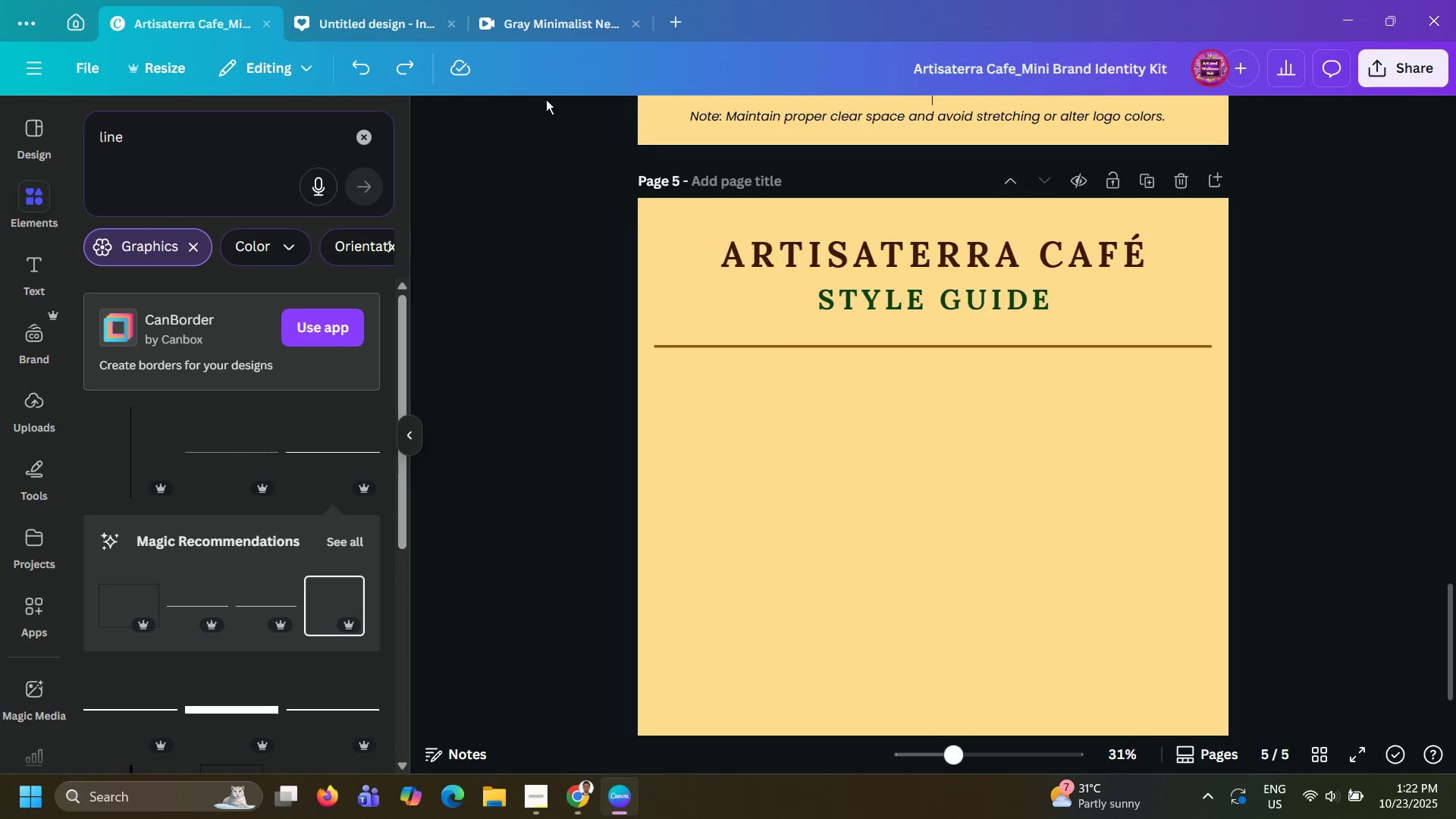 
key(Control+Z)
 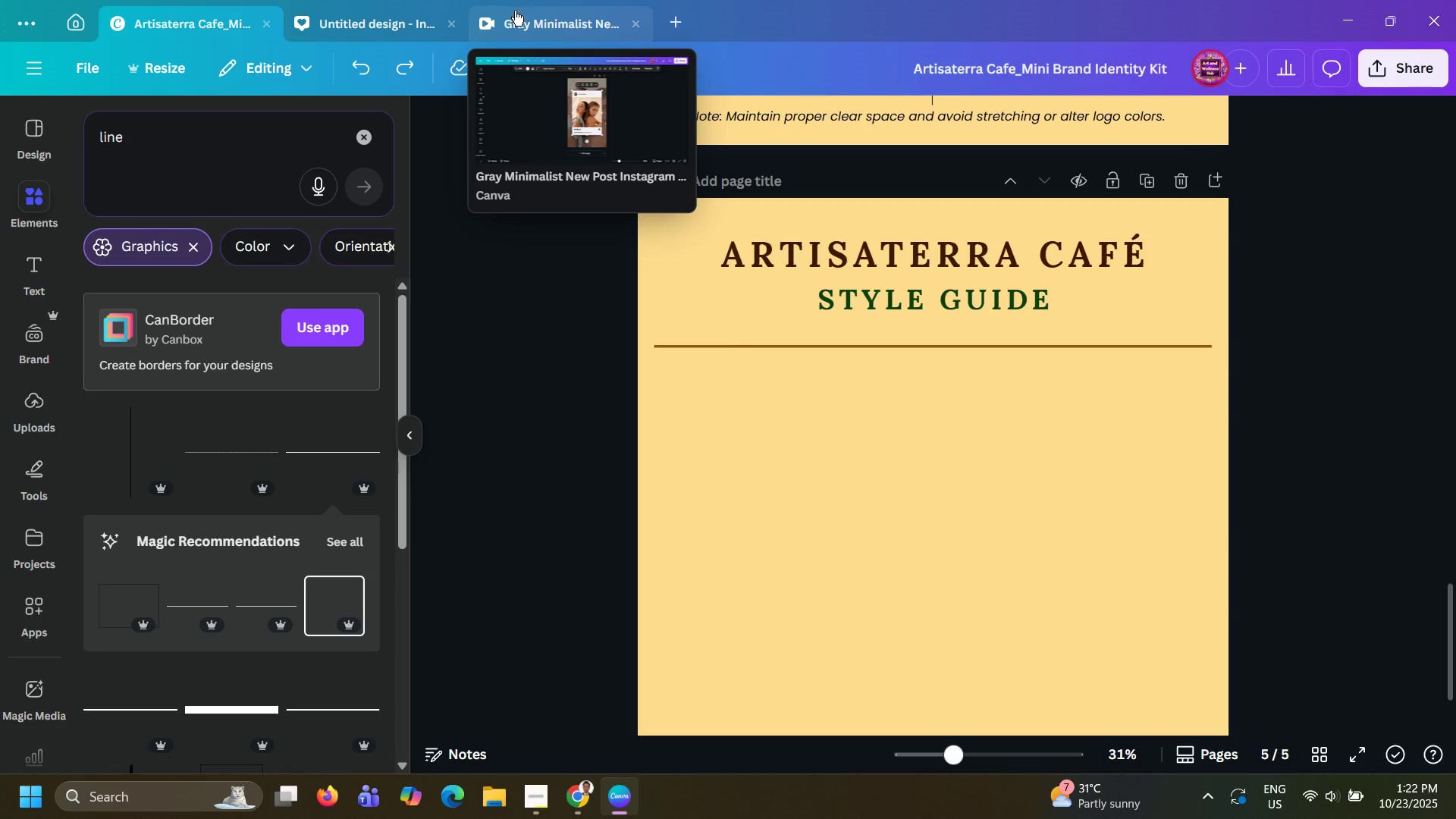 
left_click([515, 11])
 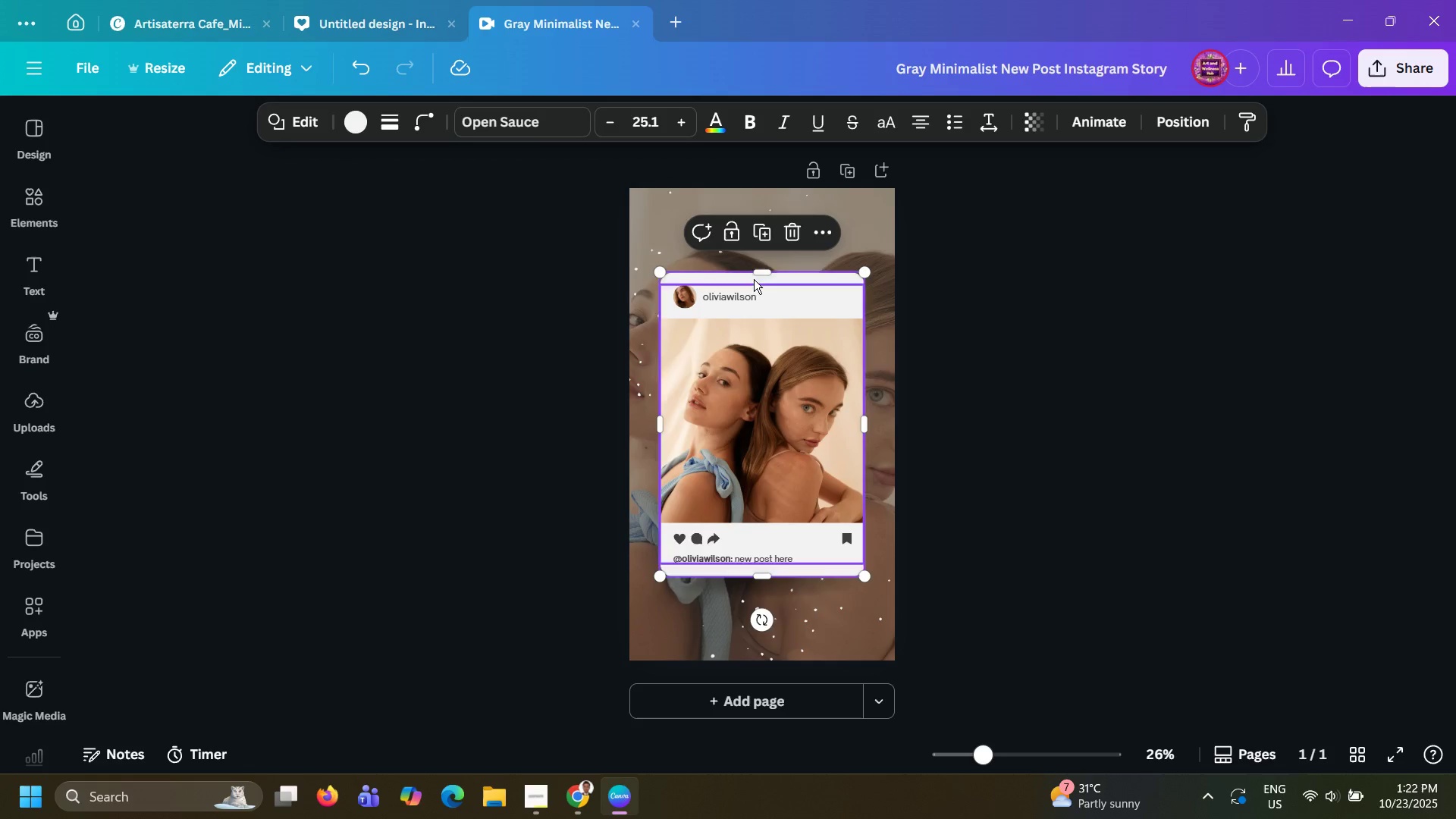 
hold_key(key=ShiftLeft, duration=1.52)
 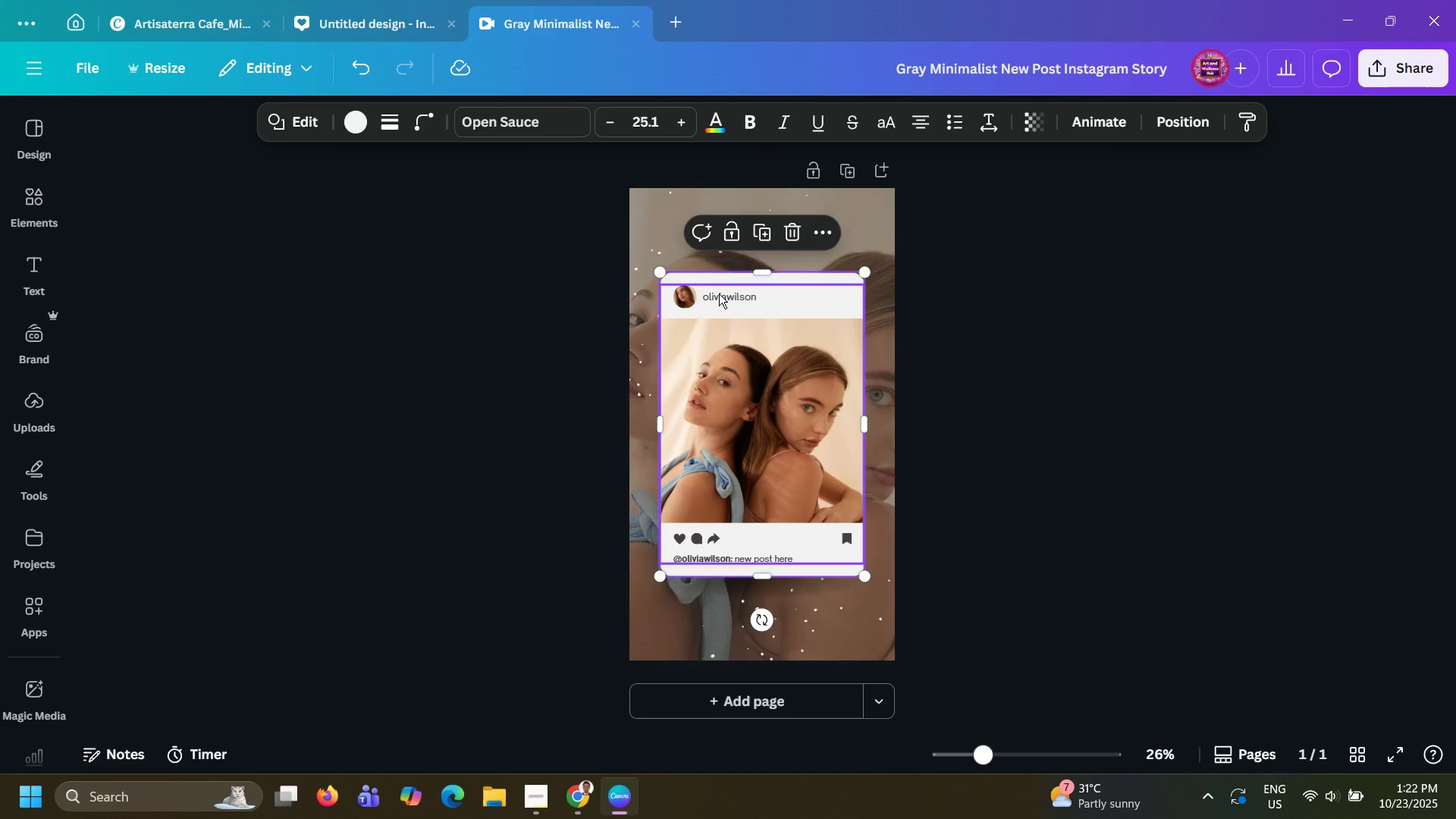 
hold_key(key=ShiftLeft, duration=1.5)
left_click([719, 293])
 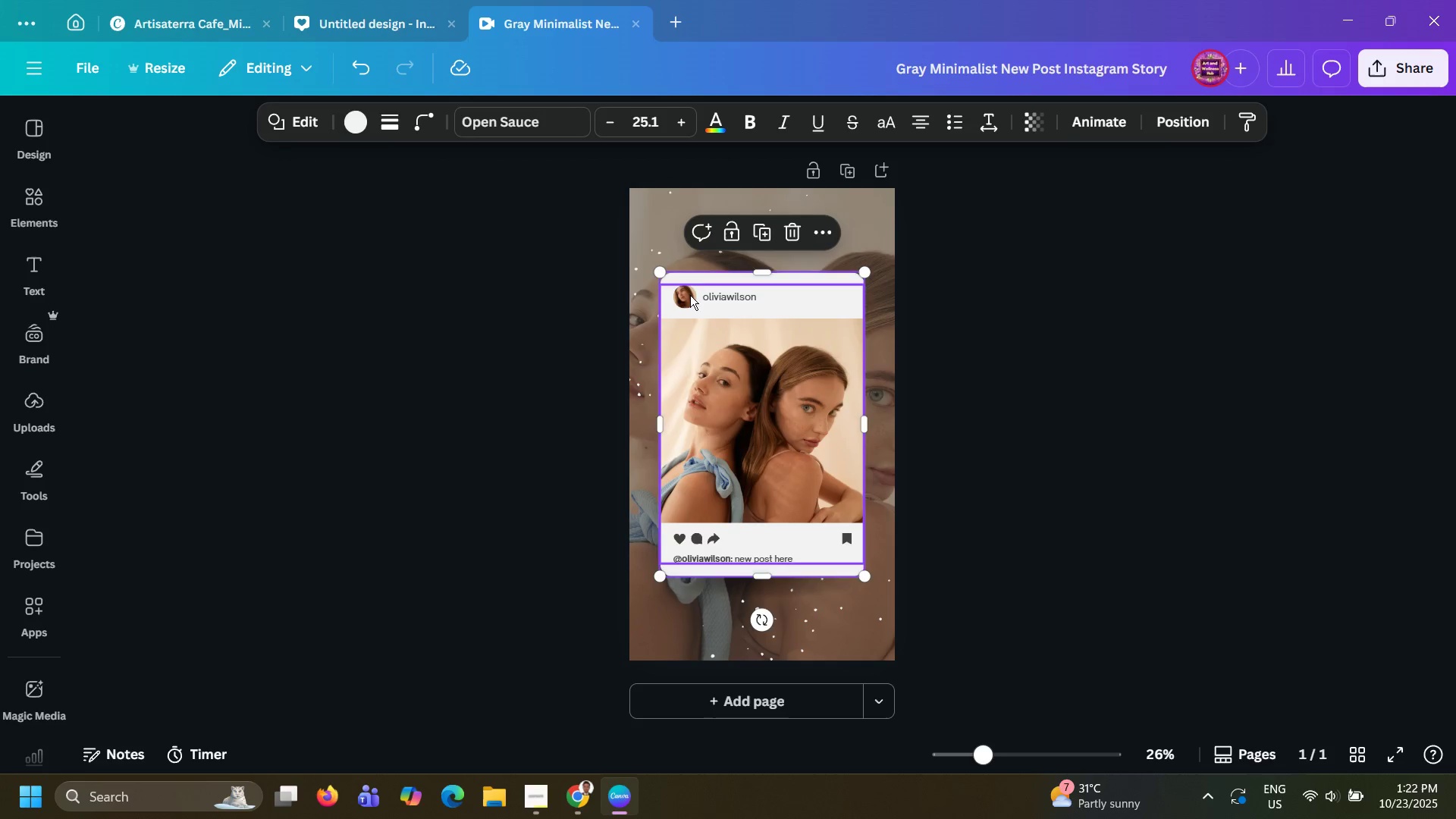 
hold_key(key=ShiftLeft, duration=1.29)
left_click([686, 293])
 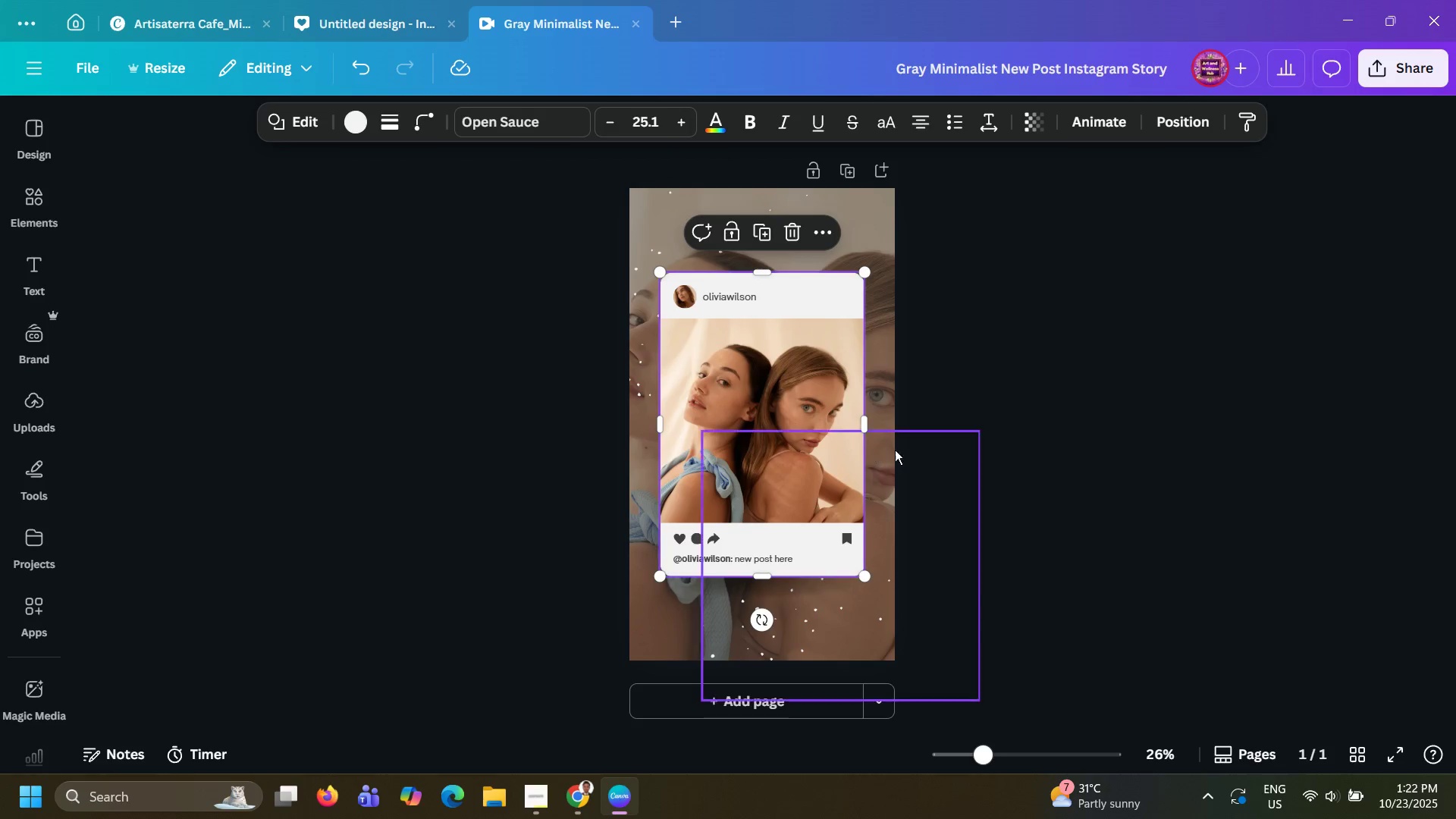 
left_click([1051, 431])
 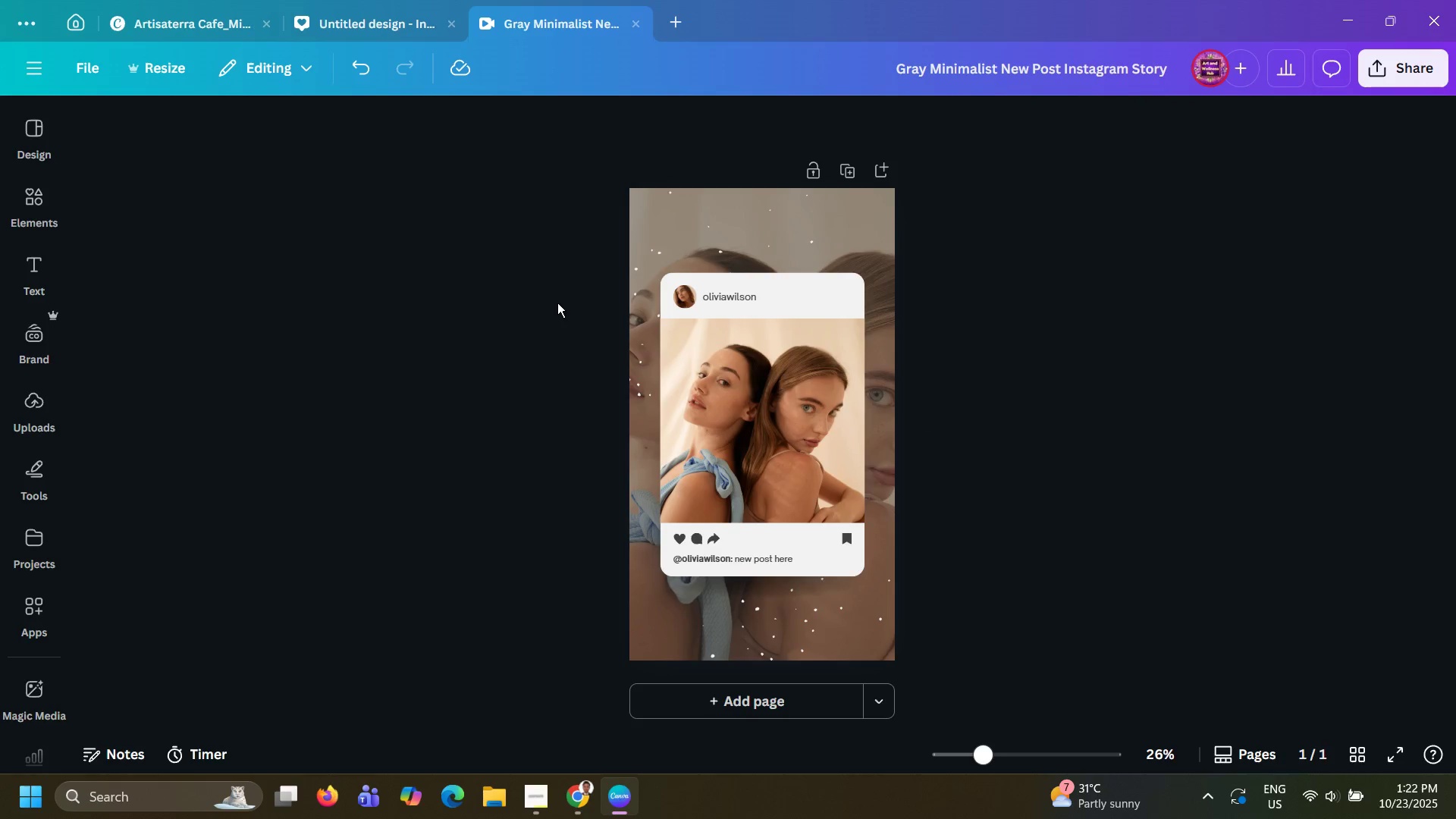 
left_click_drag(start_coordinate=[557, 303], to_coordinate=[941, 571])
 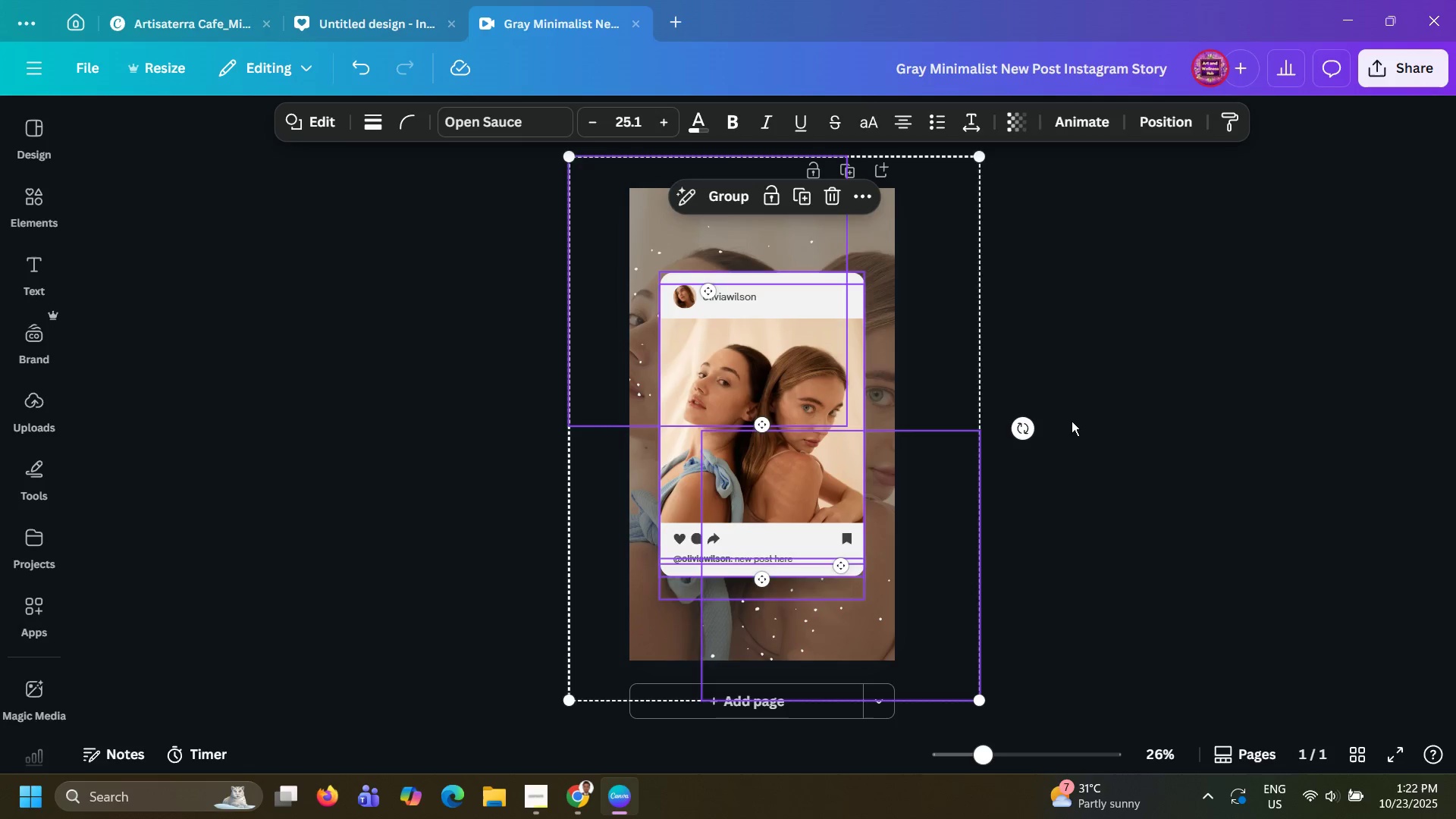 
left_click([1072, 421])
 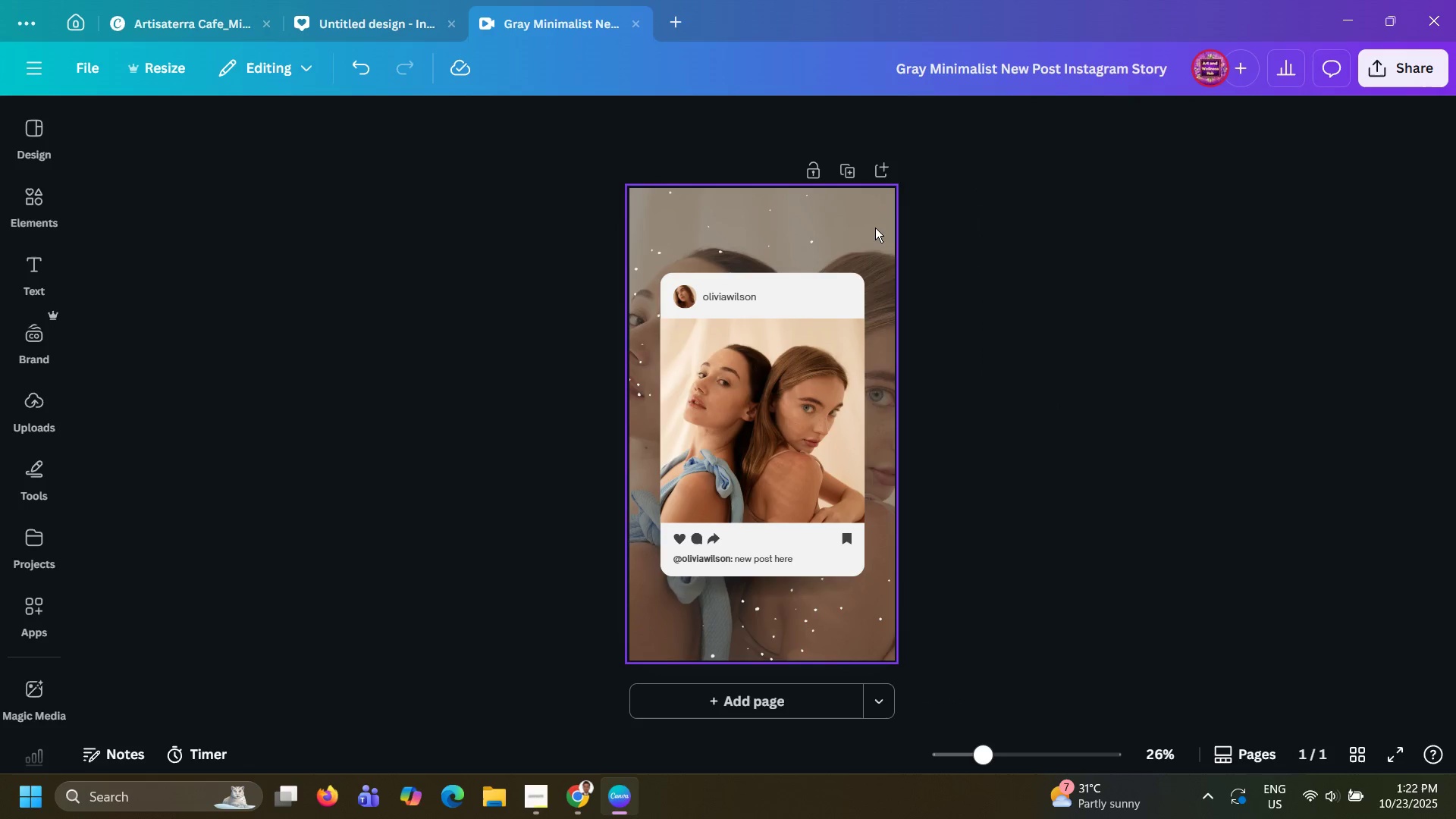 
left_click([875, 228])
 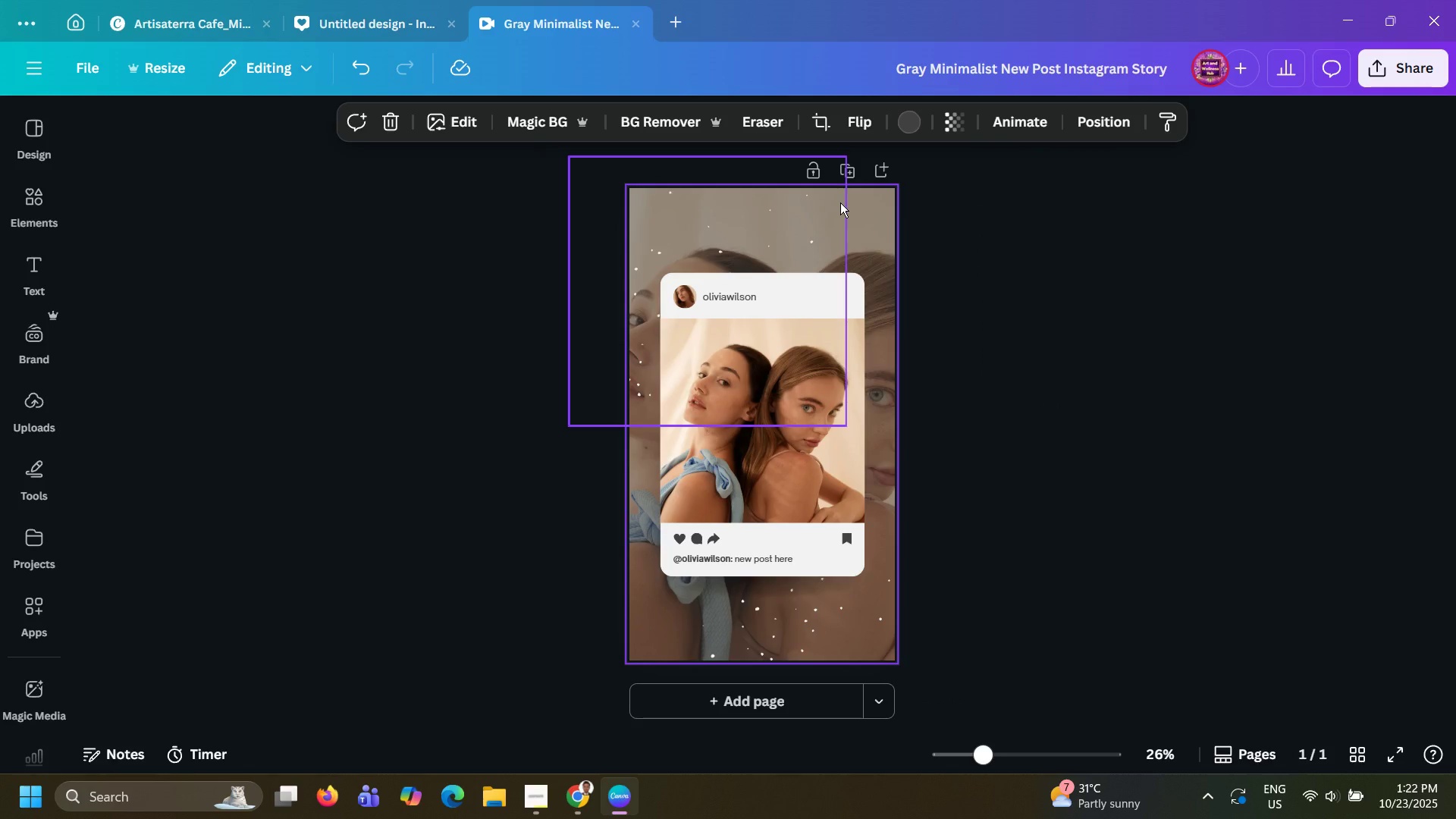 
key(Backspace)
 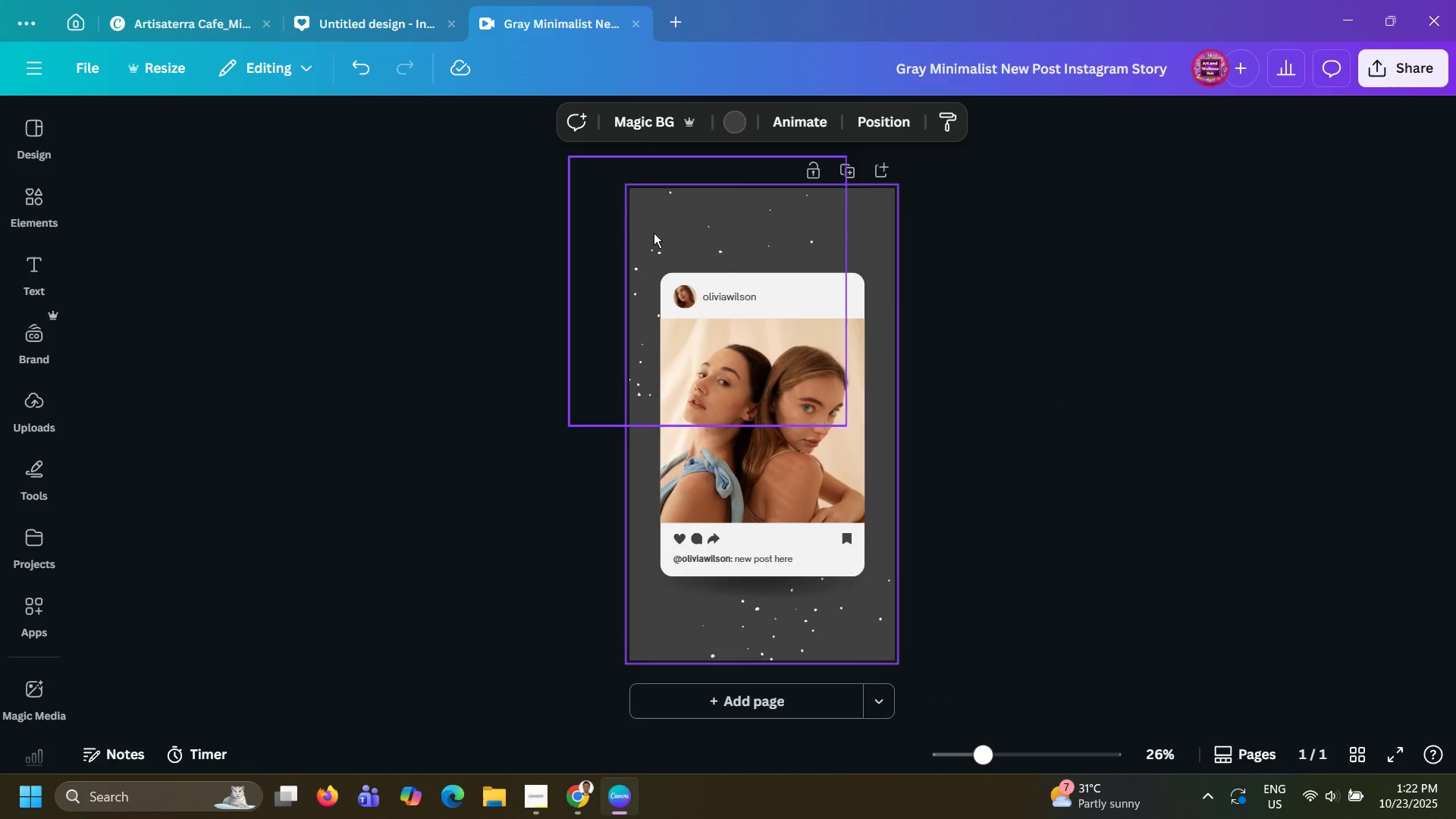 
left_click([654, 233])
 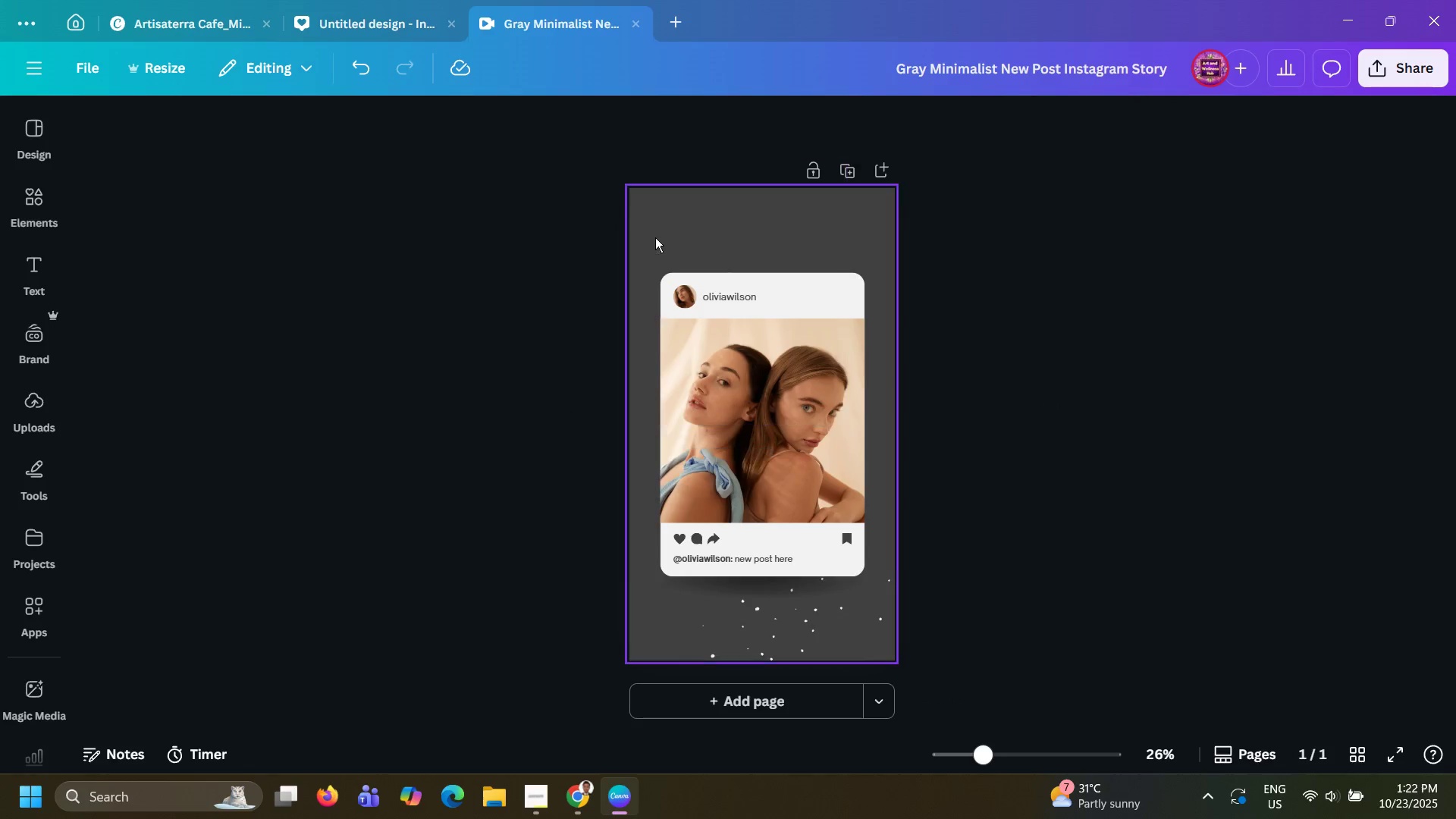 
key(Backspace)
 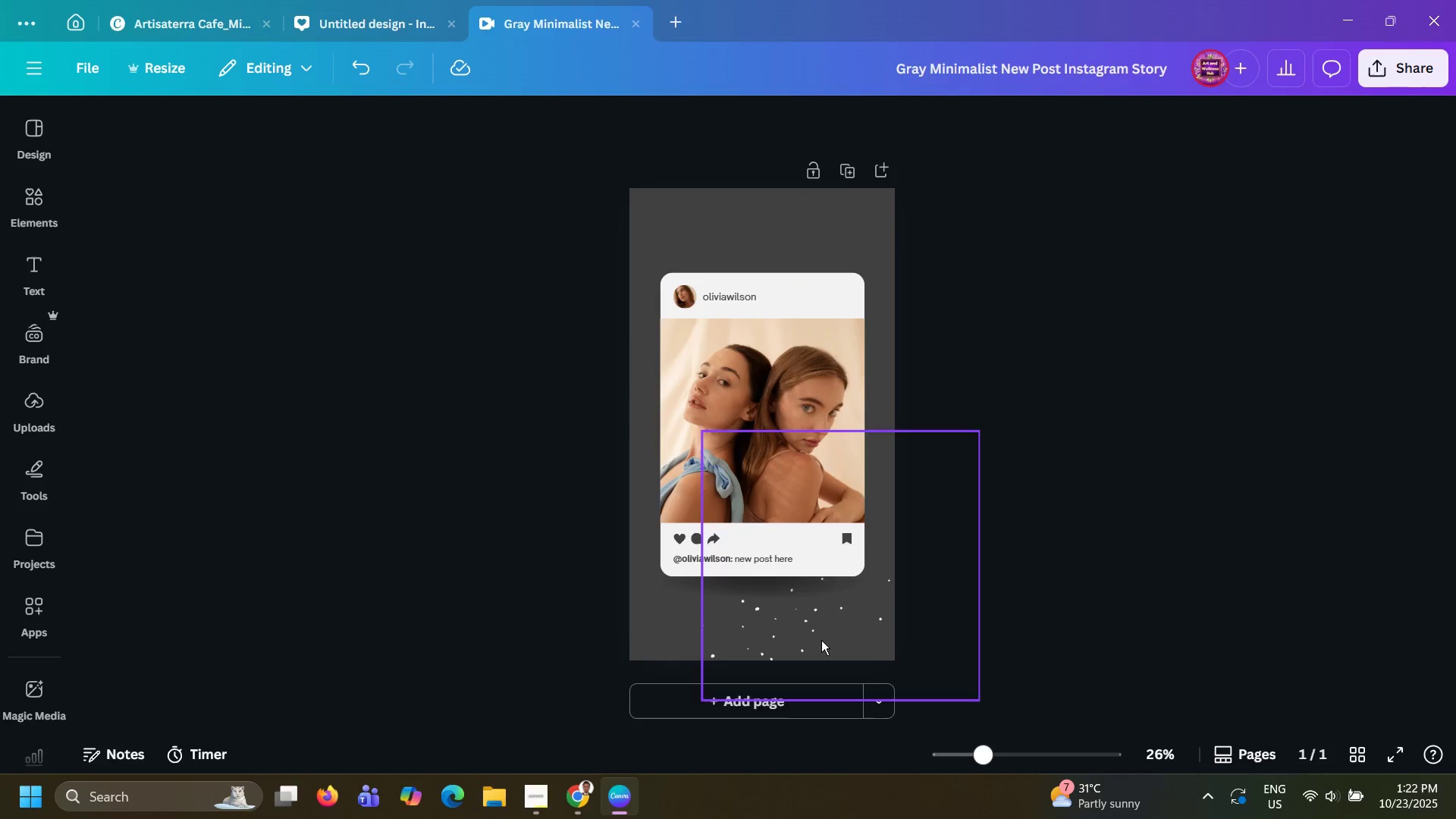 
left_click([821, 640])
 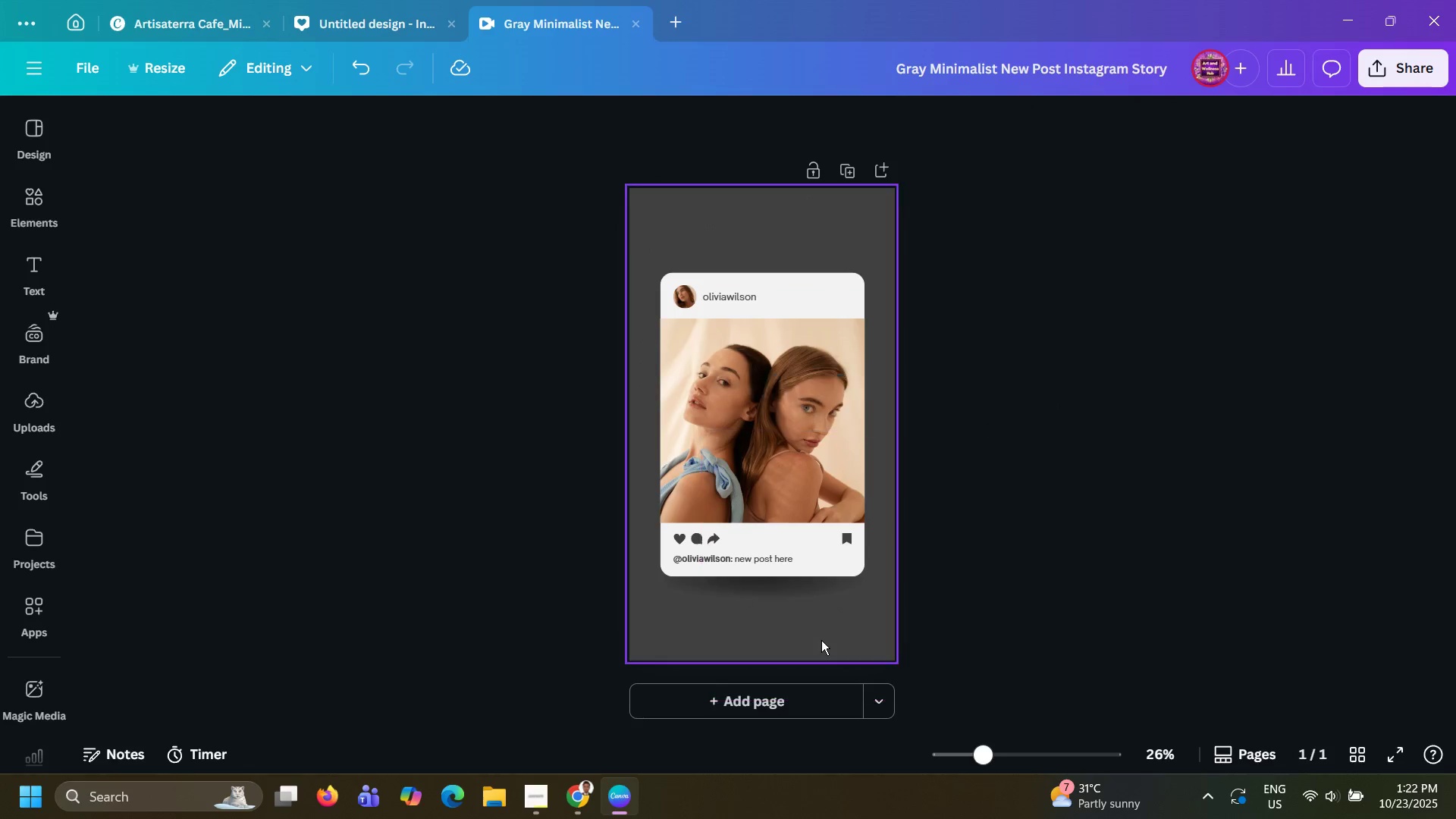 
key(Backspace)
 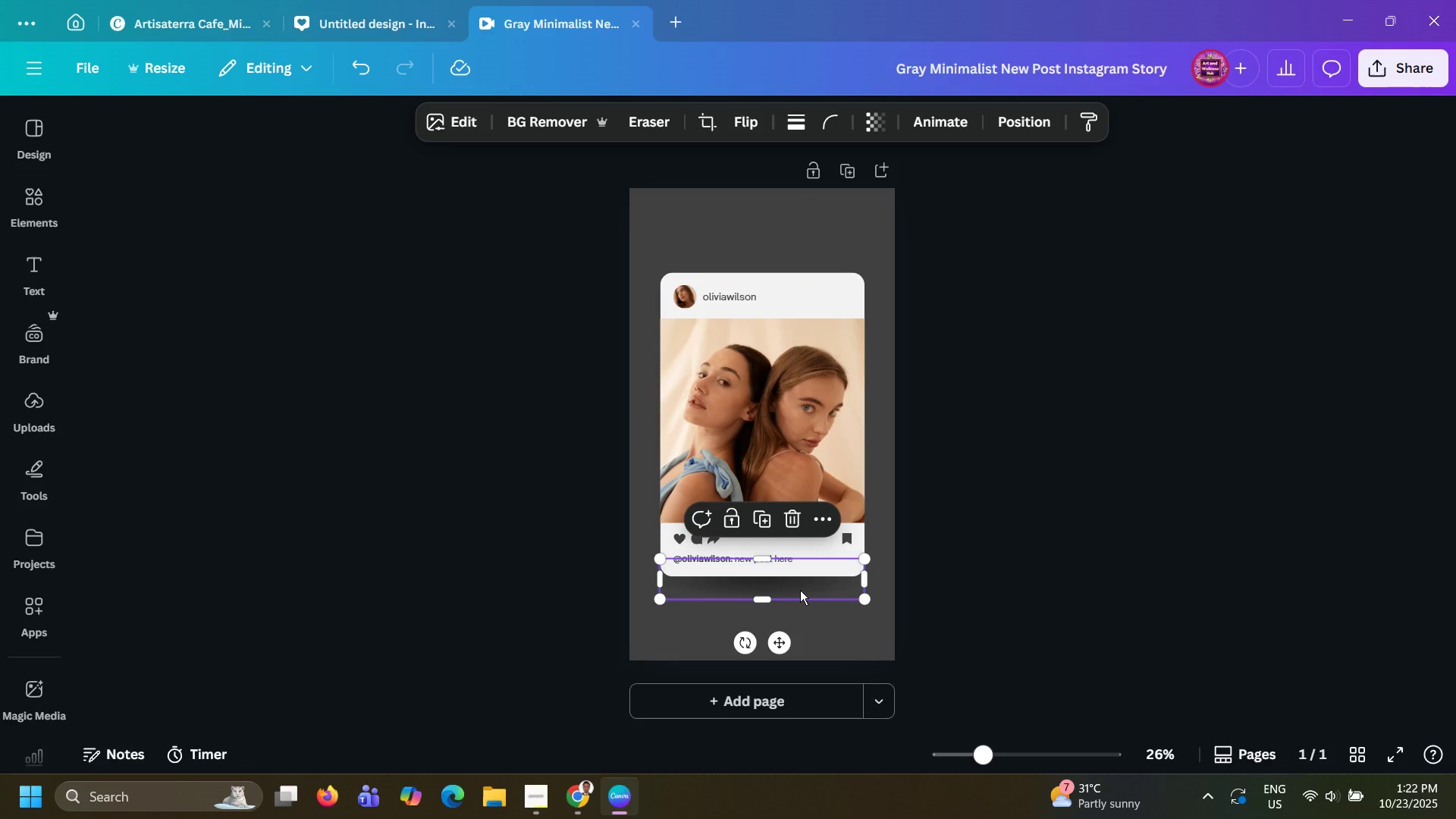 
left_click([800, 590])
 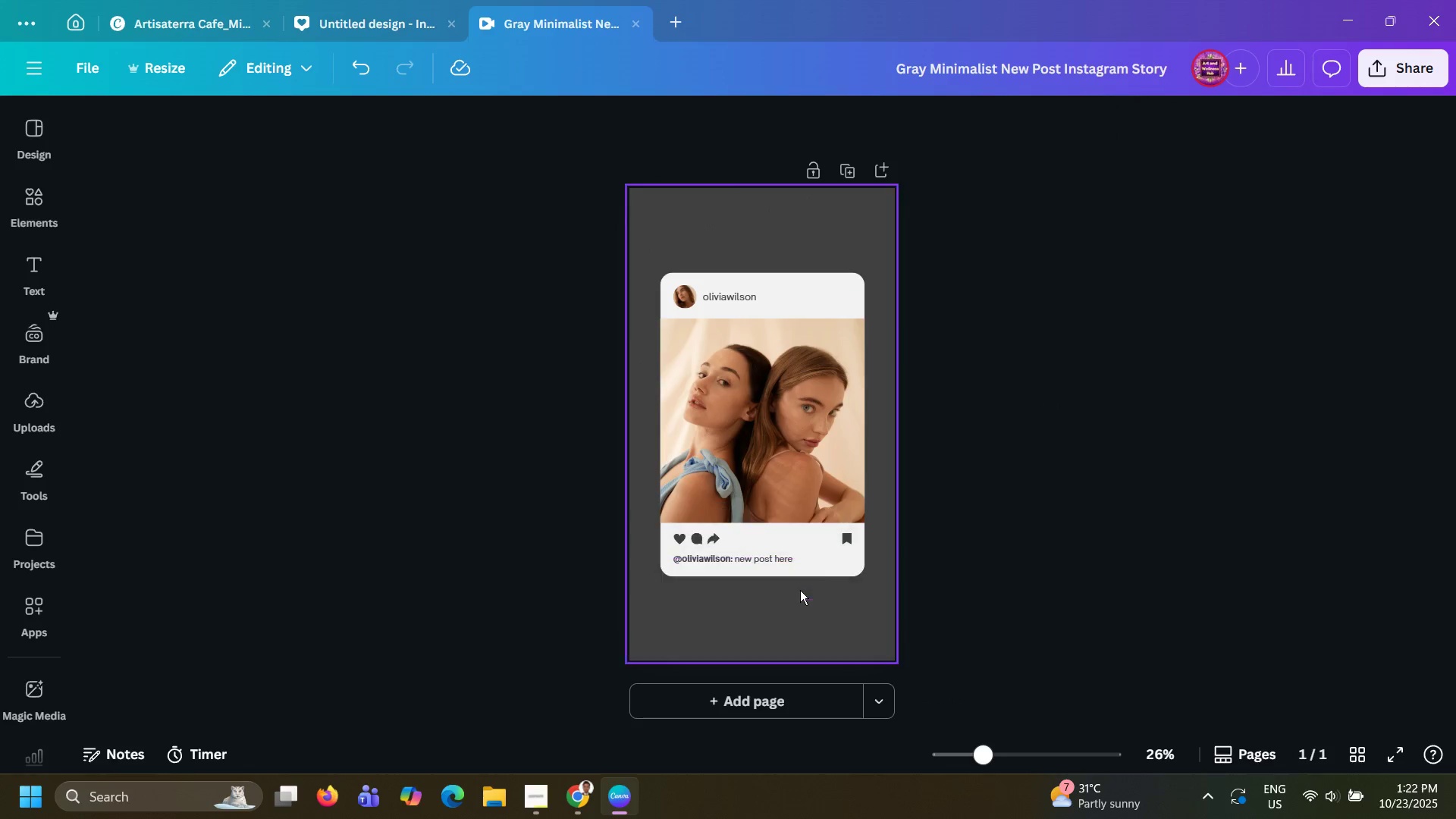 
key(Backspace)
 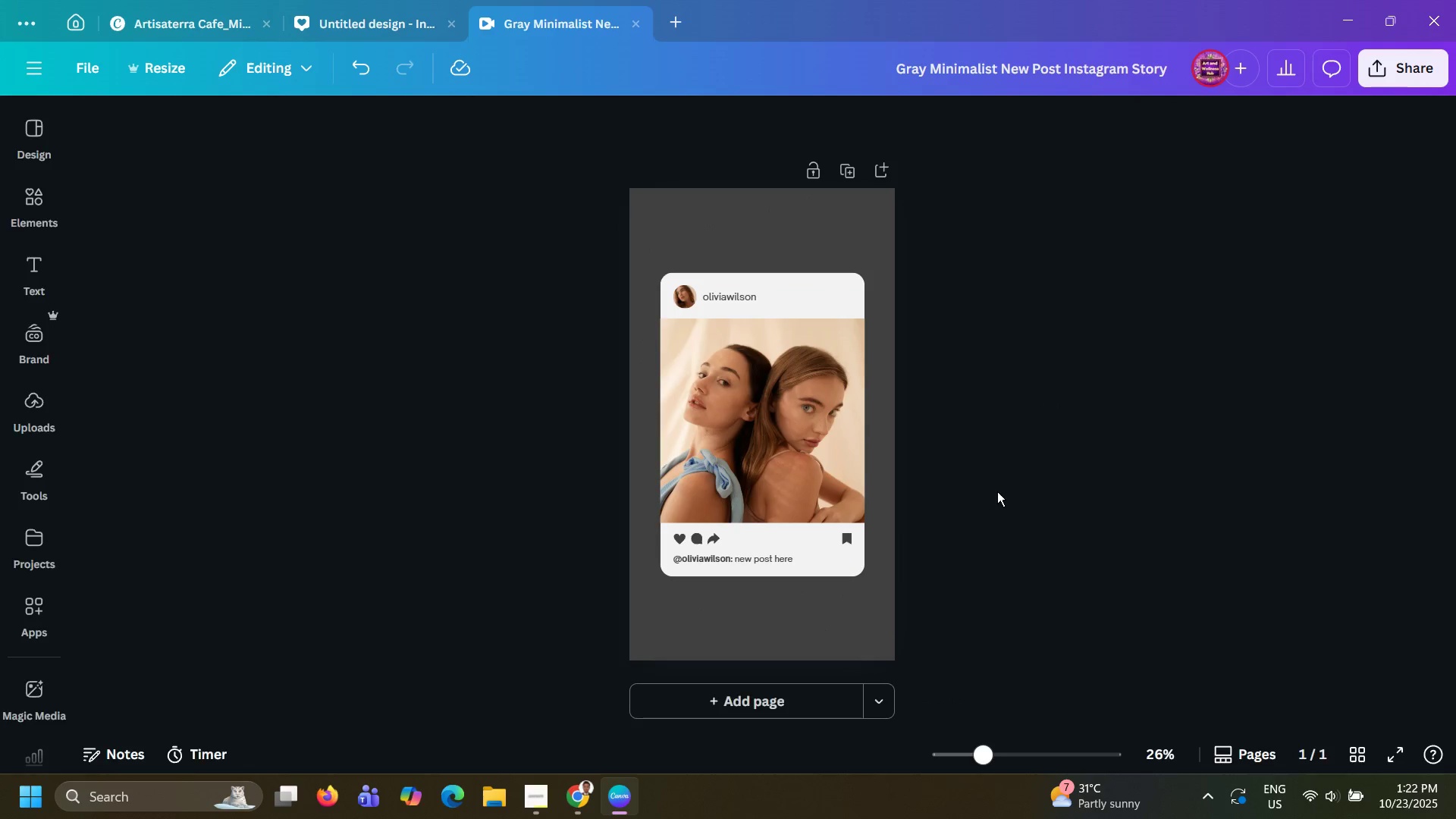 
left_click([997, 491])
 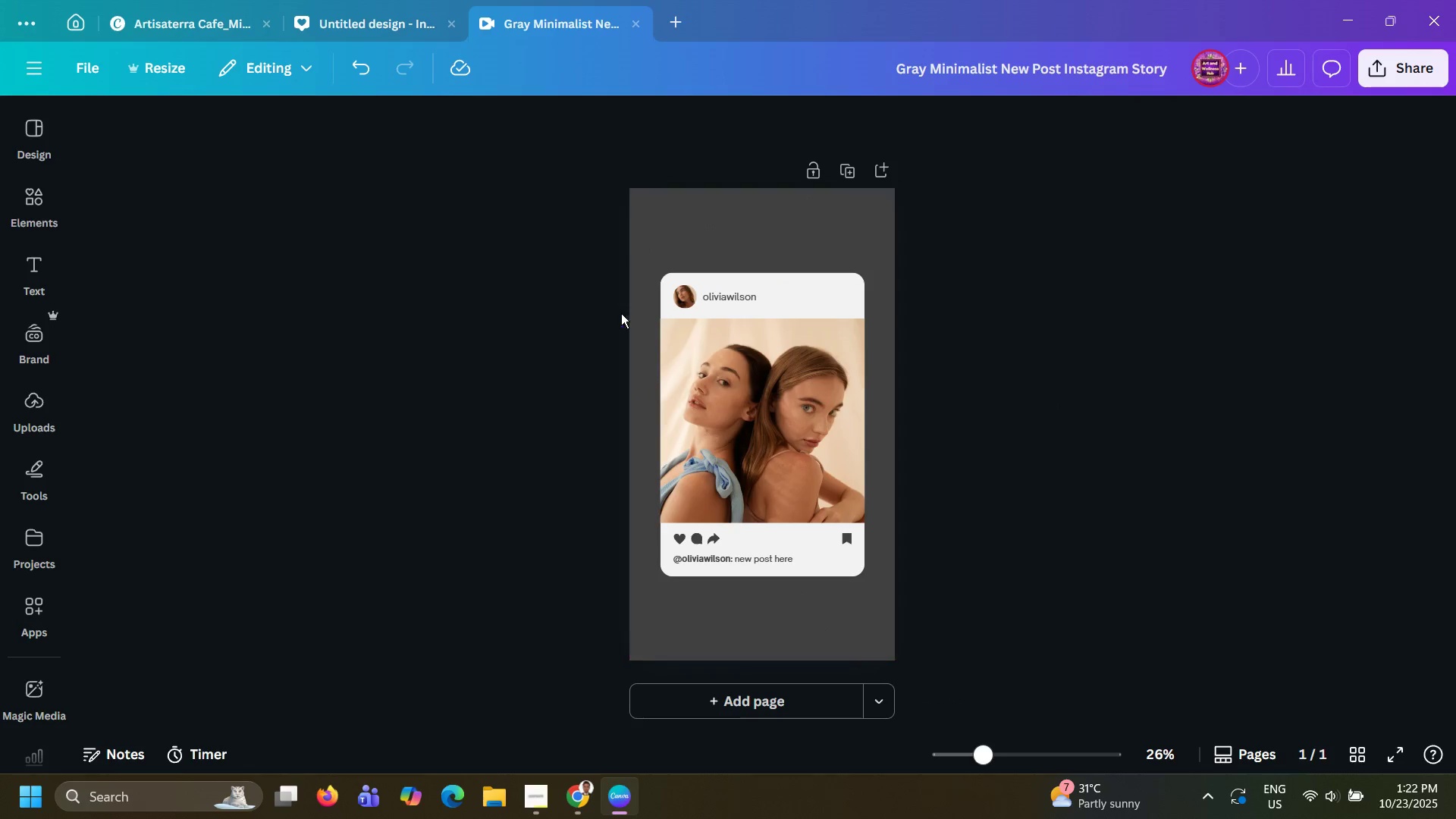 
left_click_drag(start_coordinate=[583, 281], to_coordinate=[984, 582])
 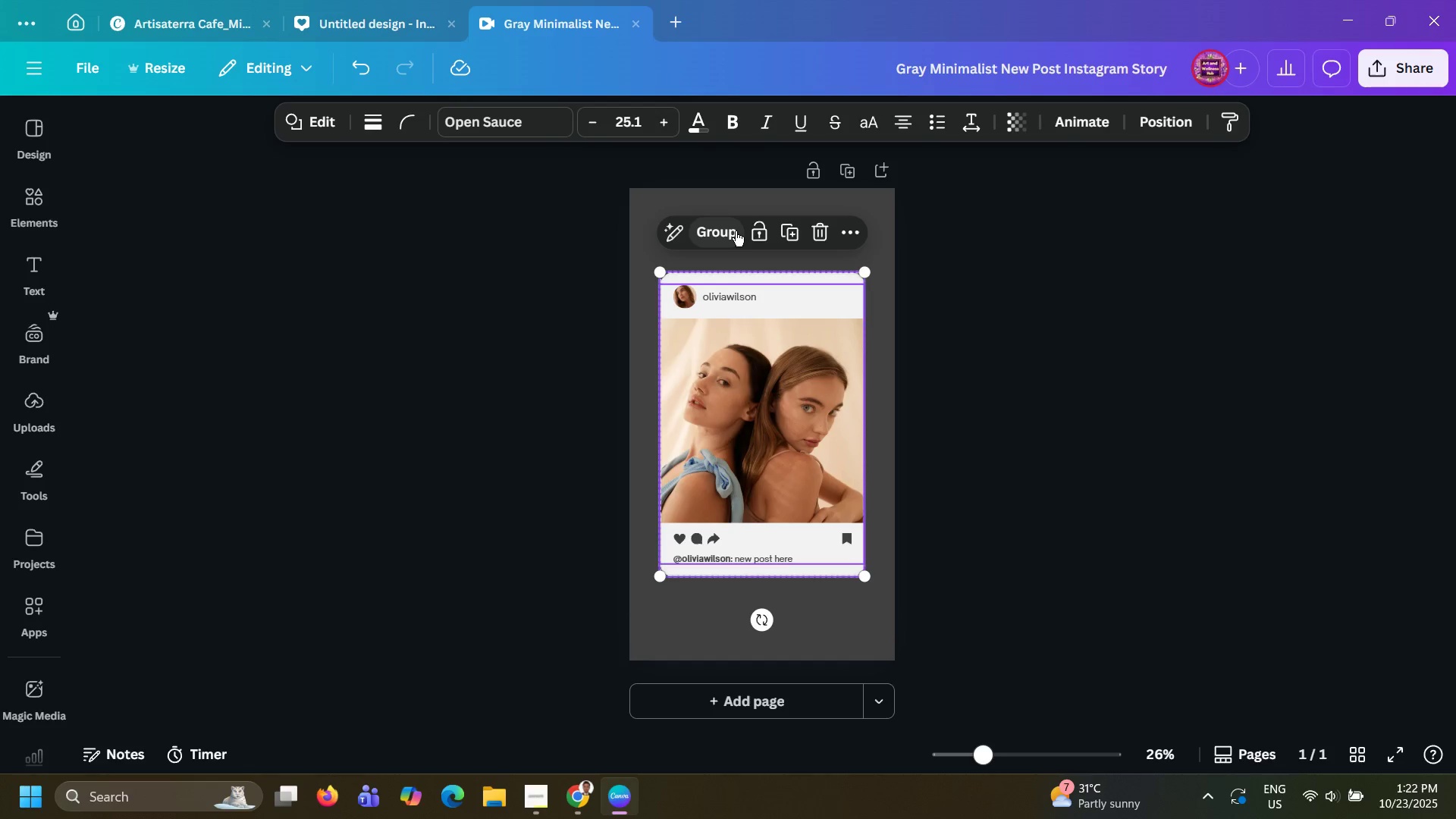 
left_click([736, 231])
 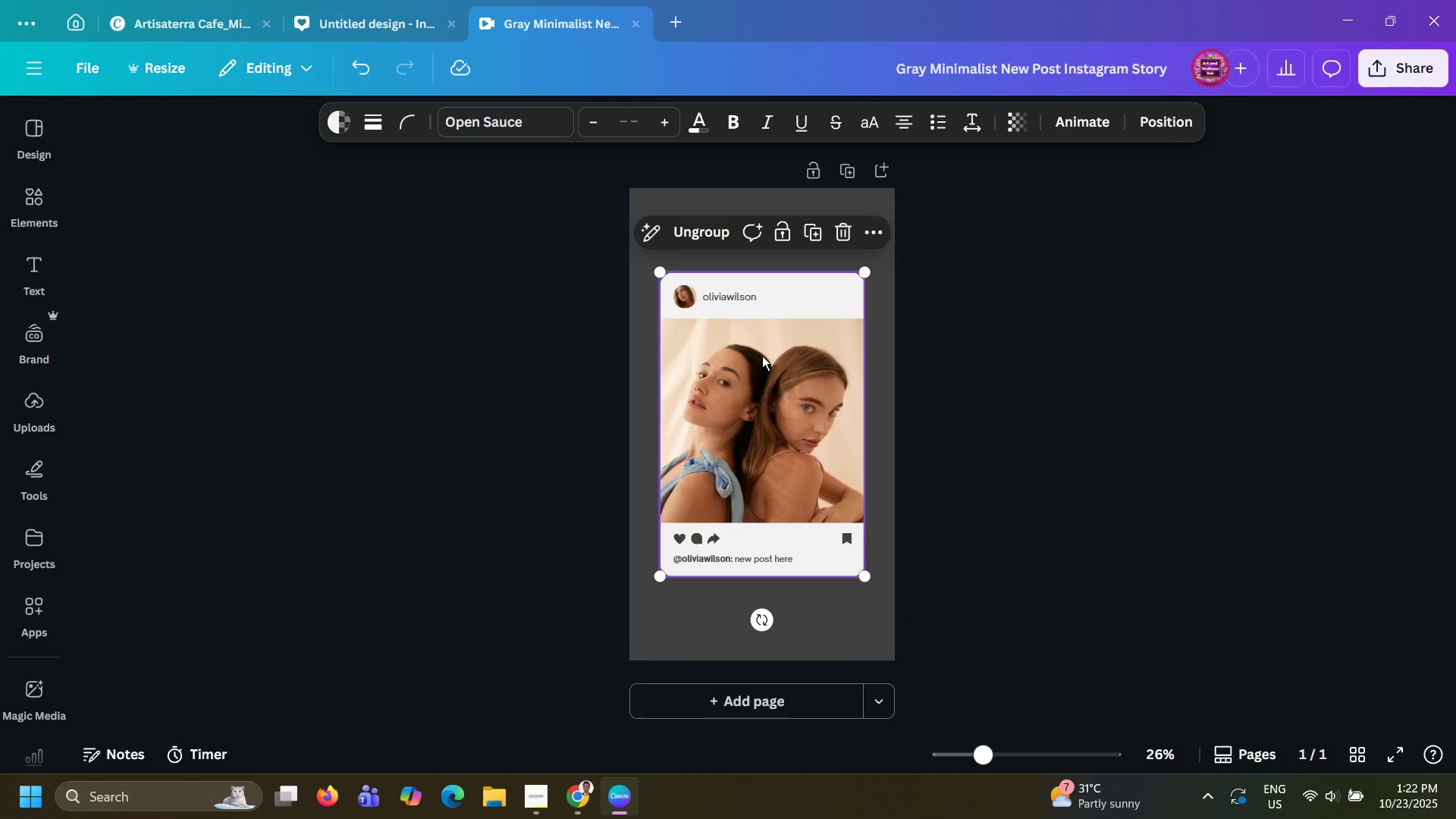 
key(Control+C)
 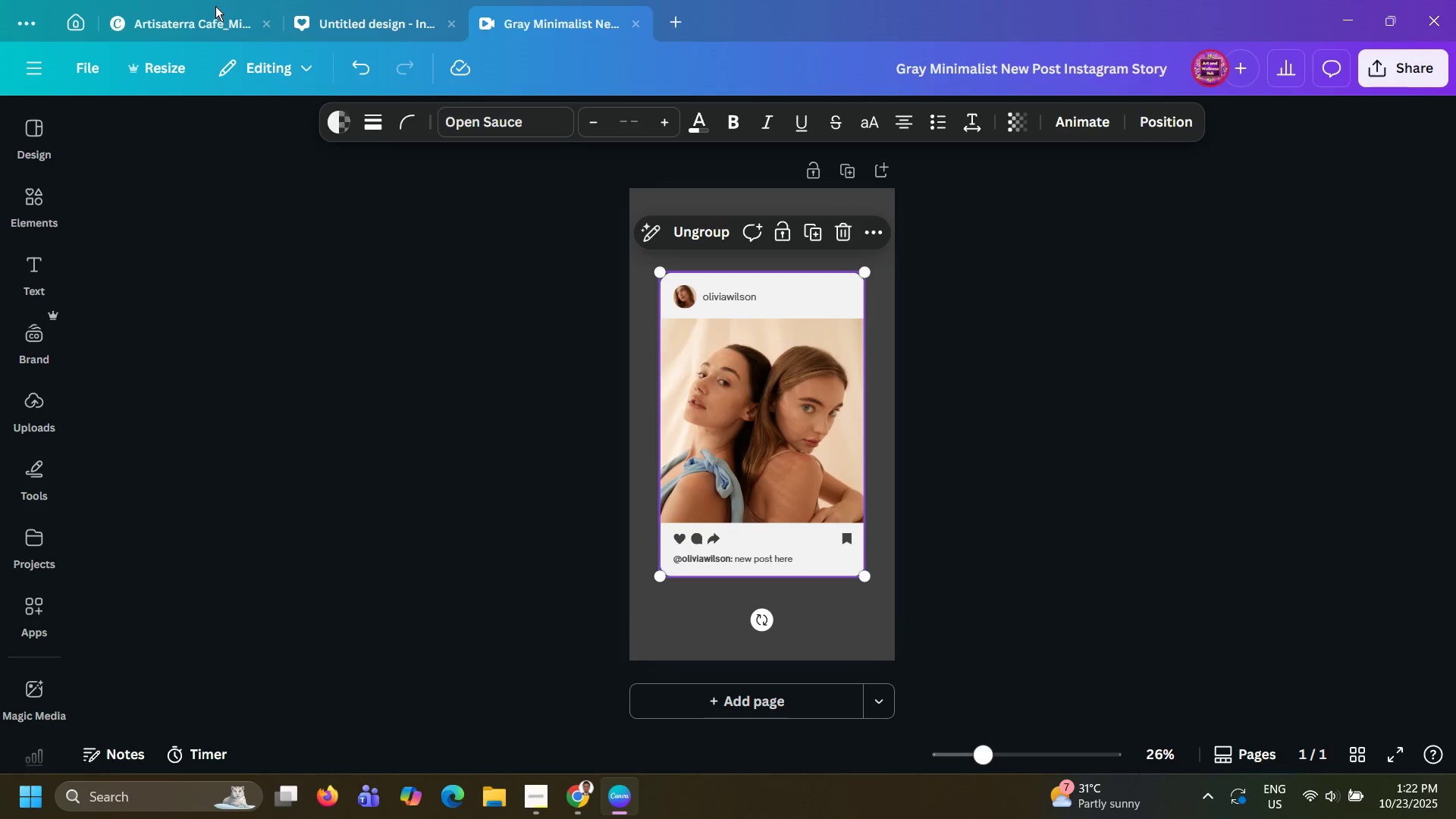 
left_click([215, 6])
 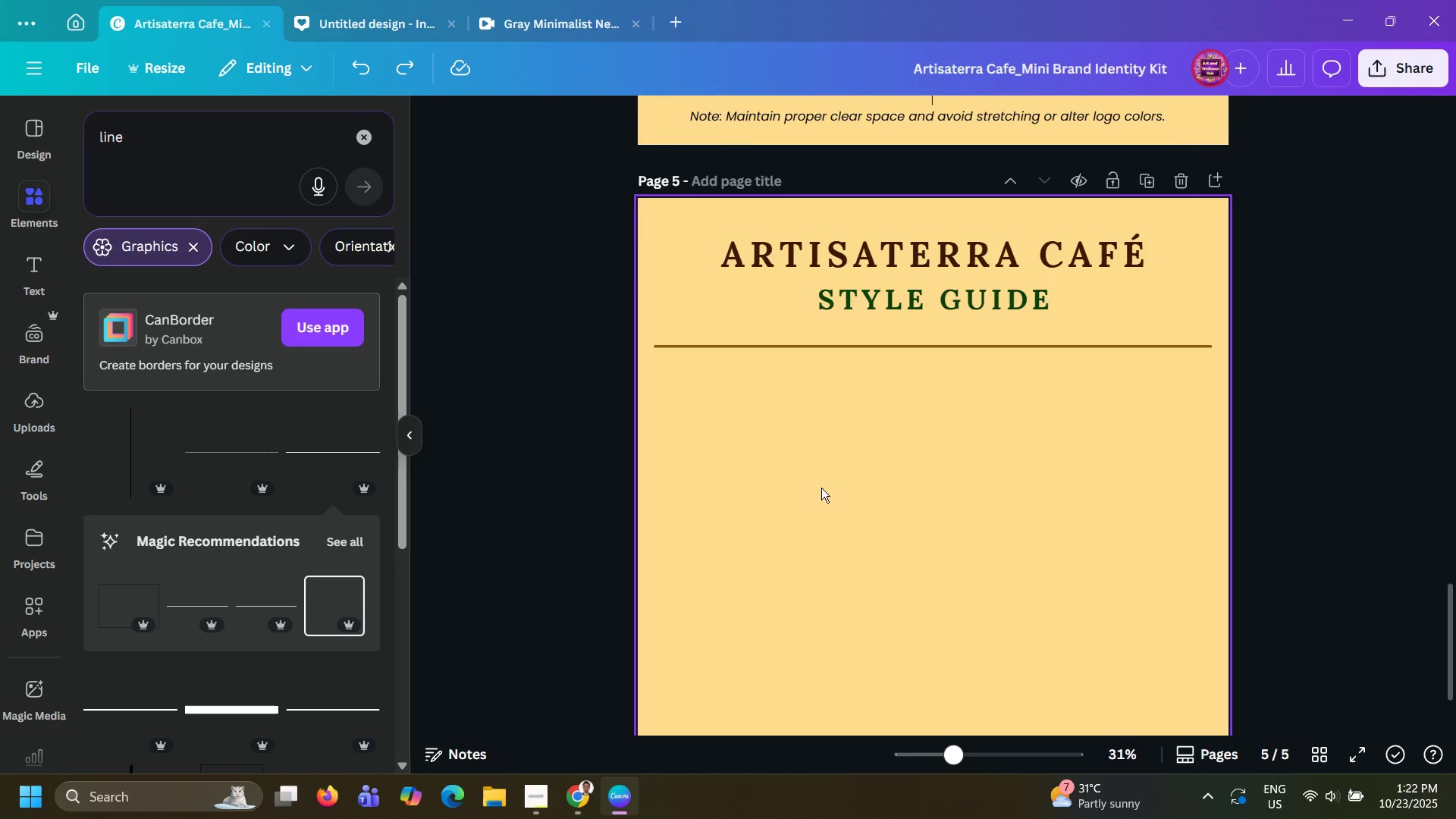 
key(Control+ControlLeft)
 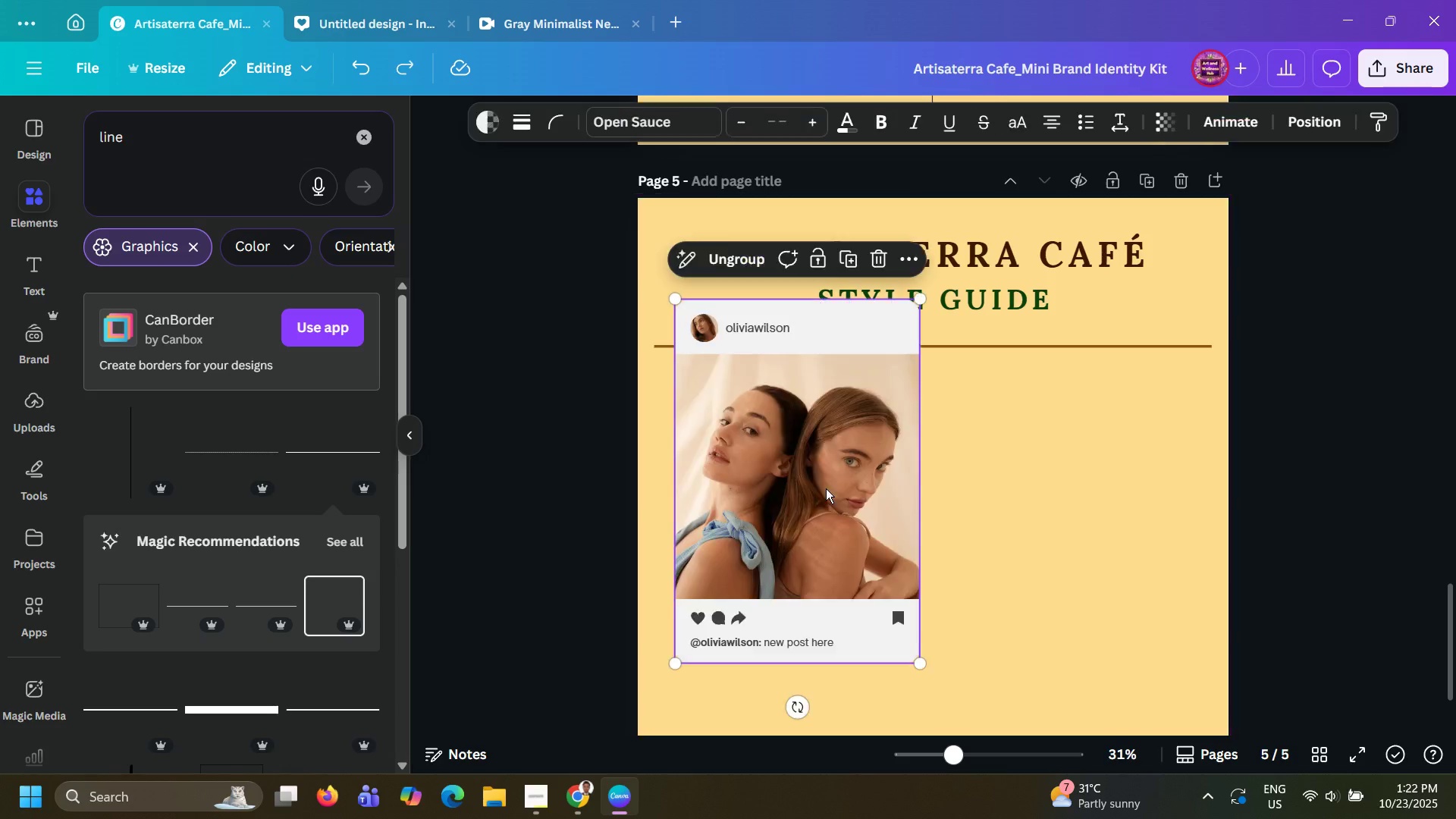 
key(Control+V)
 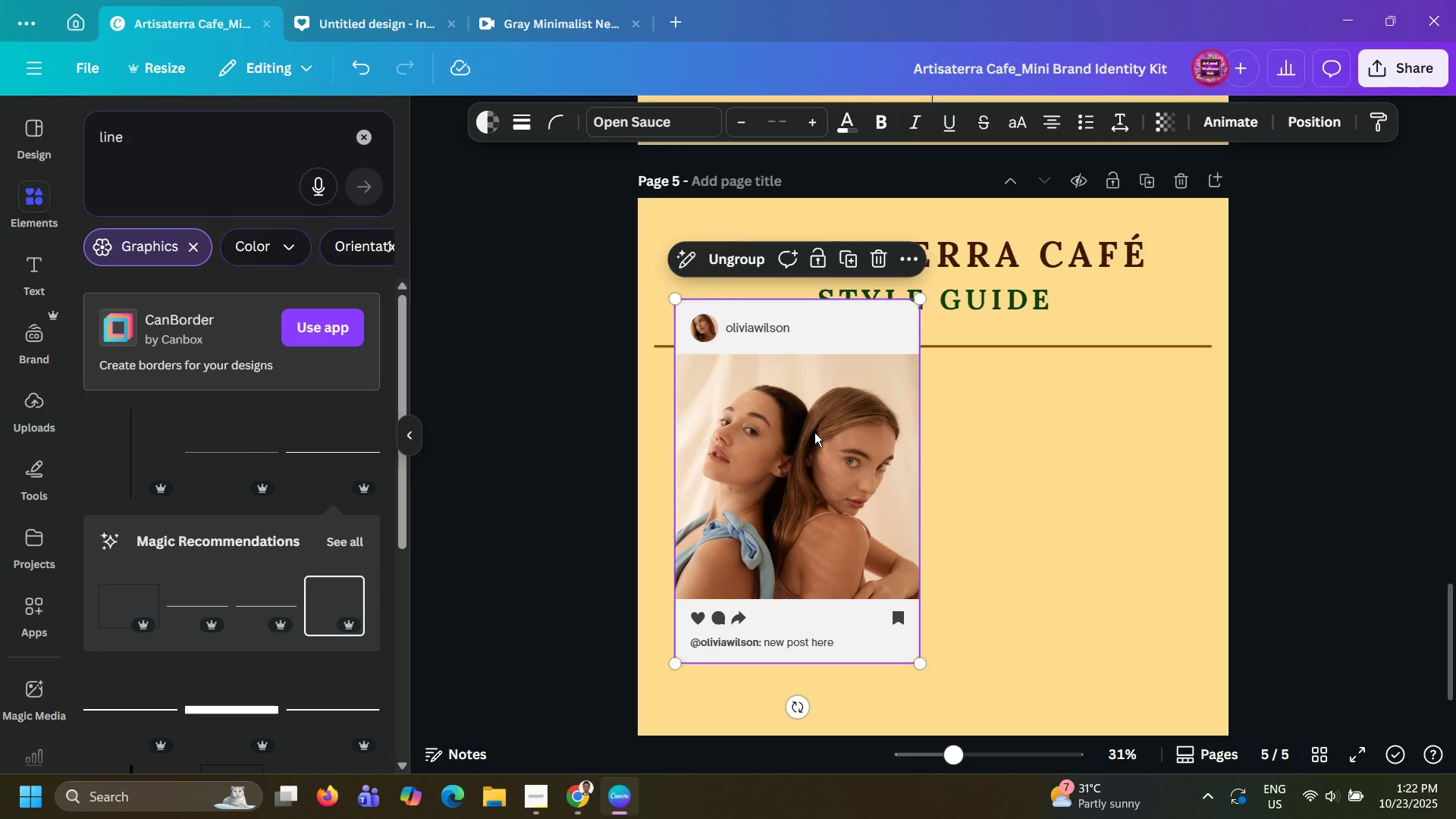 
left_click_drag(start_coordinate=[814, 432], to_coordinate=[796, 494])
 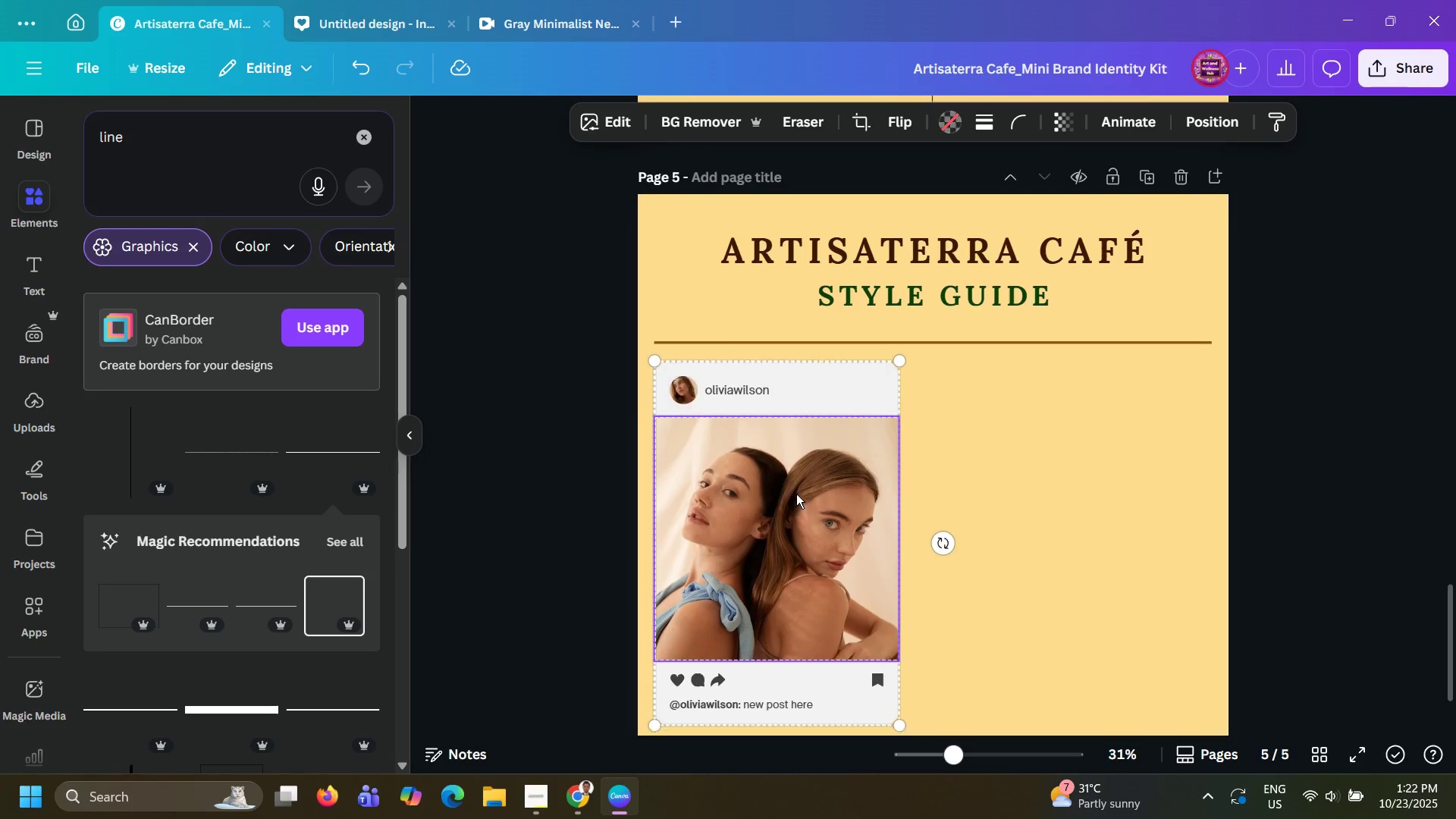 
scroll: coordinate [796, 494], scroll_direction: down, amount: 6.0
 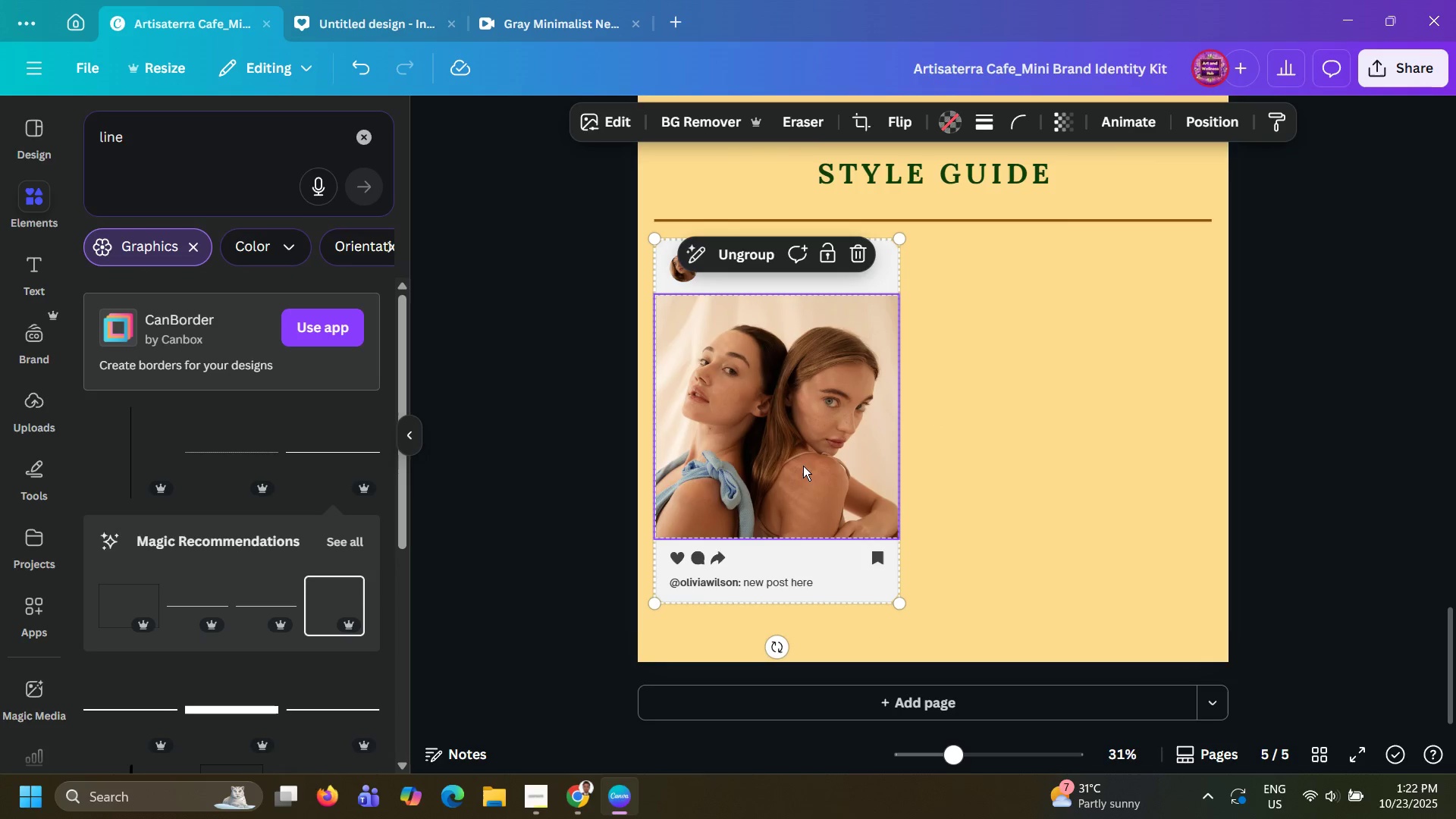 
left_click([803, 466])
 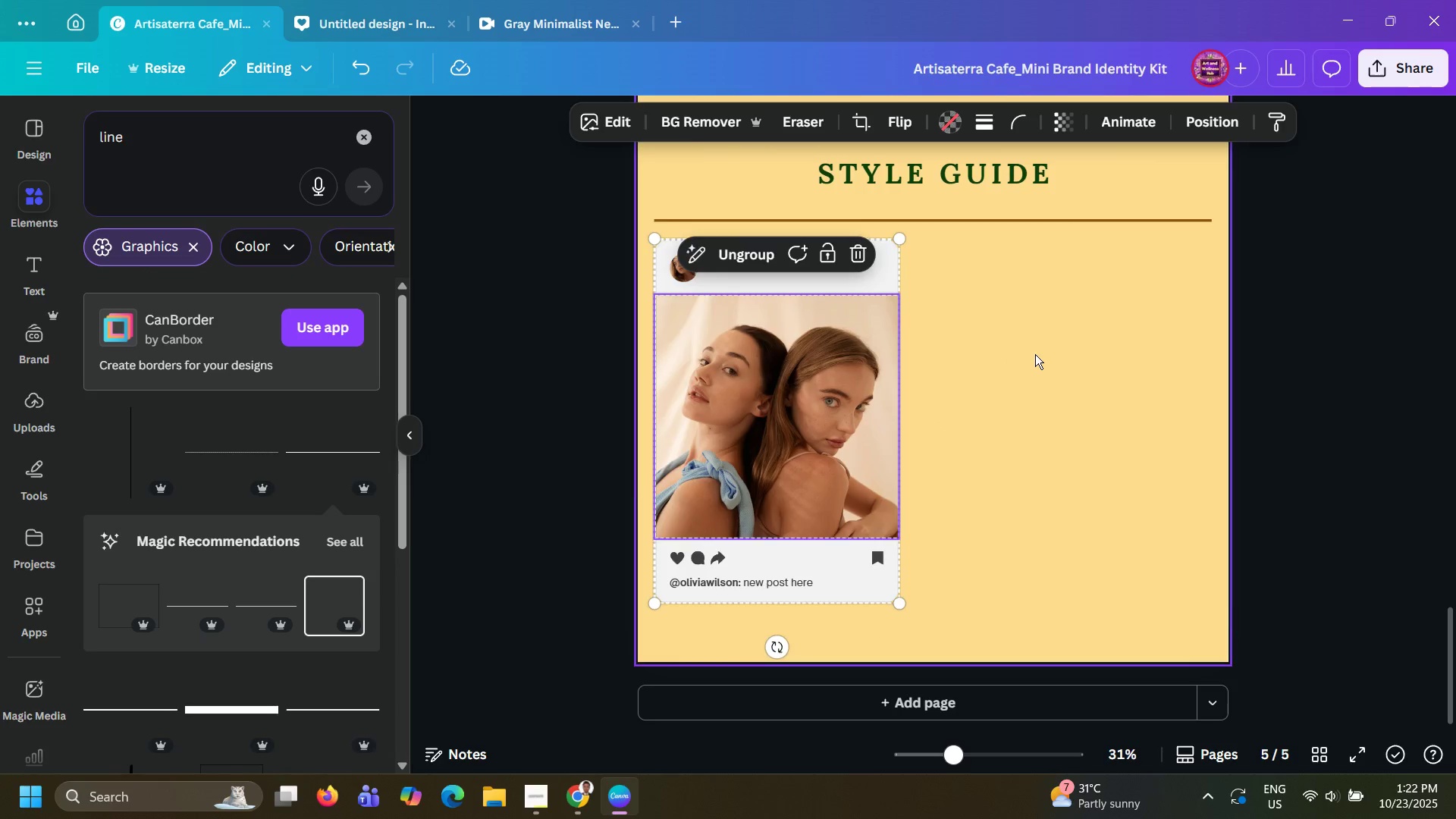 
left_click([1035, 354])
 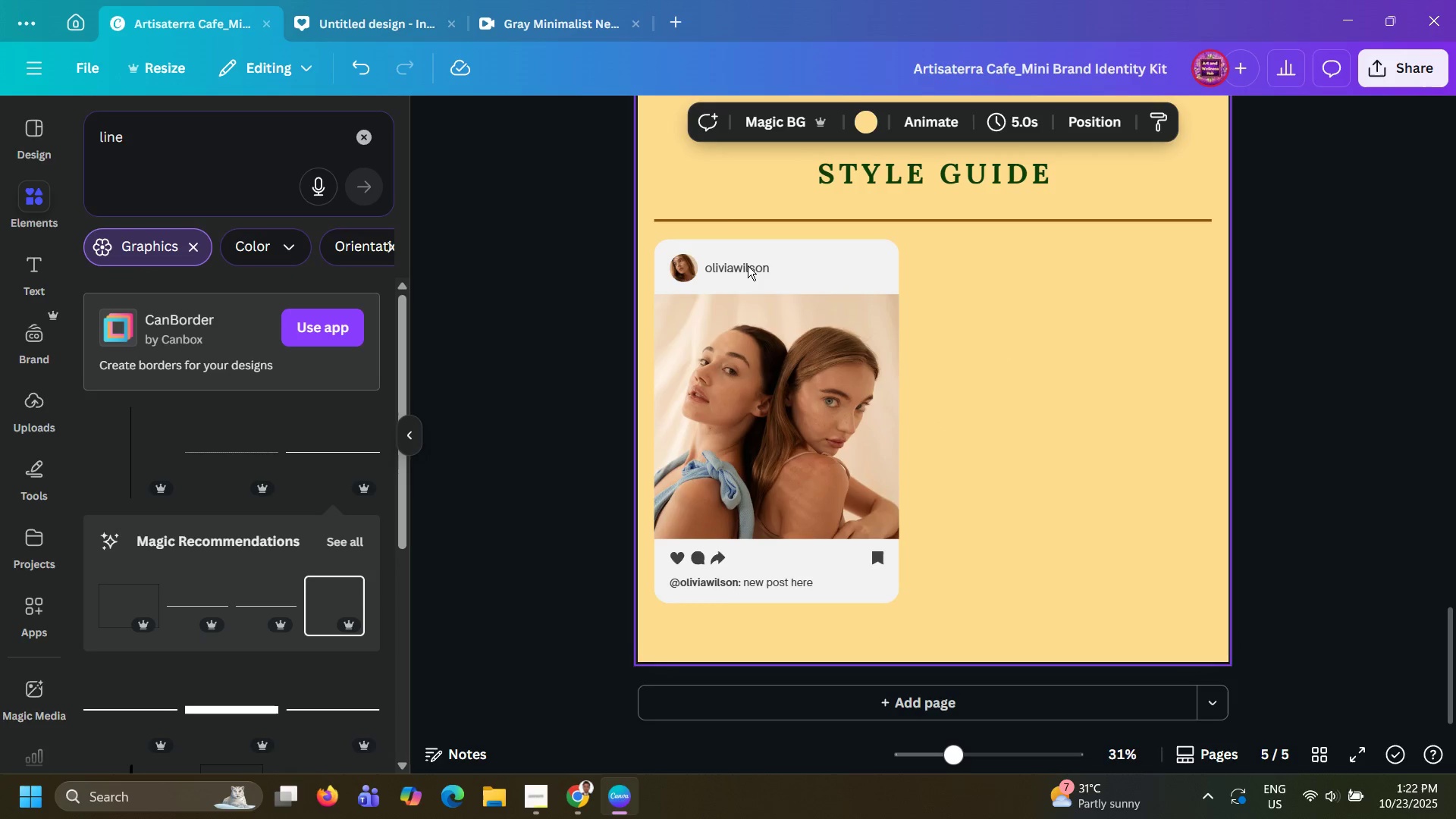 
double_click([748, 265])
 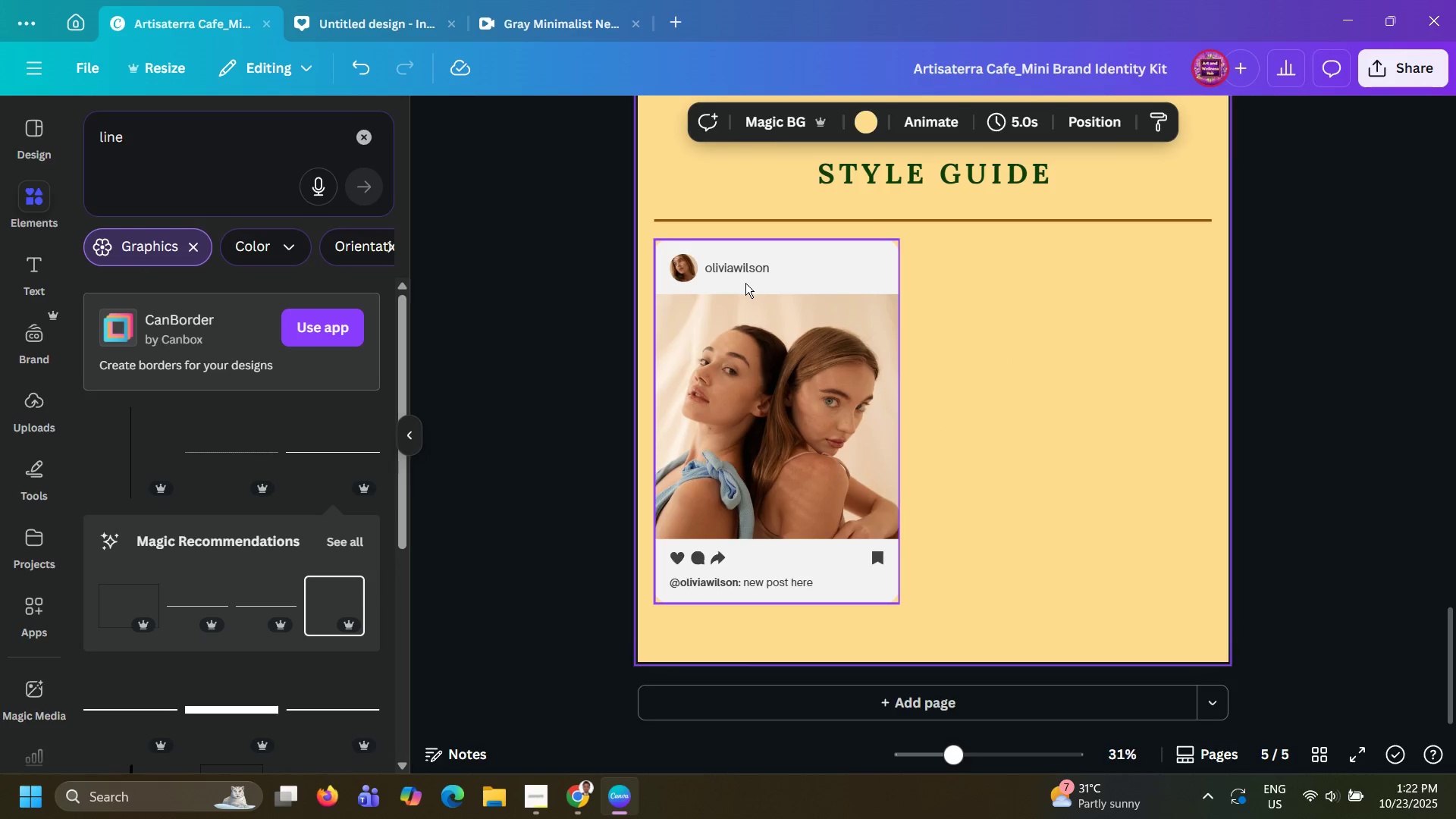 
left_click([745, 283])
 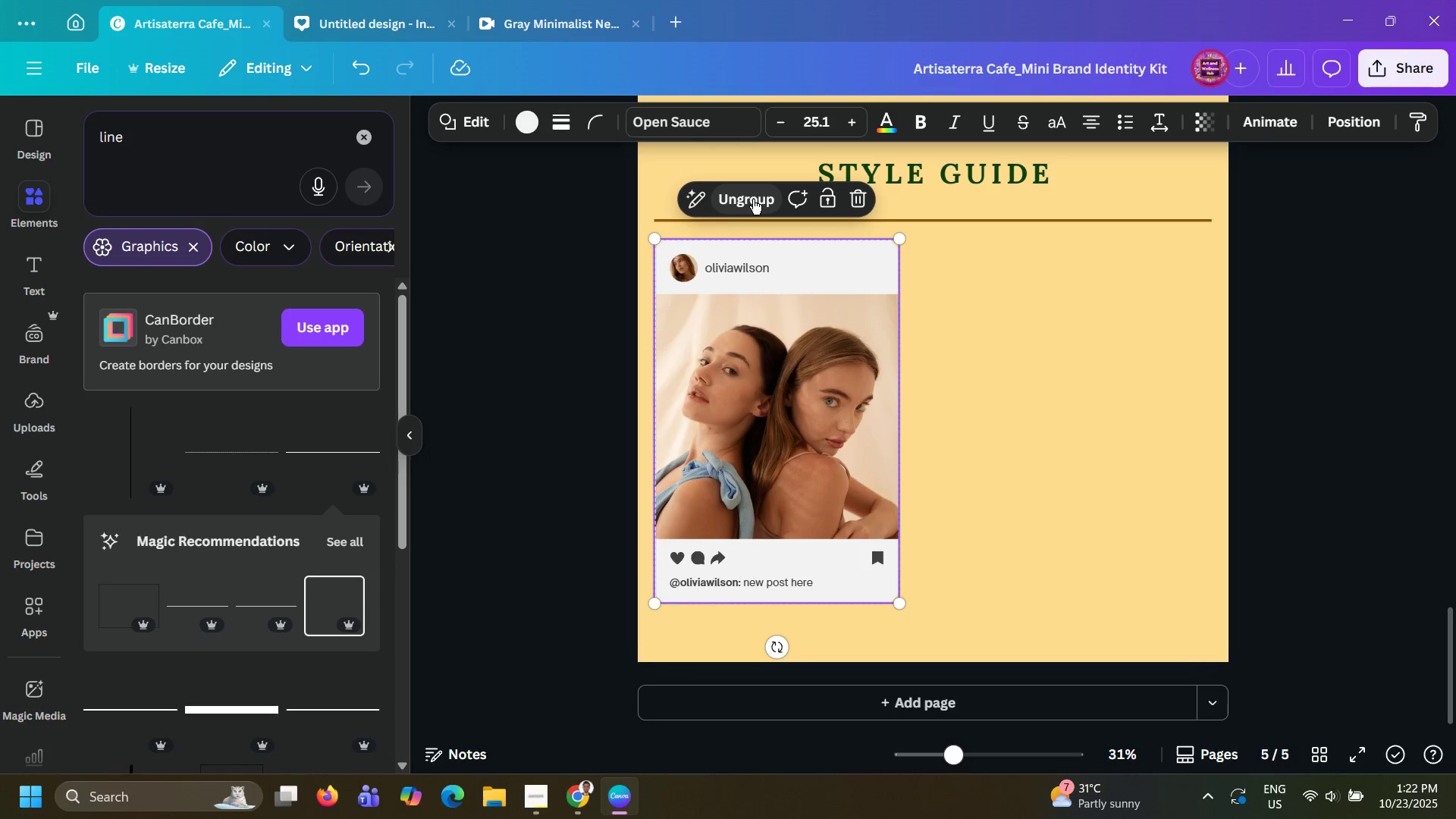 
left_click([753, 199])
 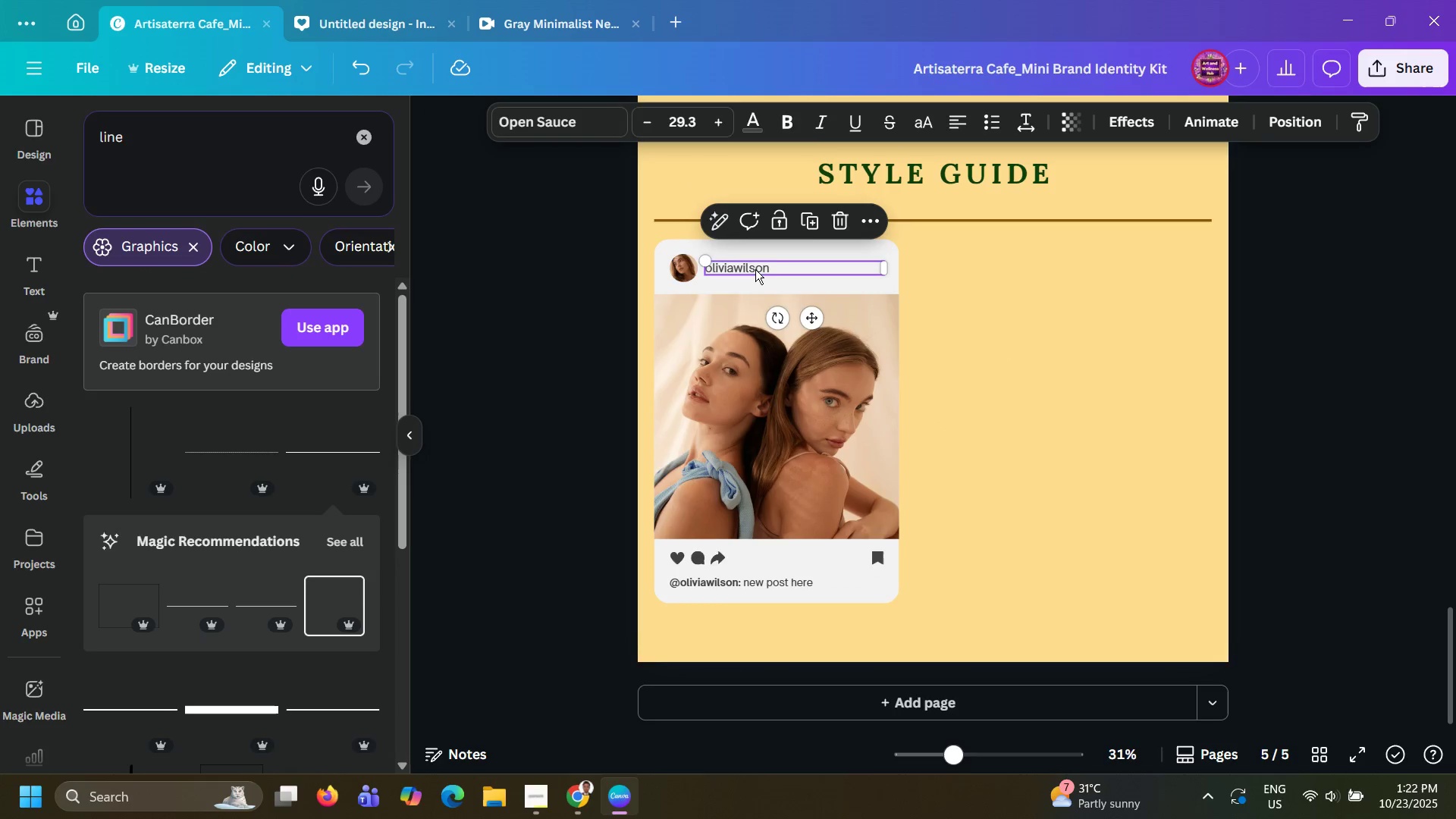 
double_click([755, 269])
 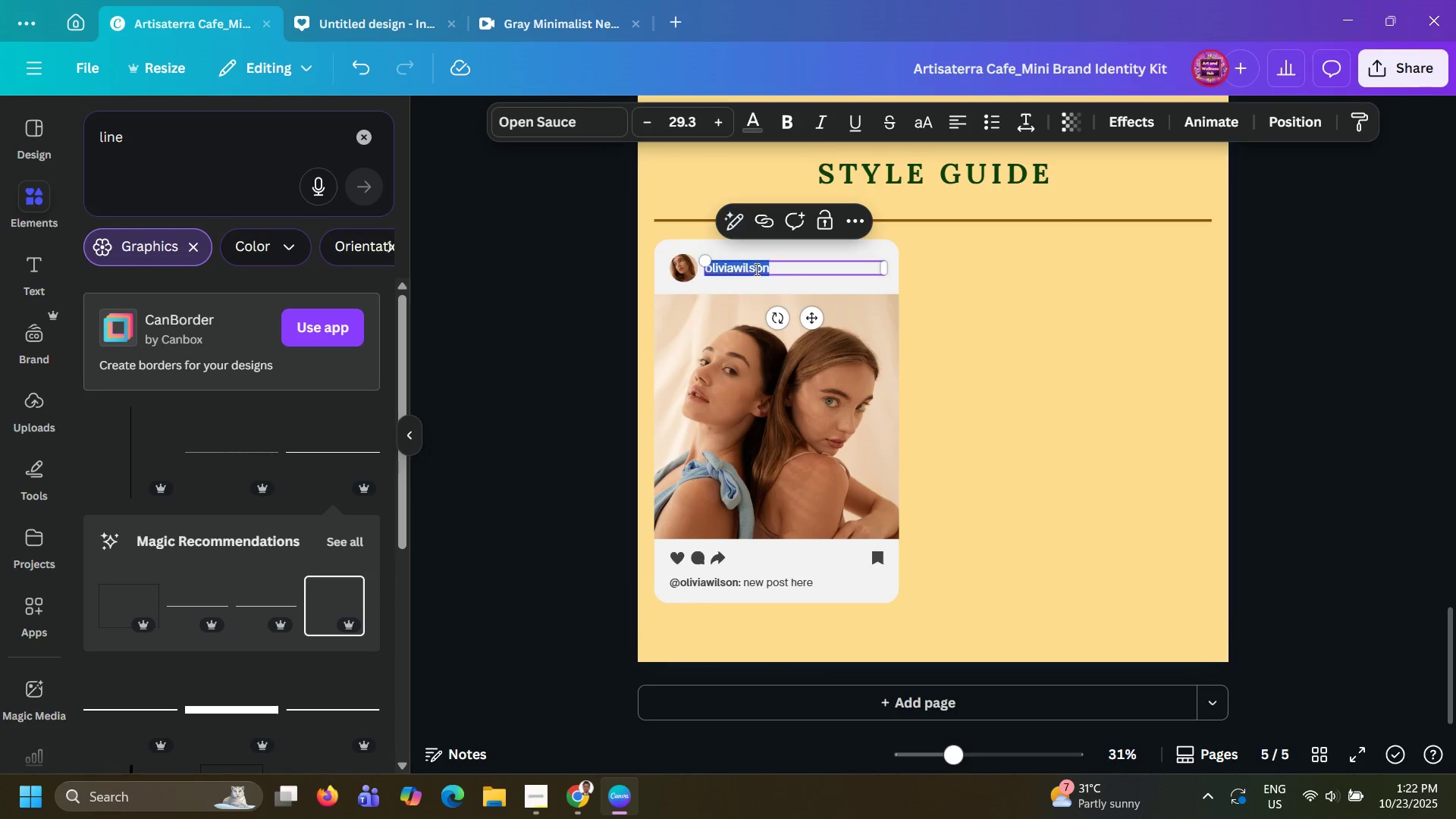 
triple_click([755, 269])
 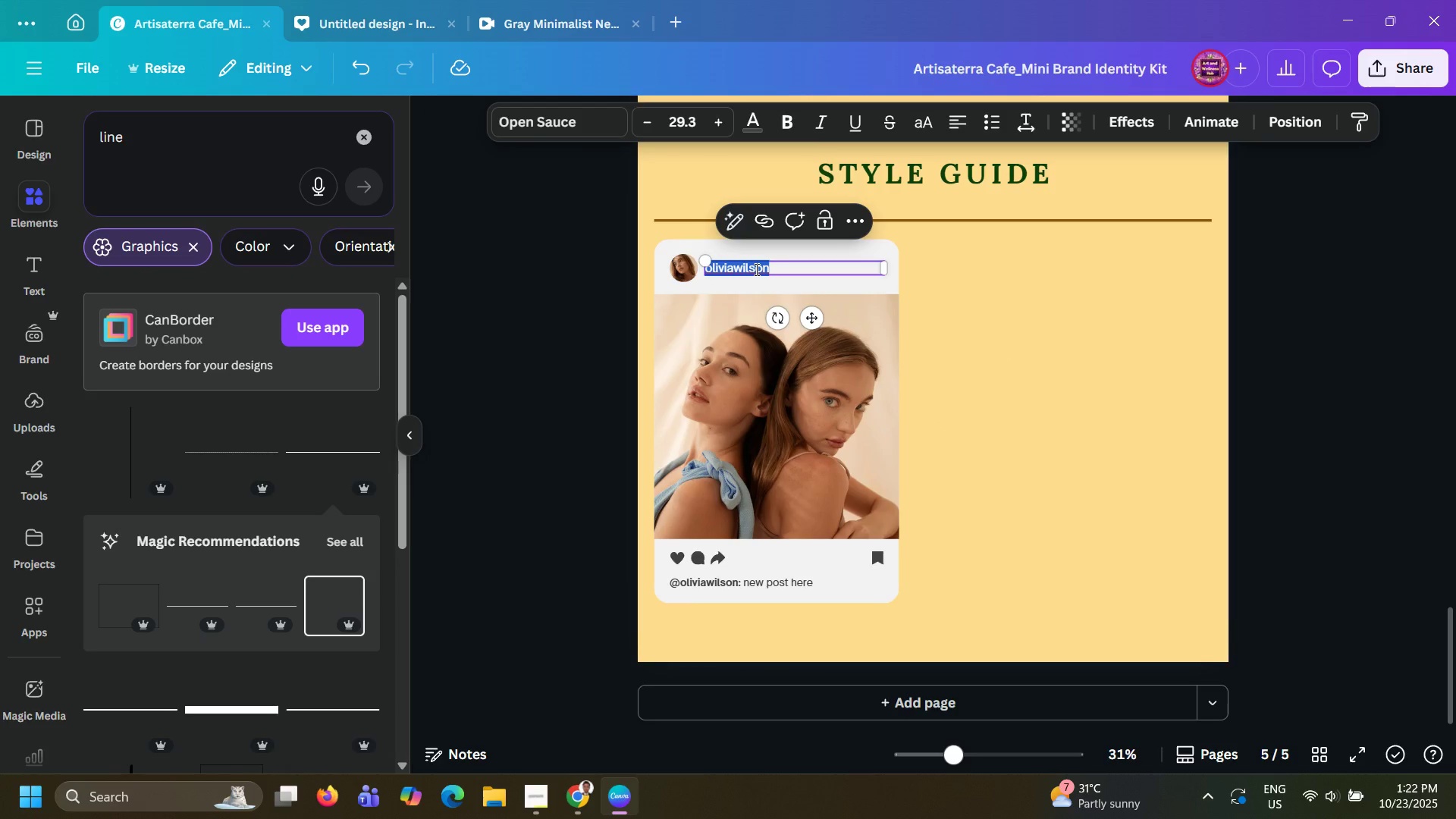 
type(Artisar)
key(Backspace)
type(terra.Caf0233)
 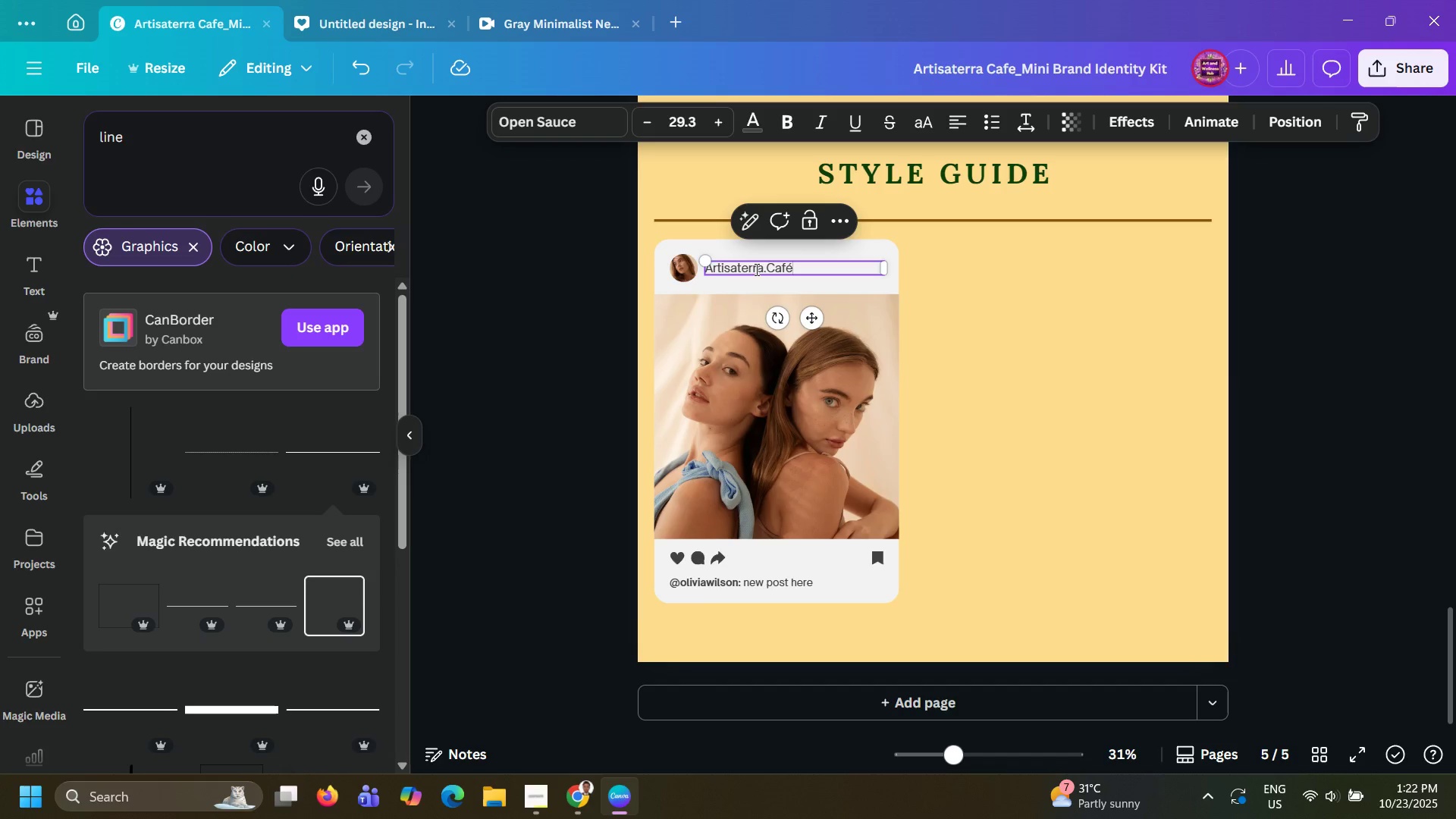 
 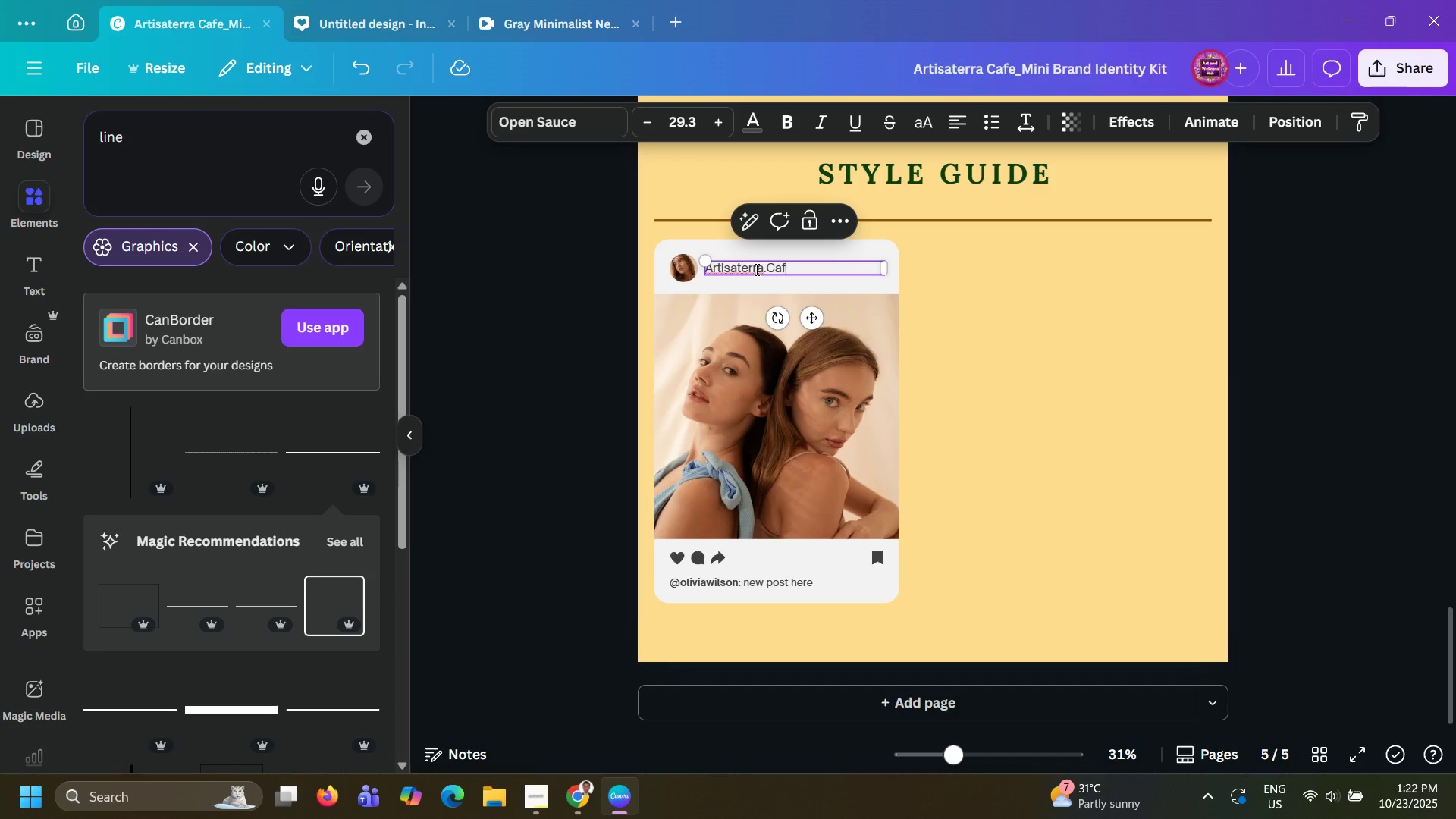 
hold_key(key=AltLeft, duration=1.88)
 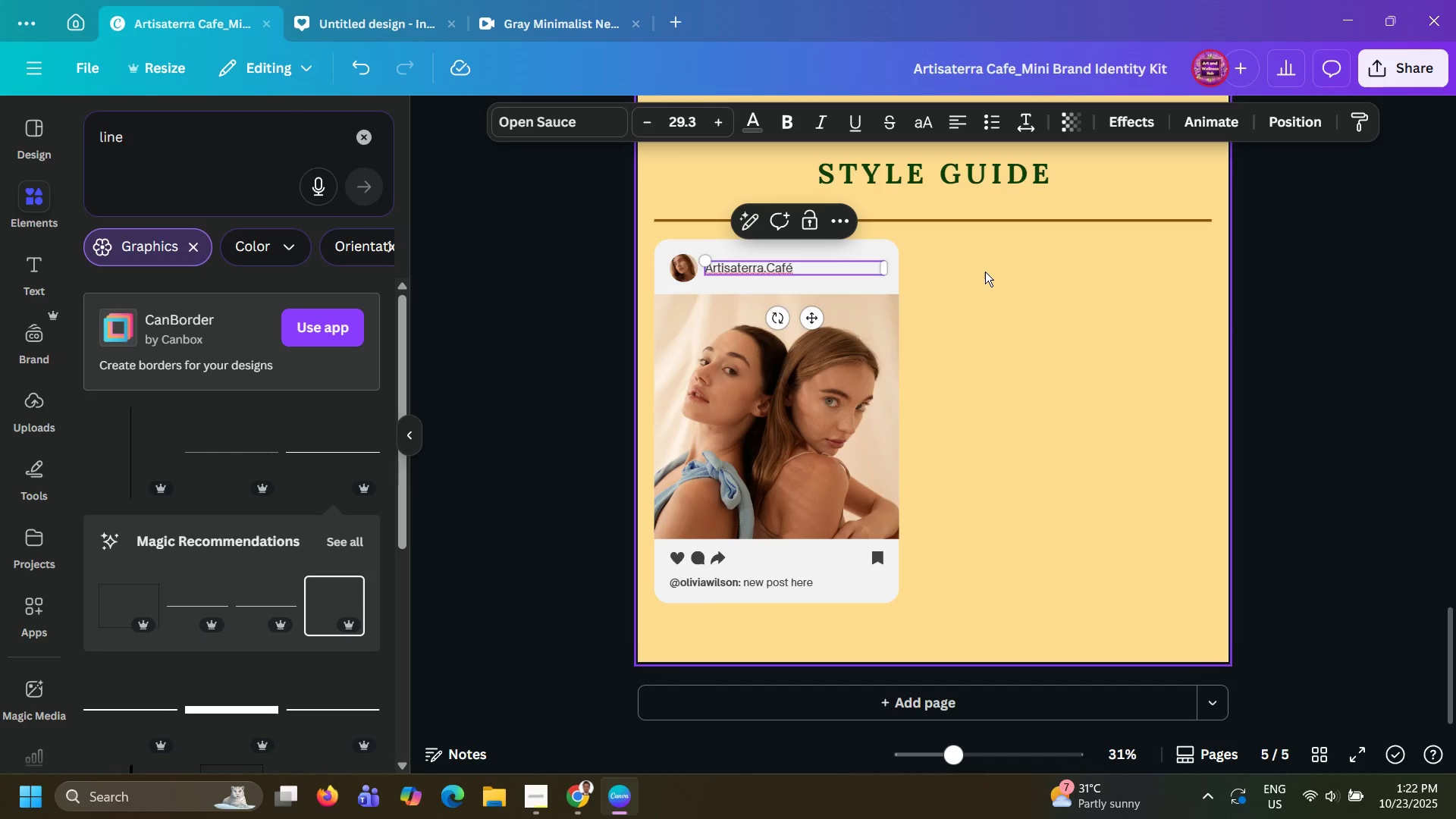 
left_click([1015, 275])
 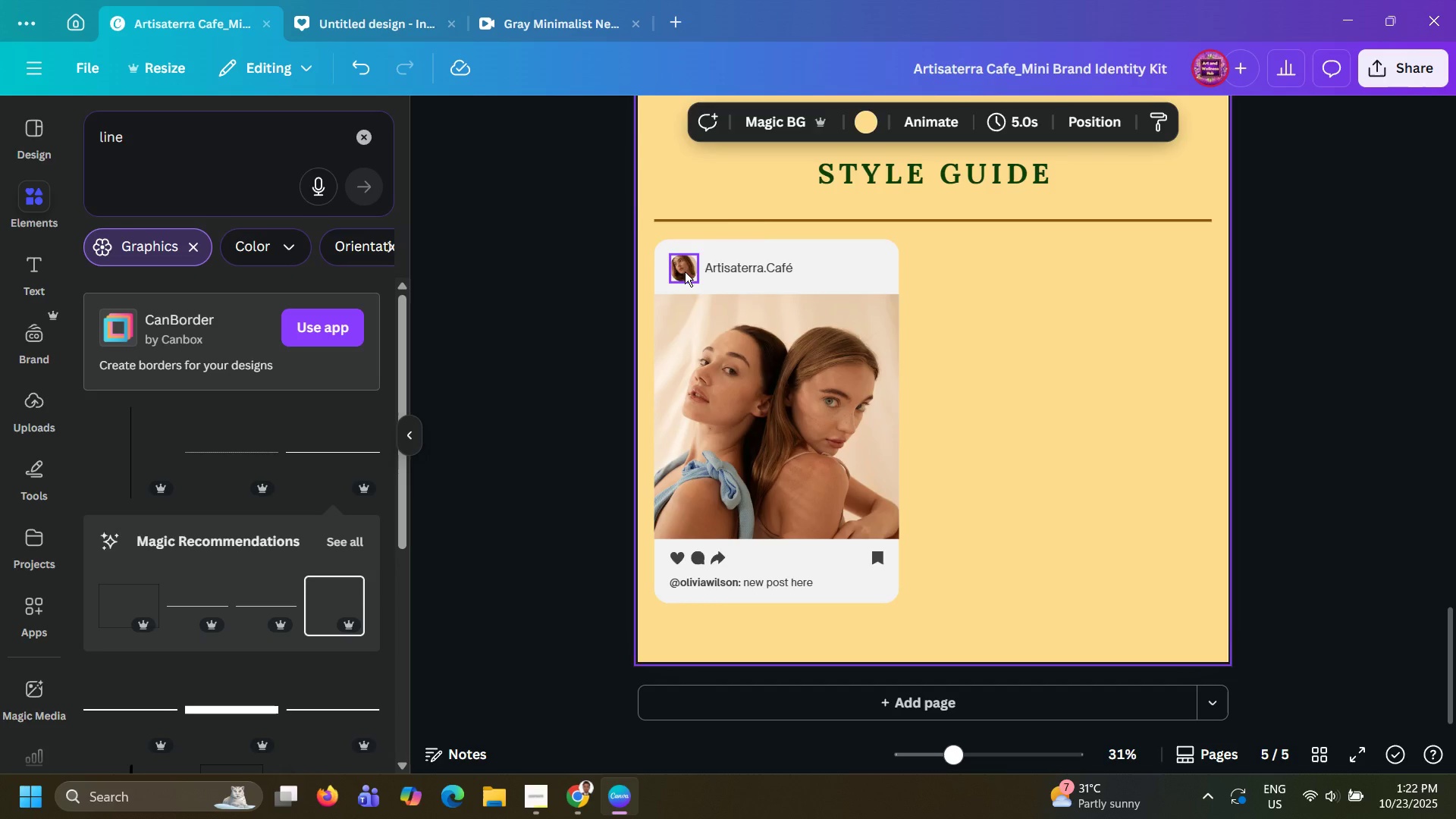 
left_click([685, 271])
 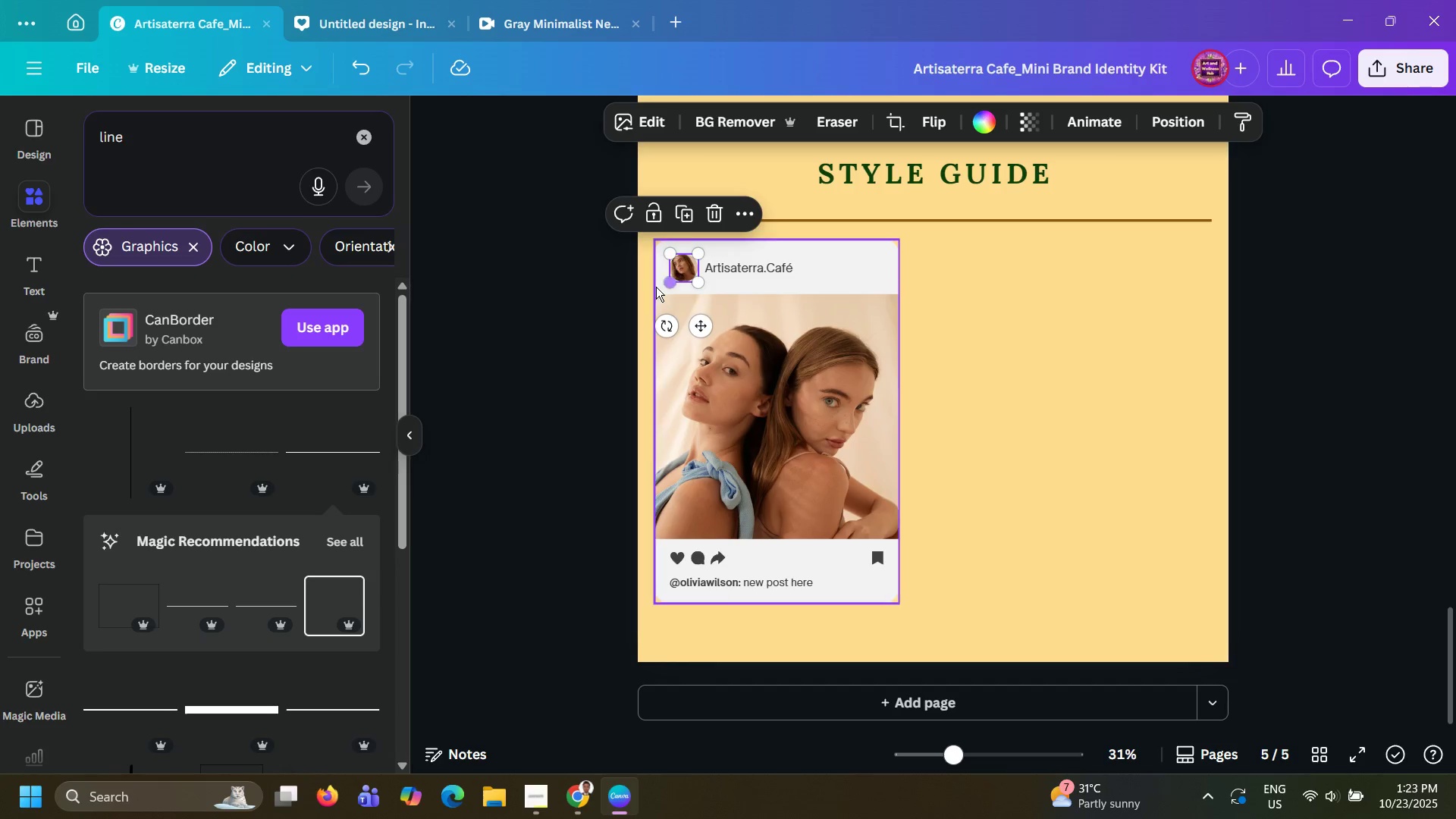 
scroll: coordinate [608, 469], scroll_direction: up, amount: 22.0
 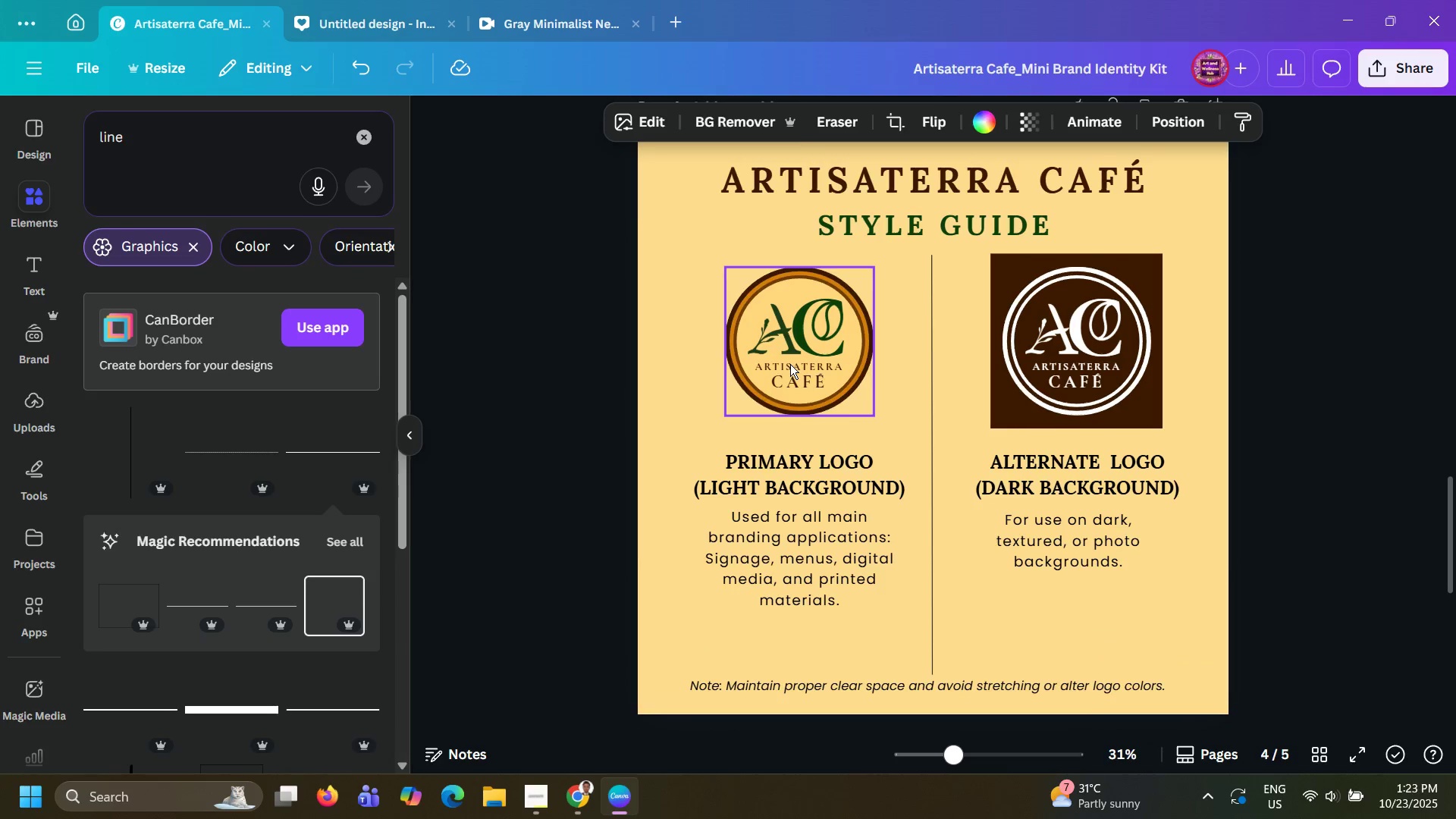 
left_click([790, 364])
 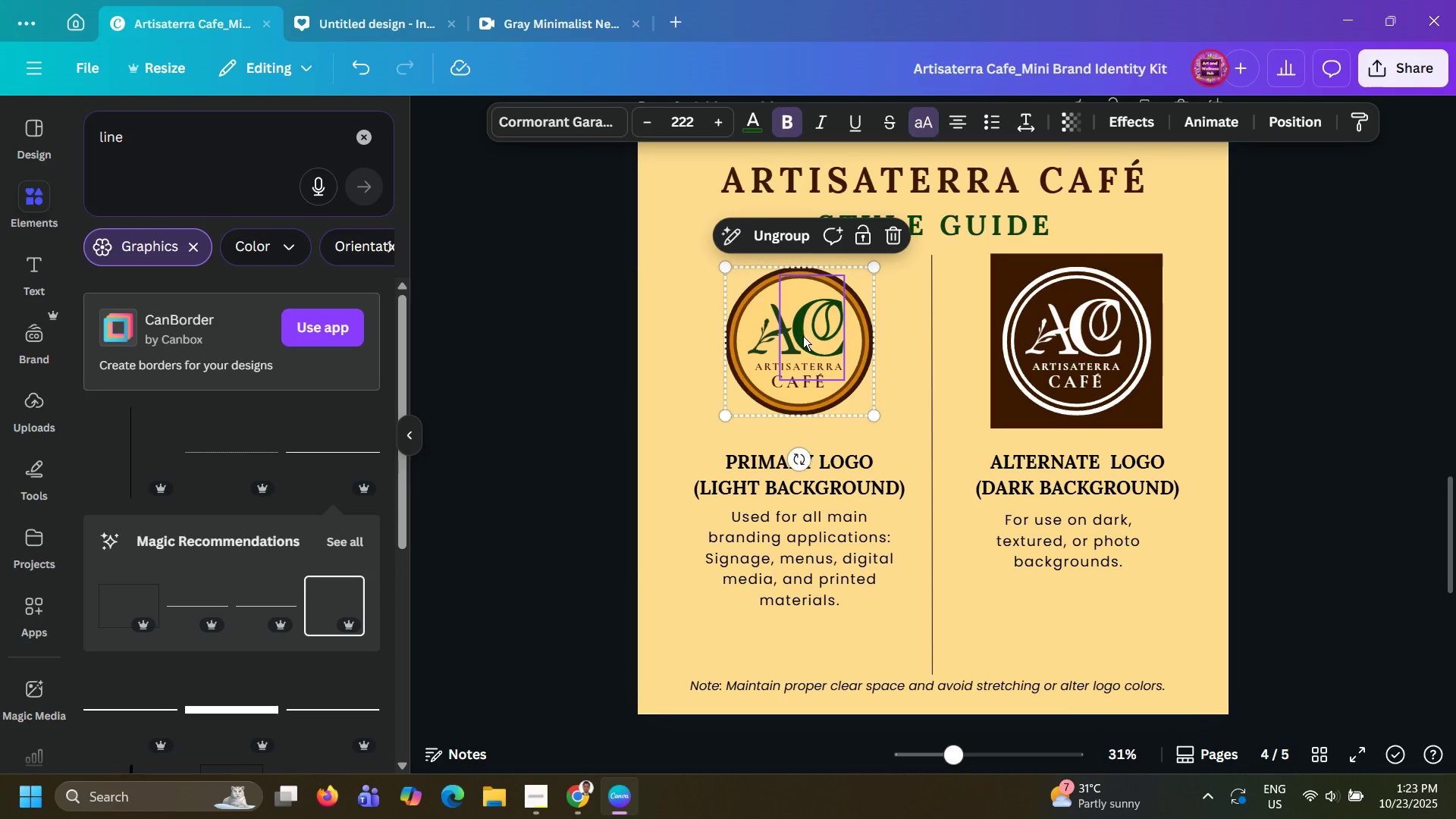 
key(Control+C)
 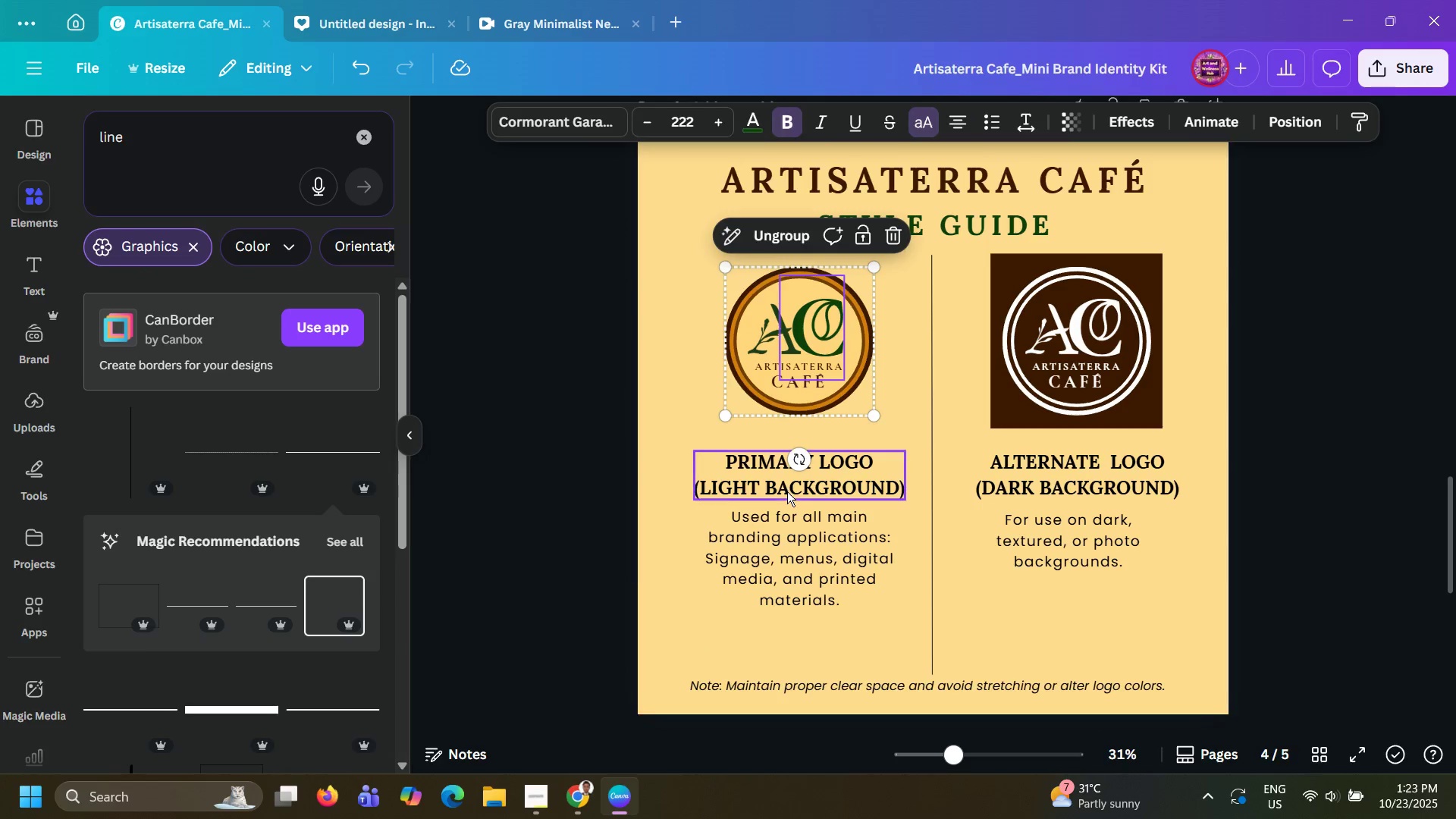 
scroll: coordinate [787, 491], scroll_direction: down, amount: 19.0
 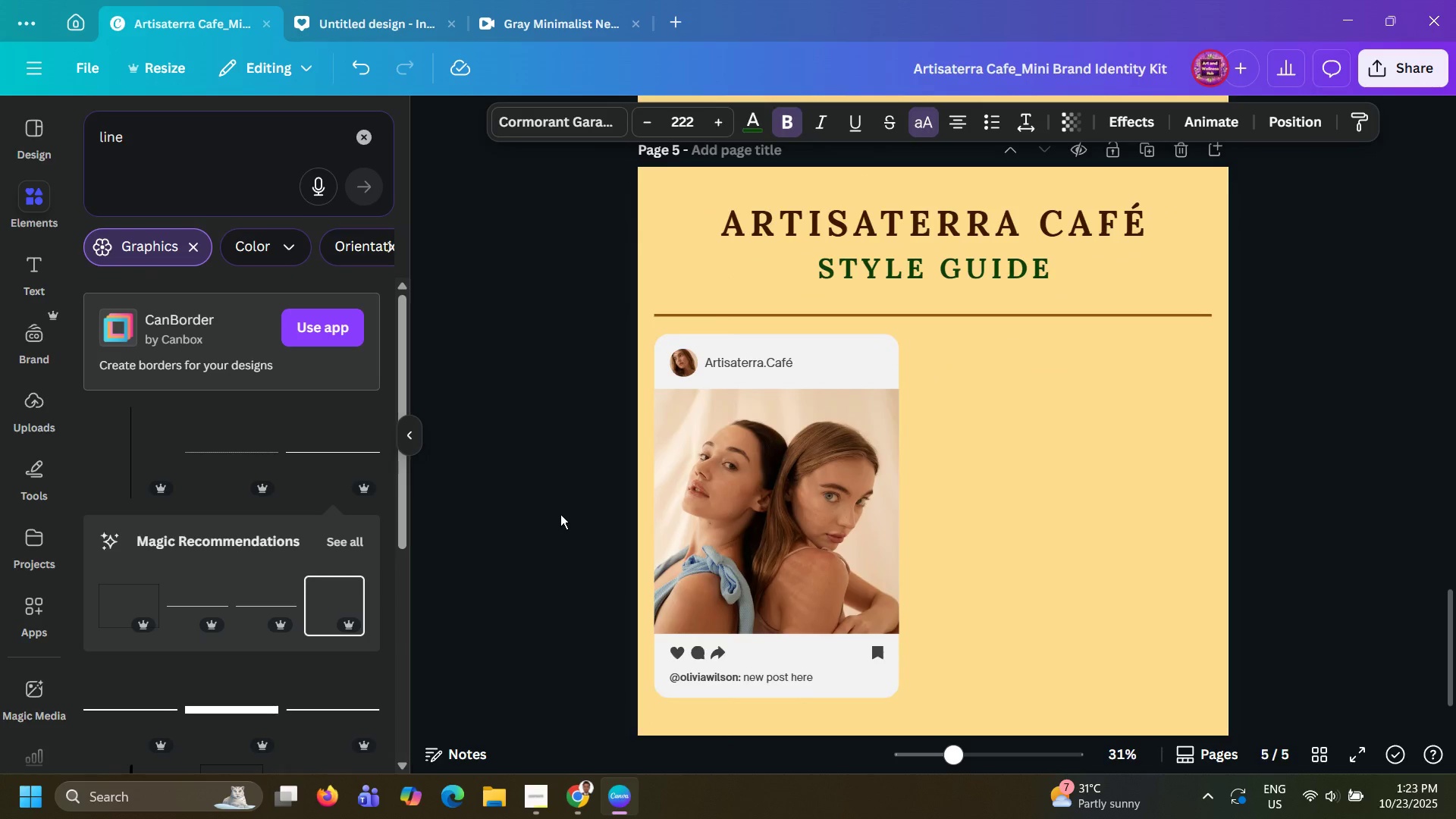 
left_click([560, 514])
 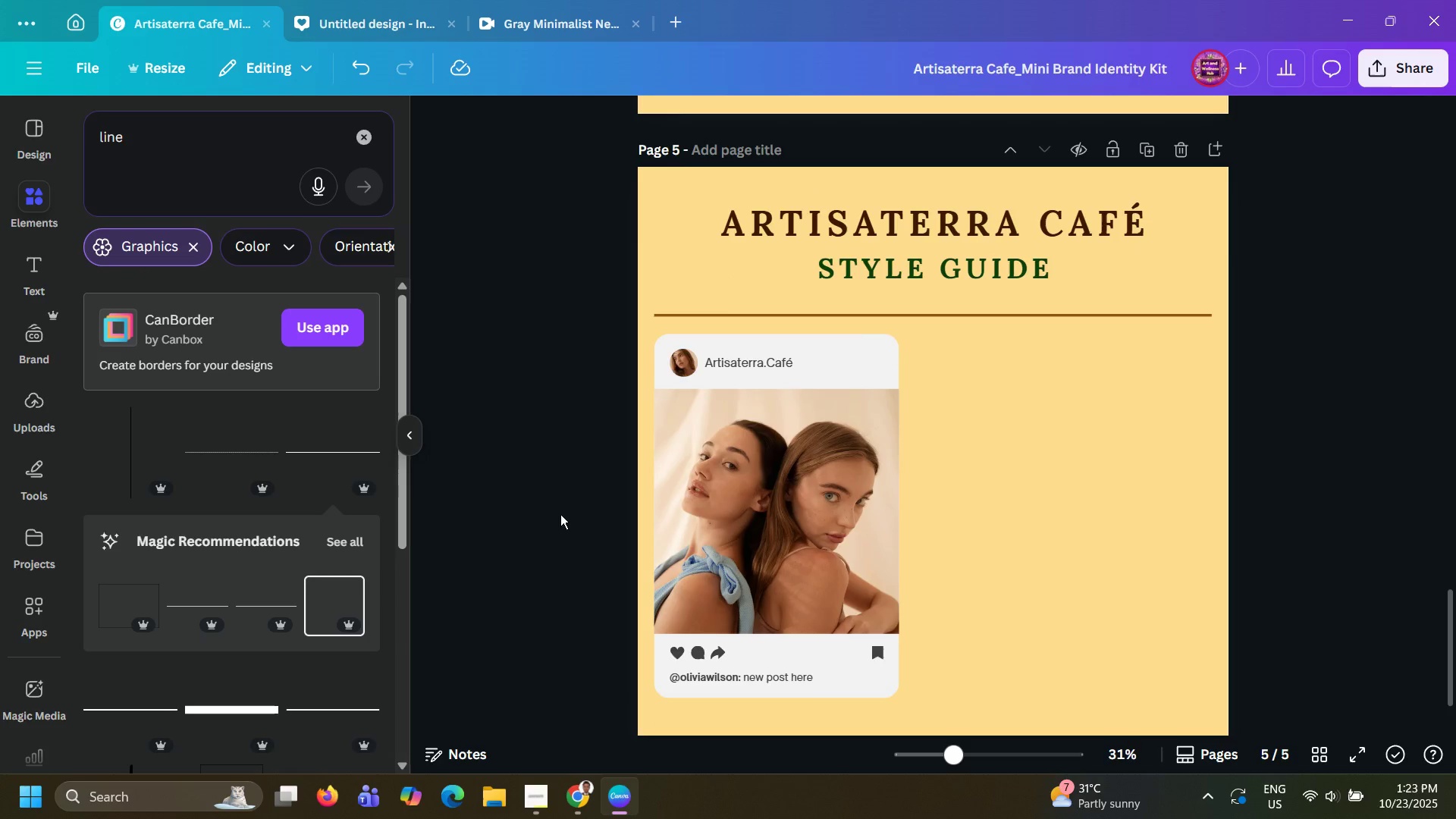 
key(Control+V)
 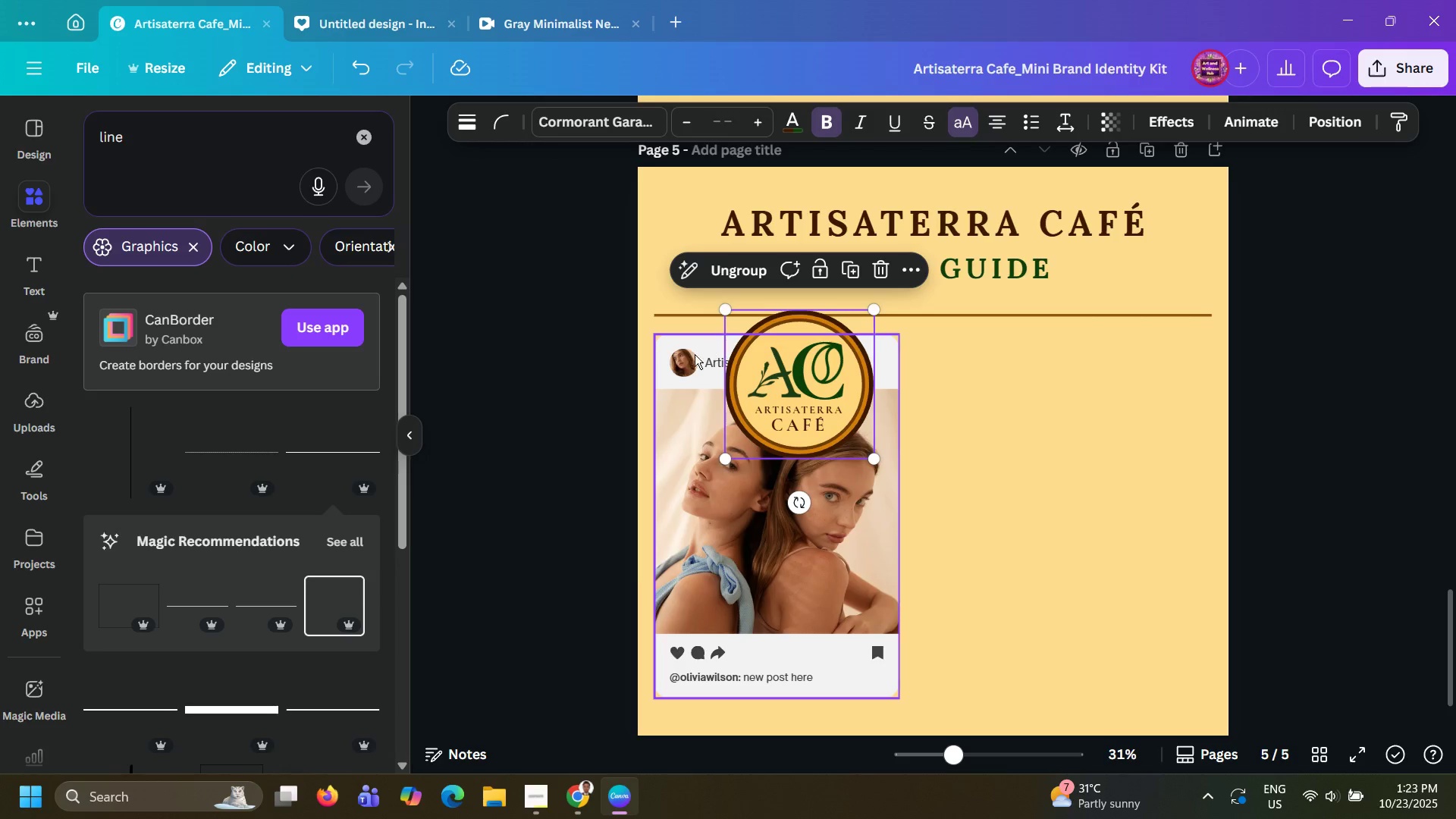 
left_click([691, 357])
 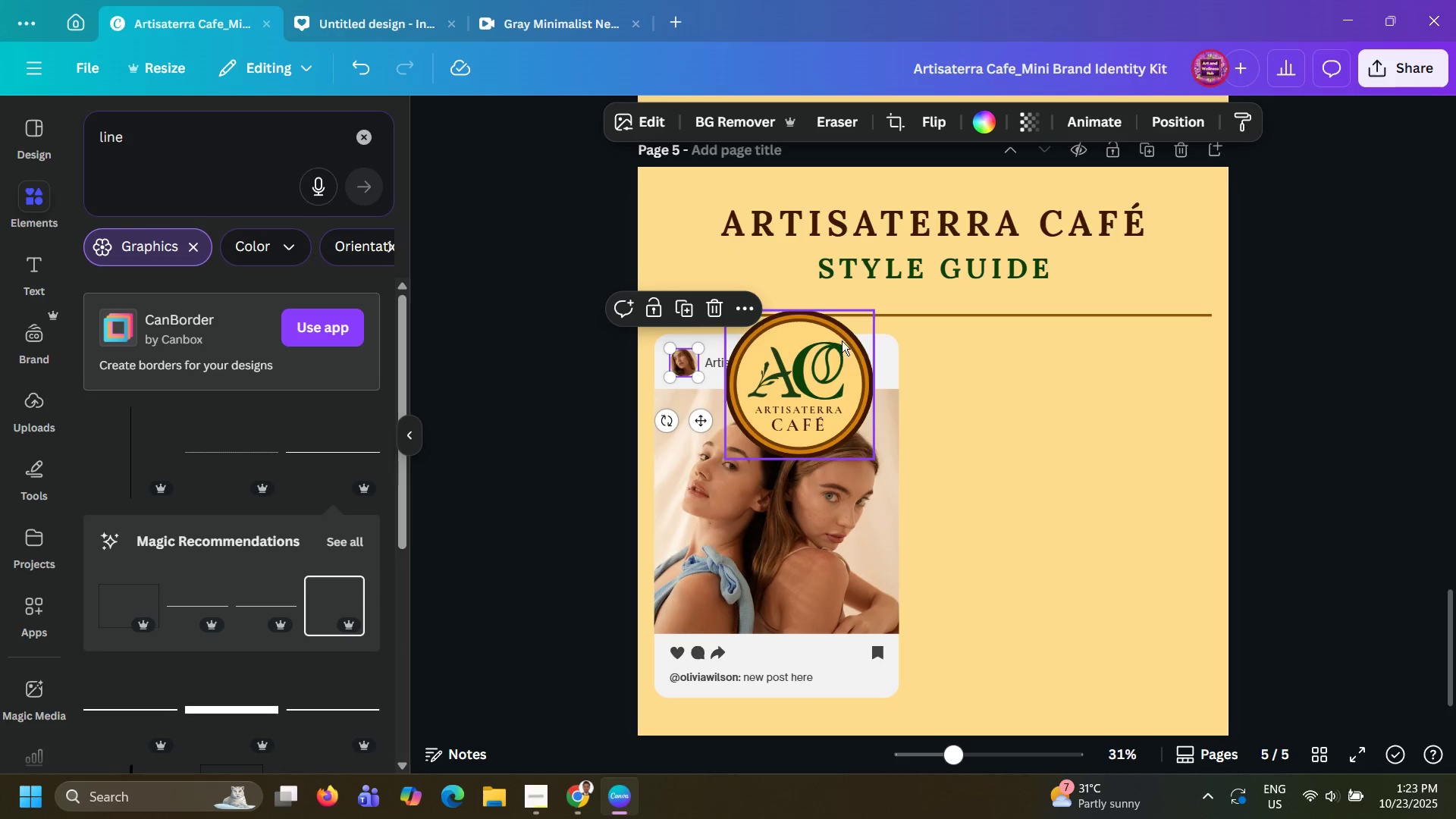 
left_click([842, 336])
 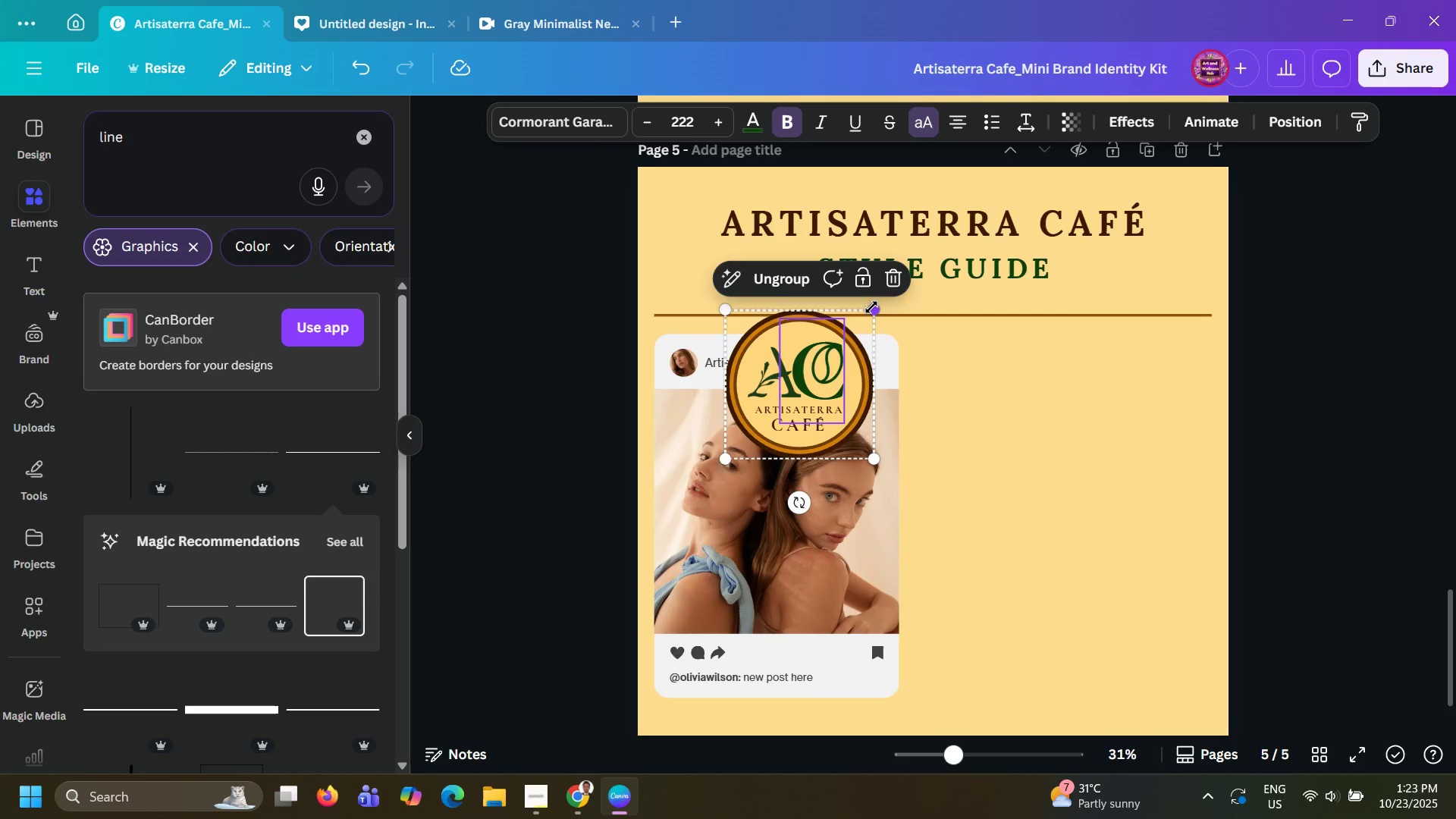 
left_click_drag(start_coordinate=[871, 307], to_coordinate=[778, 441])
 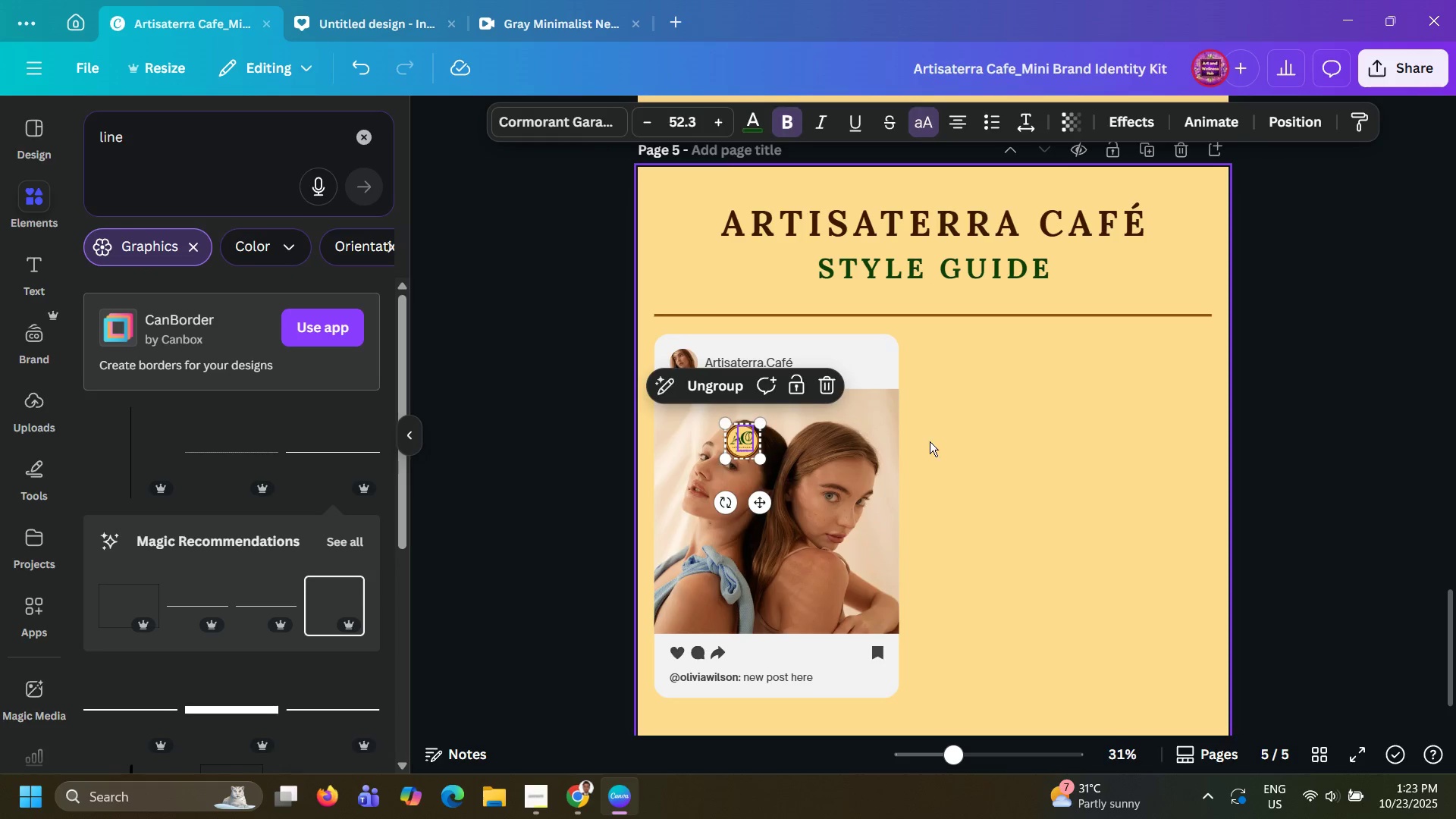 
left_click([930, 441])
 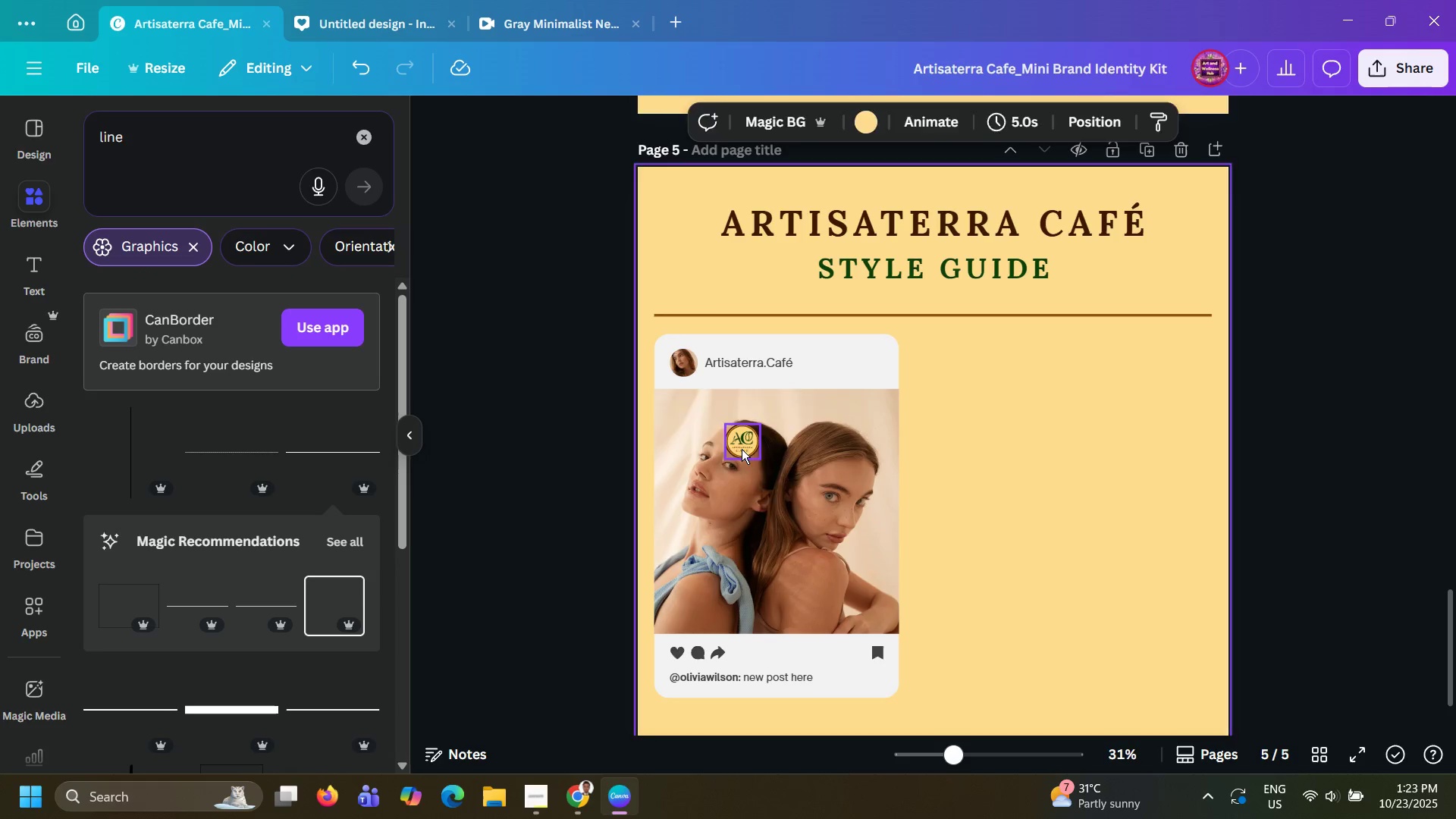 
left_click_drag(start_coordinate=[742, 449], to_coordinate=[686, 378])
 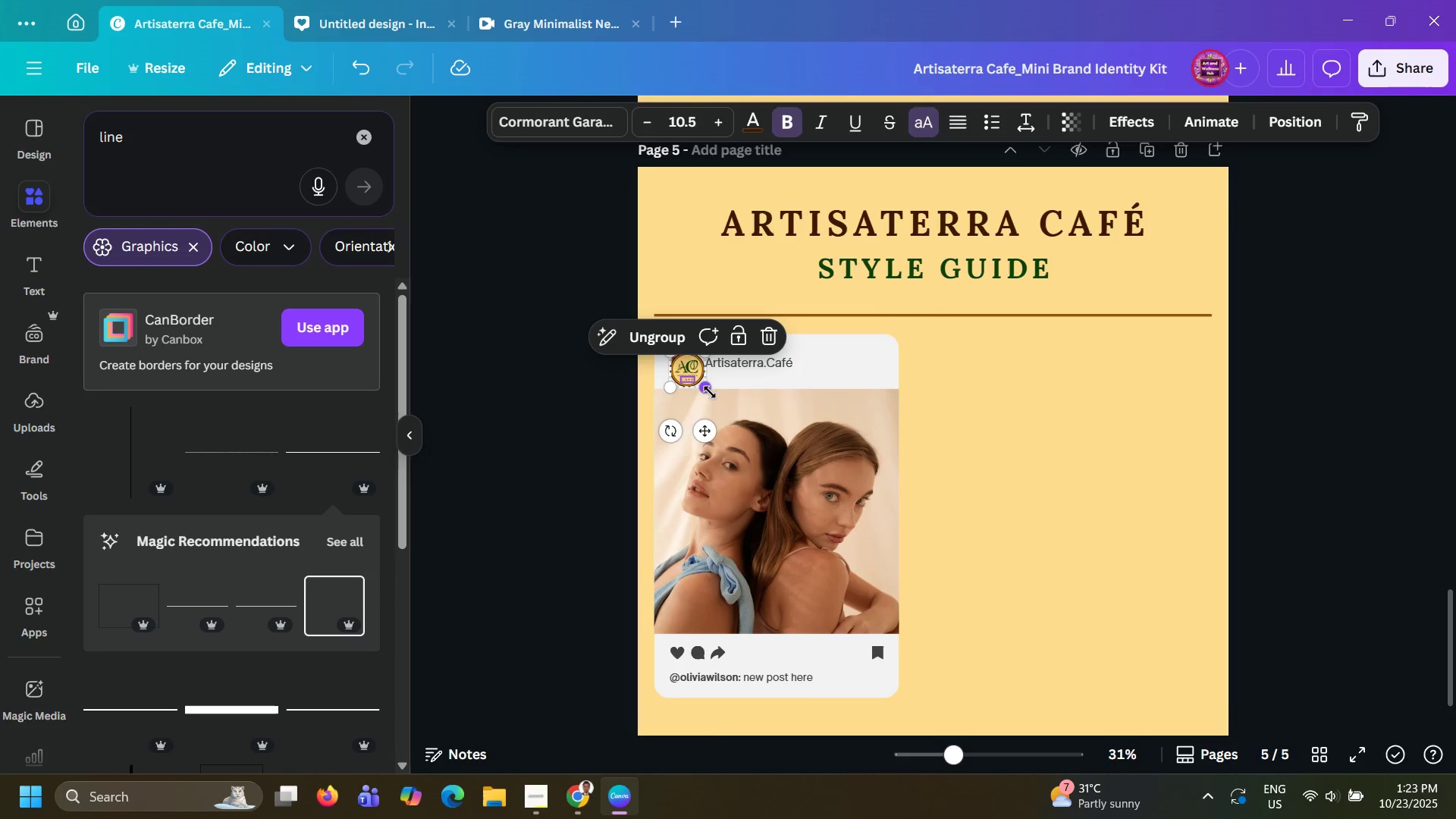 
left_click_drag(start_coordinate=[710, 392], to_coordinate=[698, 384])
 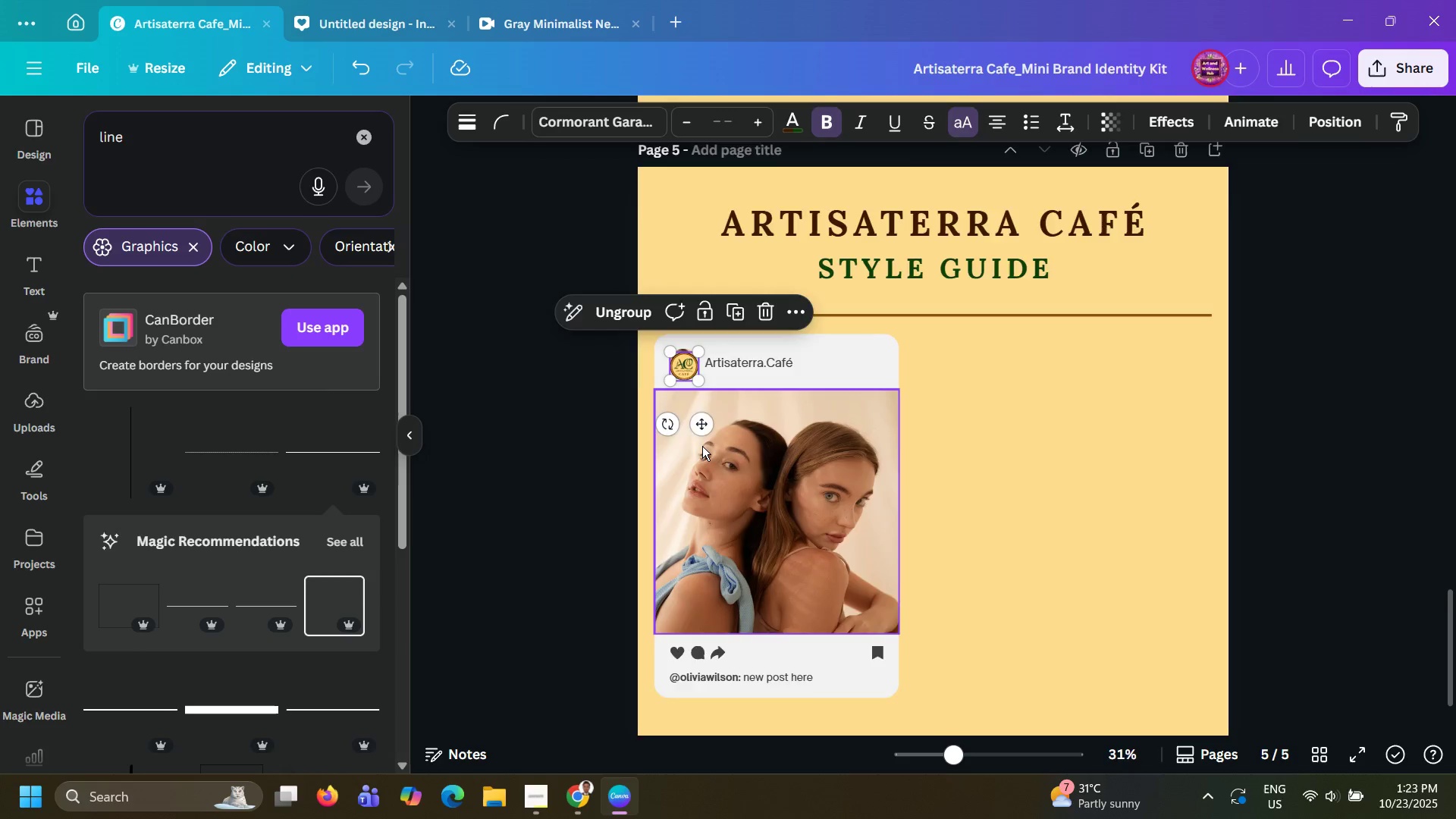 
hold_key(key=ControlLeft, duration=0.56)
scroll: coordinate [702, 446], scroll_direction: up, amount: 7.0
 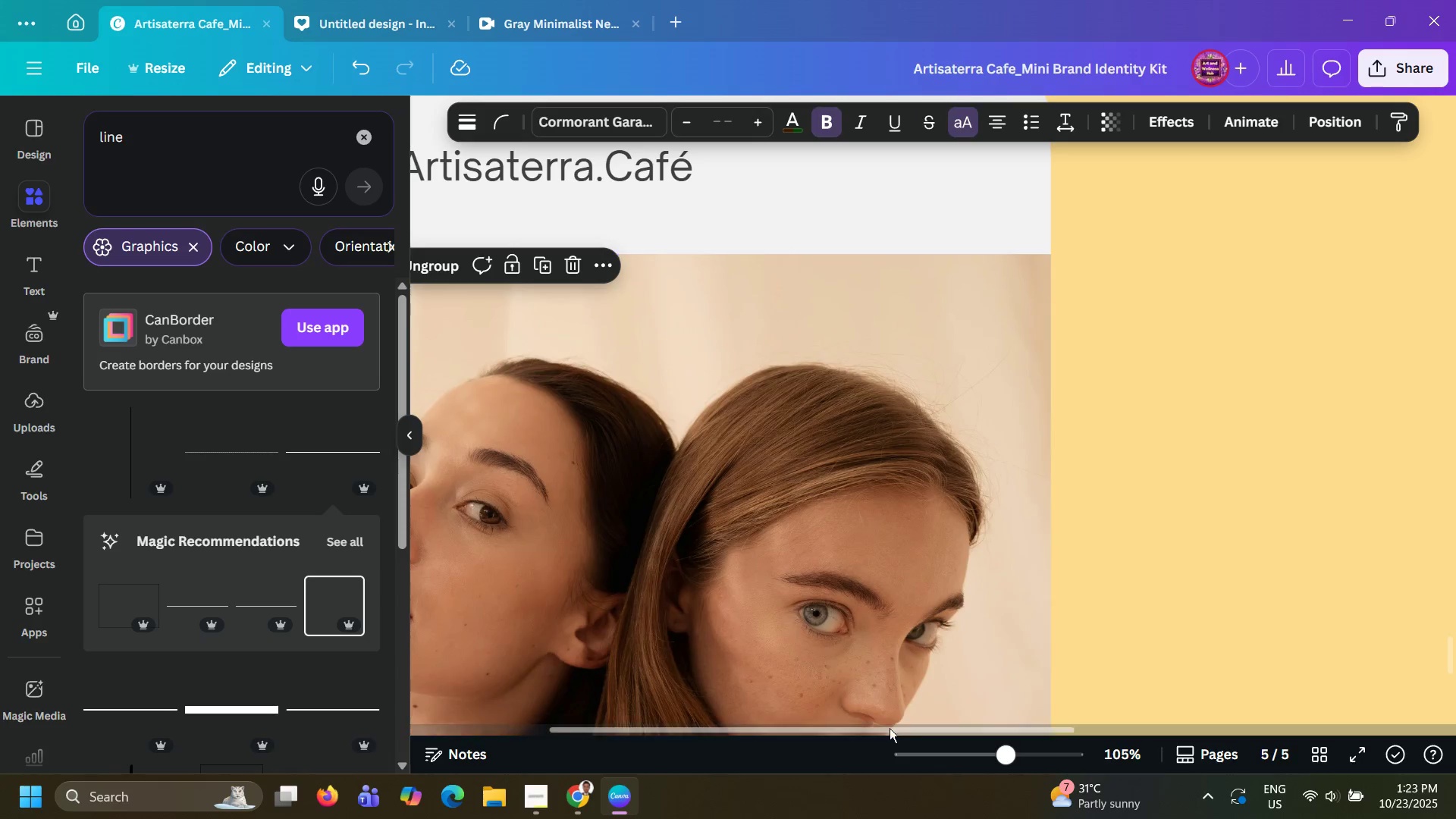 
left_click_drag(start_coordinate=[890, 728], to_coordinate=[703, 716])
 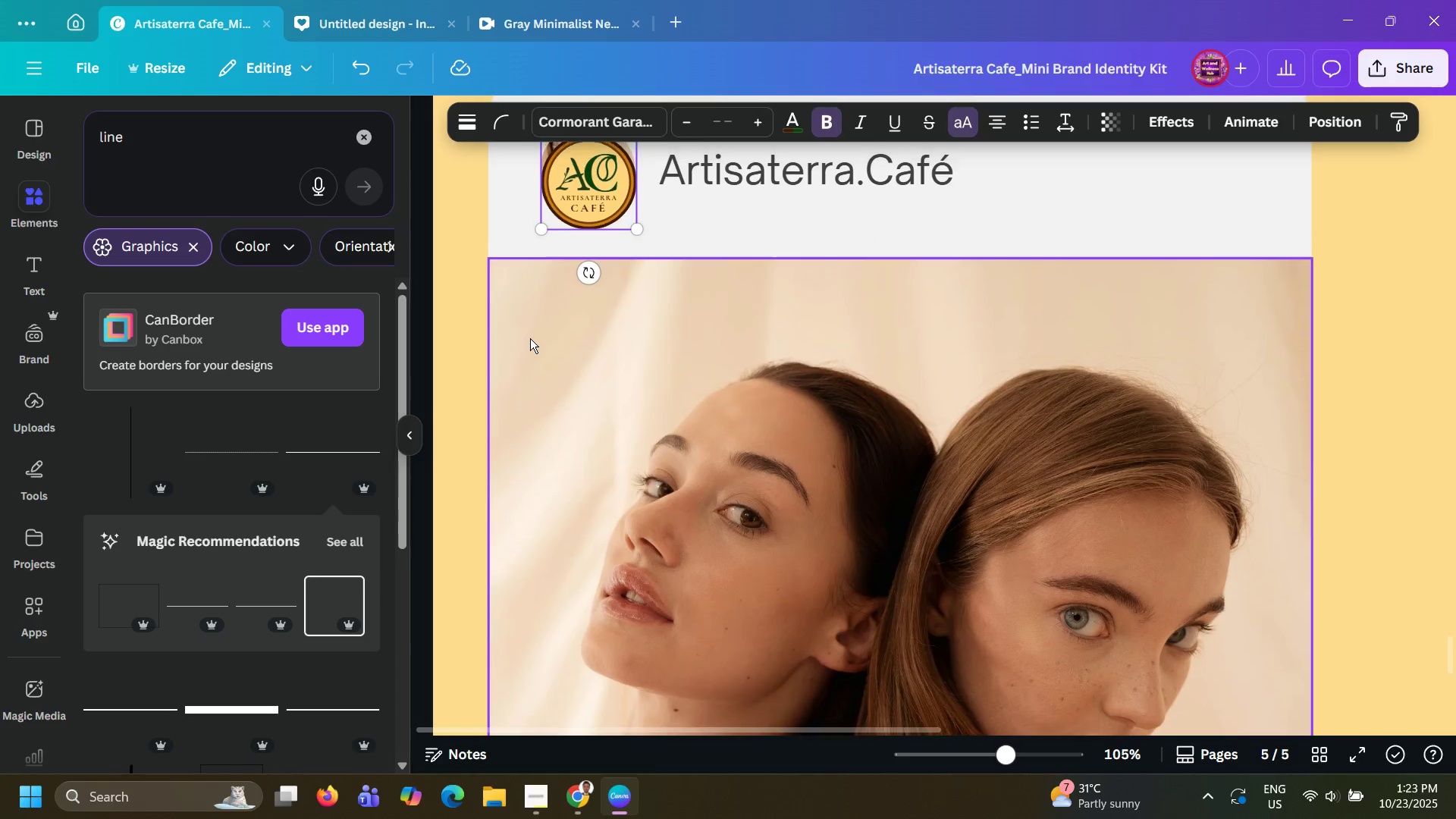 
scroll: coordinate [530, 338], scroll_direction: up, amount: 7.0
 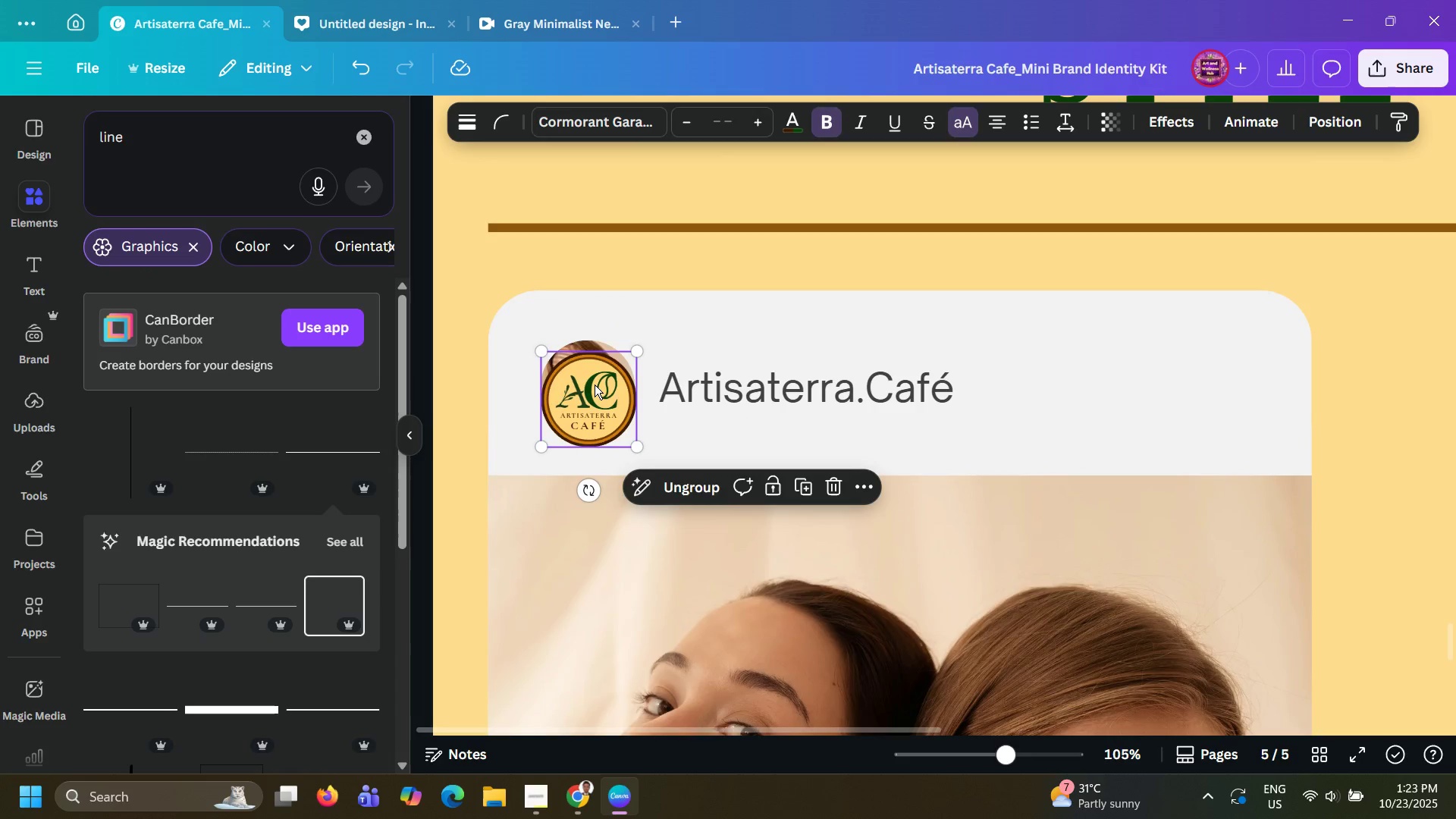 
left_click_drag(start_coordinate=[595, 386], to_coordinate=[592, 372])
 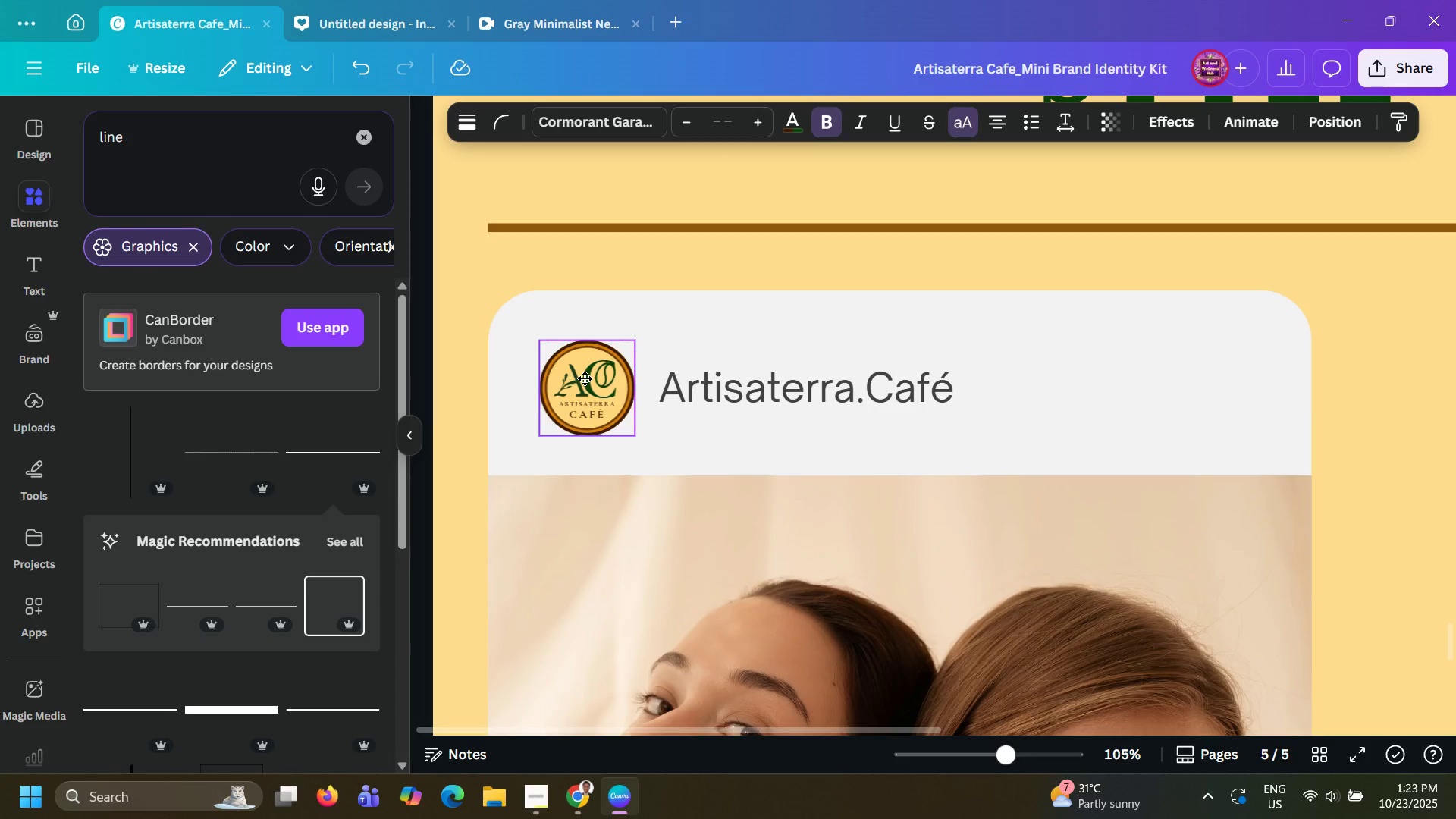 
left_click_drag(start_coordinate=[585, 378], to_coordinate=[562, 375])
 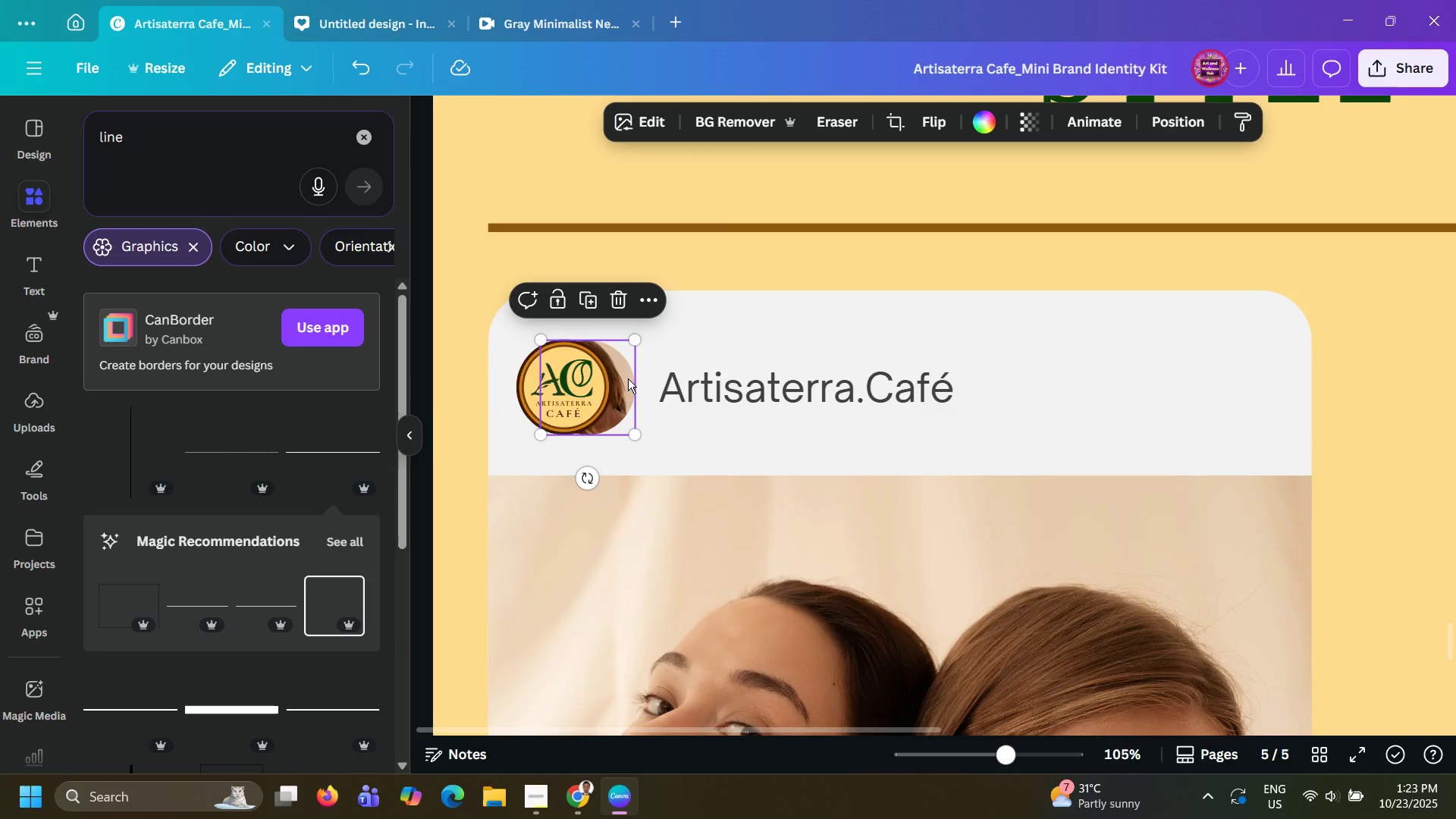 
left_click([628, 378])
 